 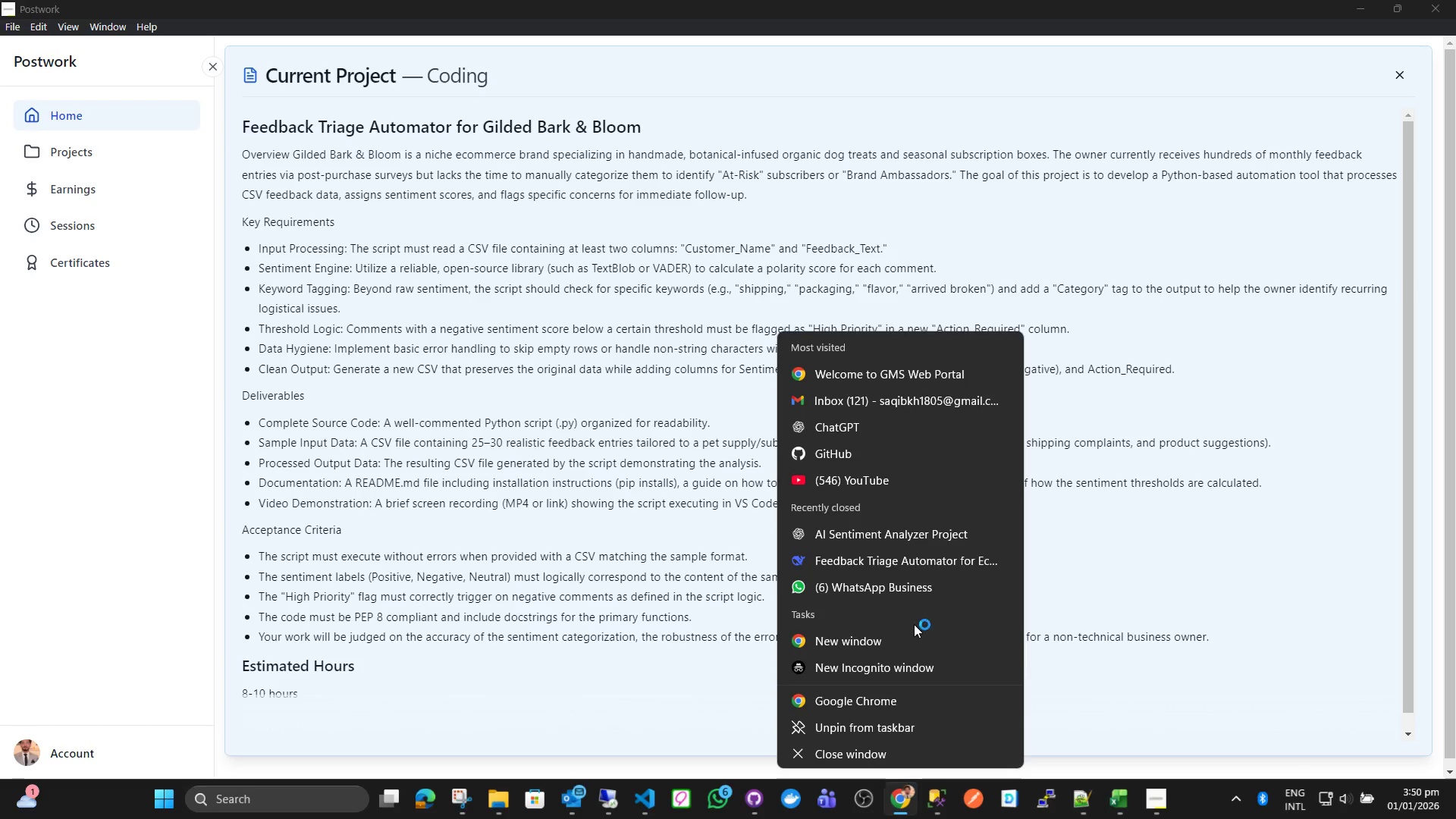 
left_click([271, 64])
 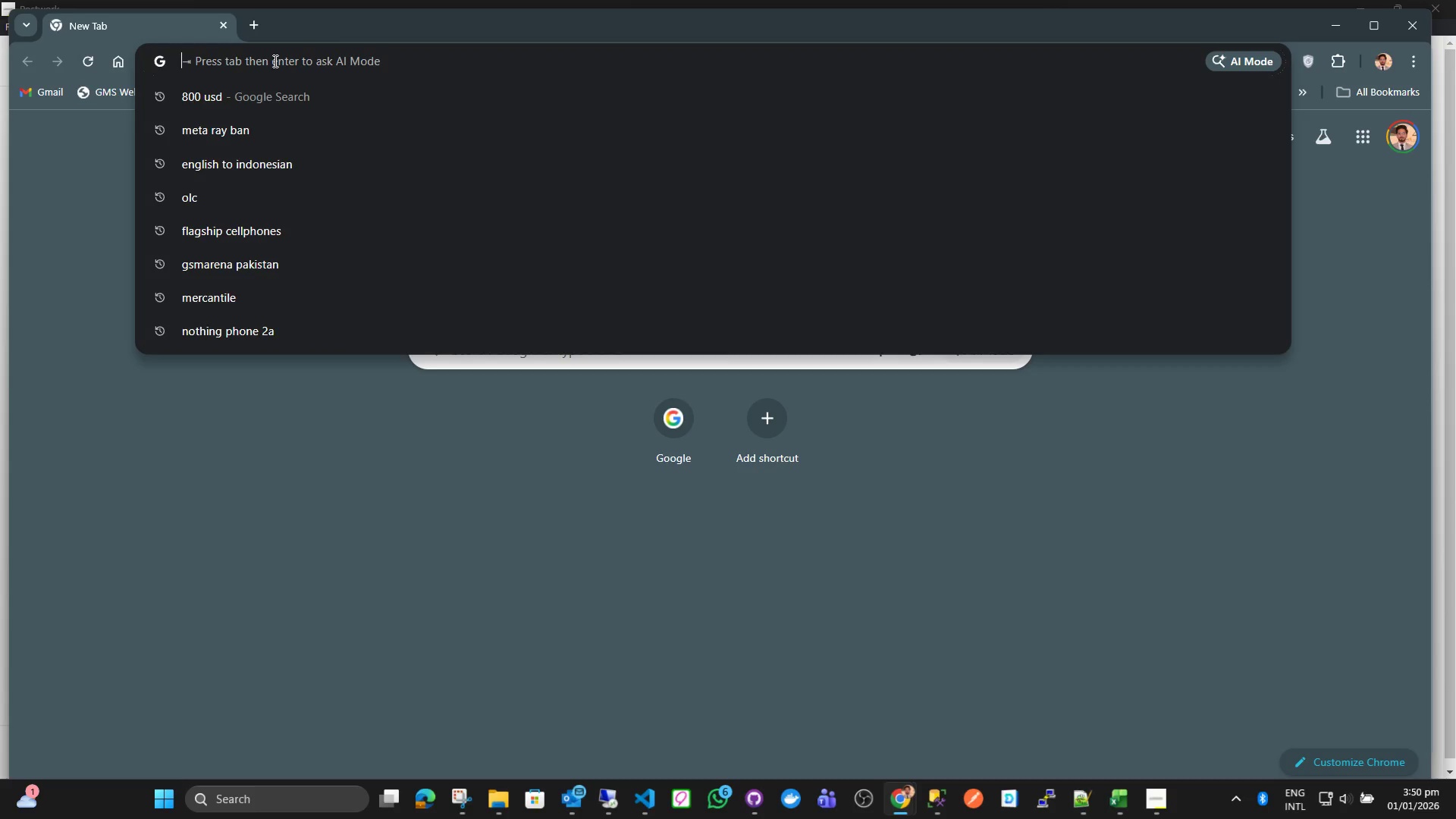 
type(sample customer feedback daa)
key(Backspace)
type(ta csv)
 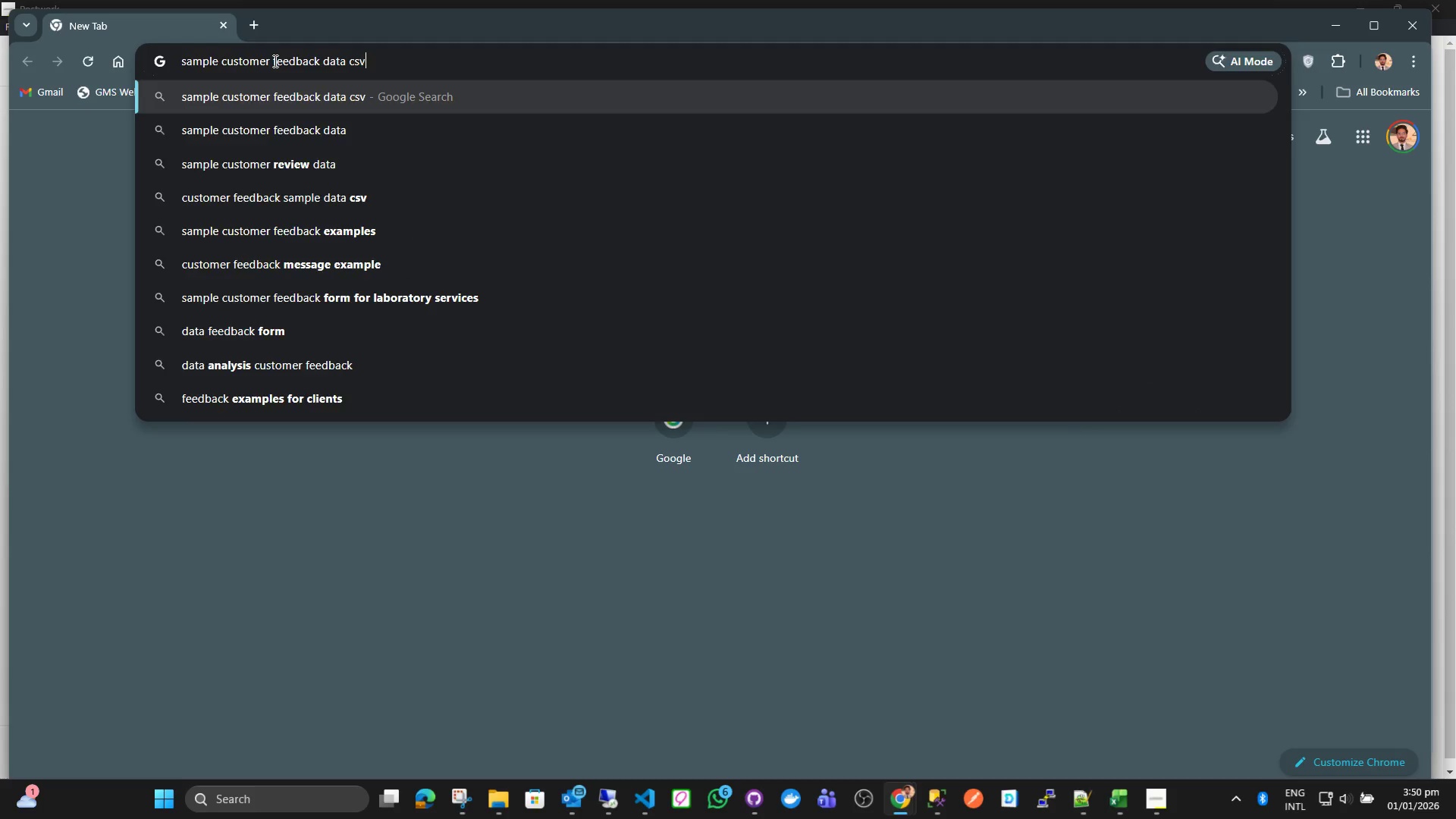 
key(Enter)
 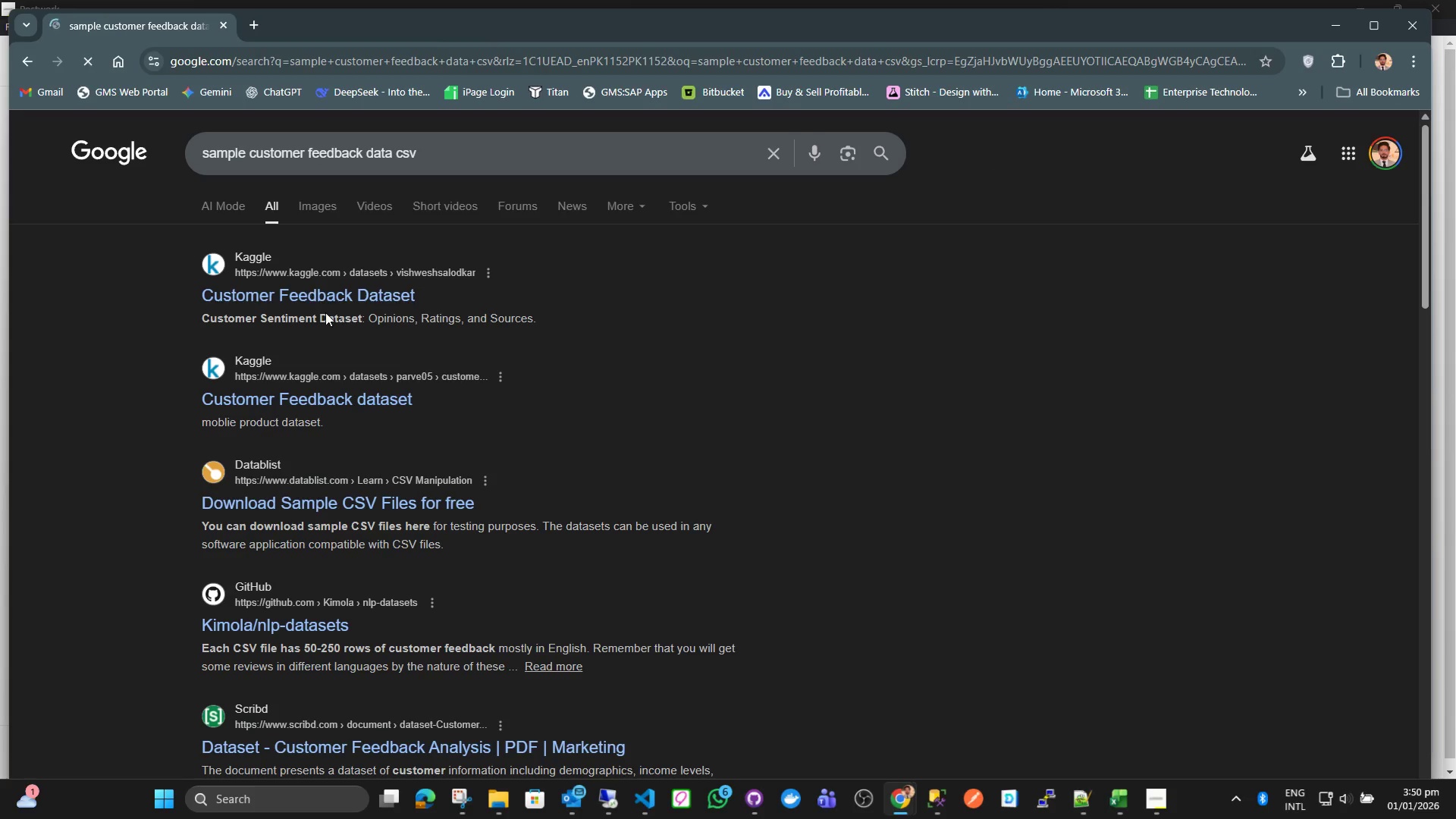 
left_click([345, 293])
 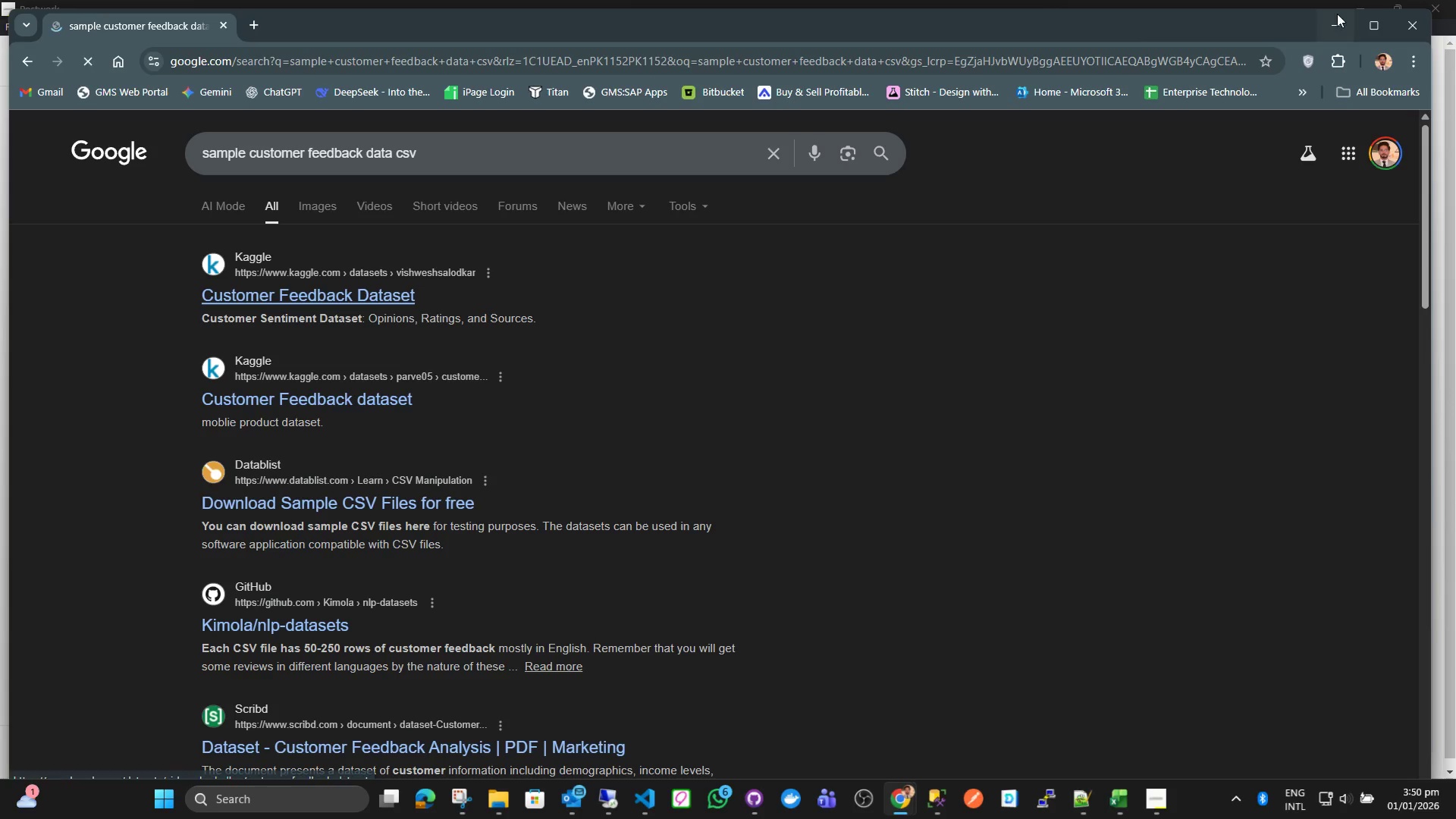 
left_click([1376, 23])
 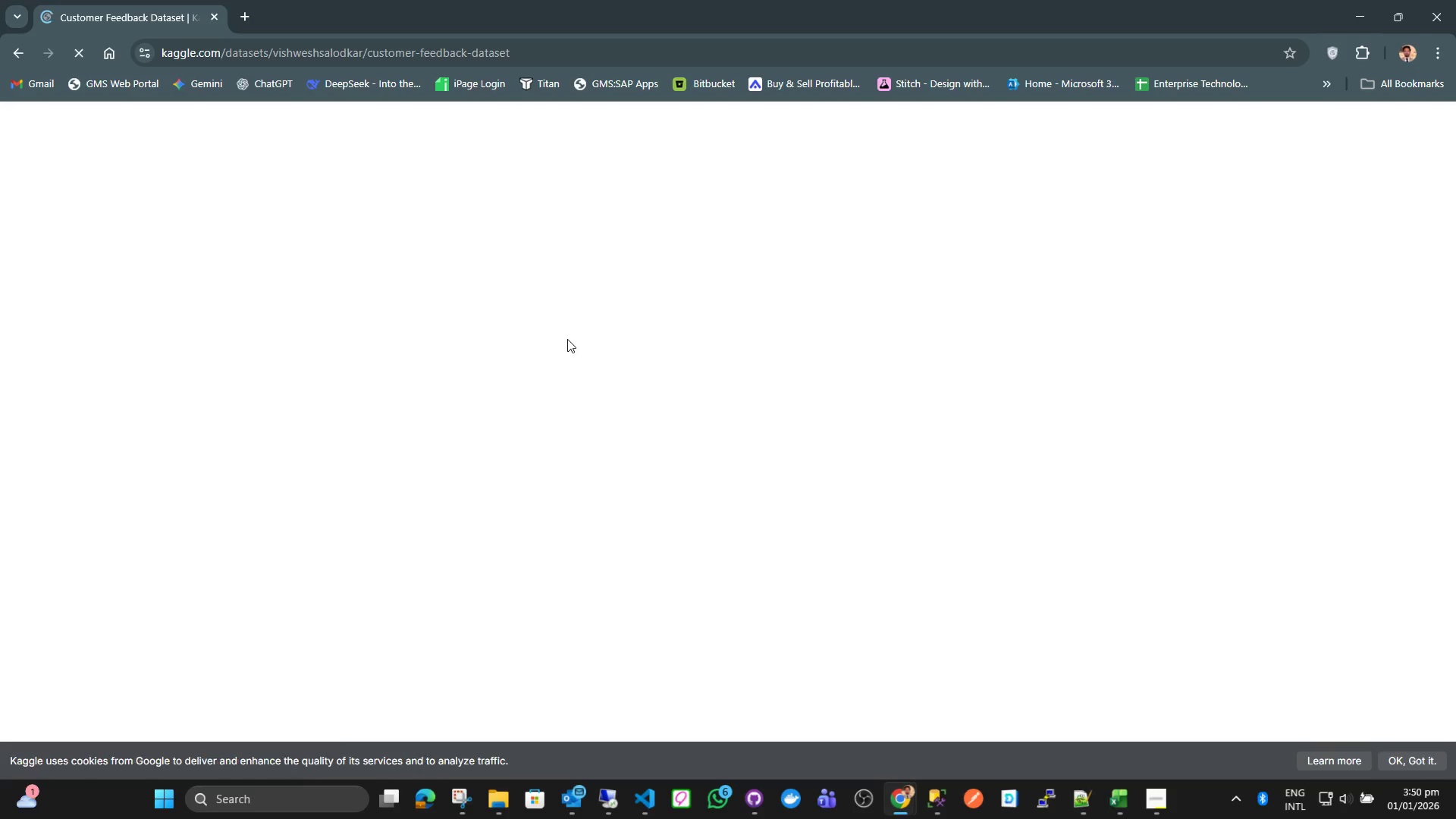 
wait(5.56)
 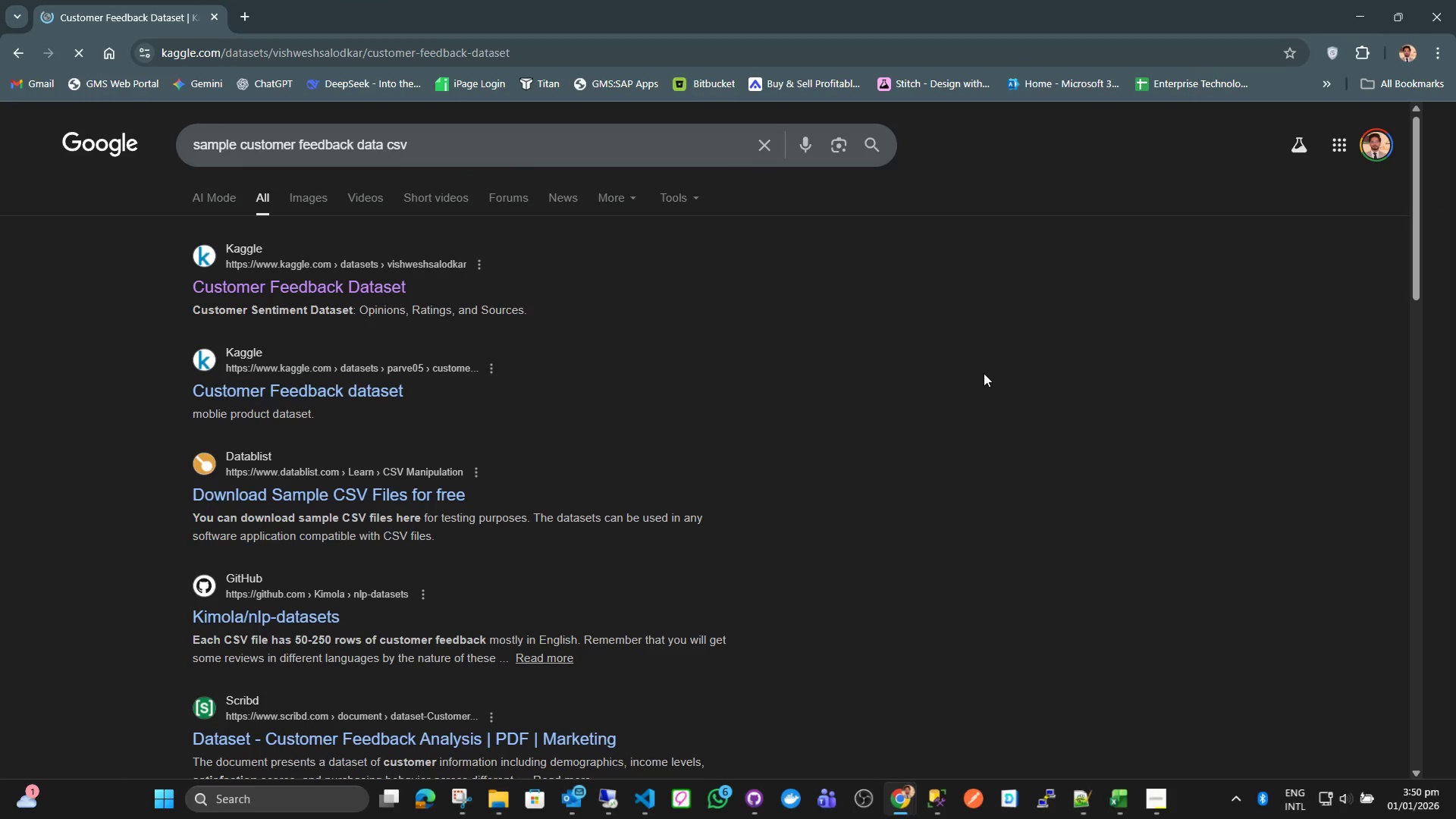 
scroll: coordinate [479, 550], scroll_direction: down, amount: 7.0
 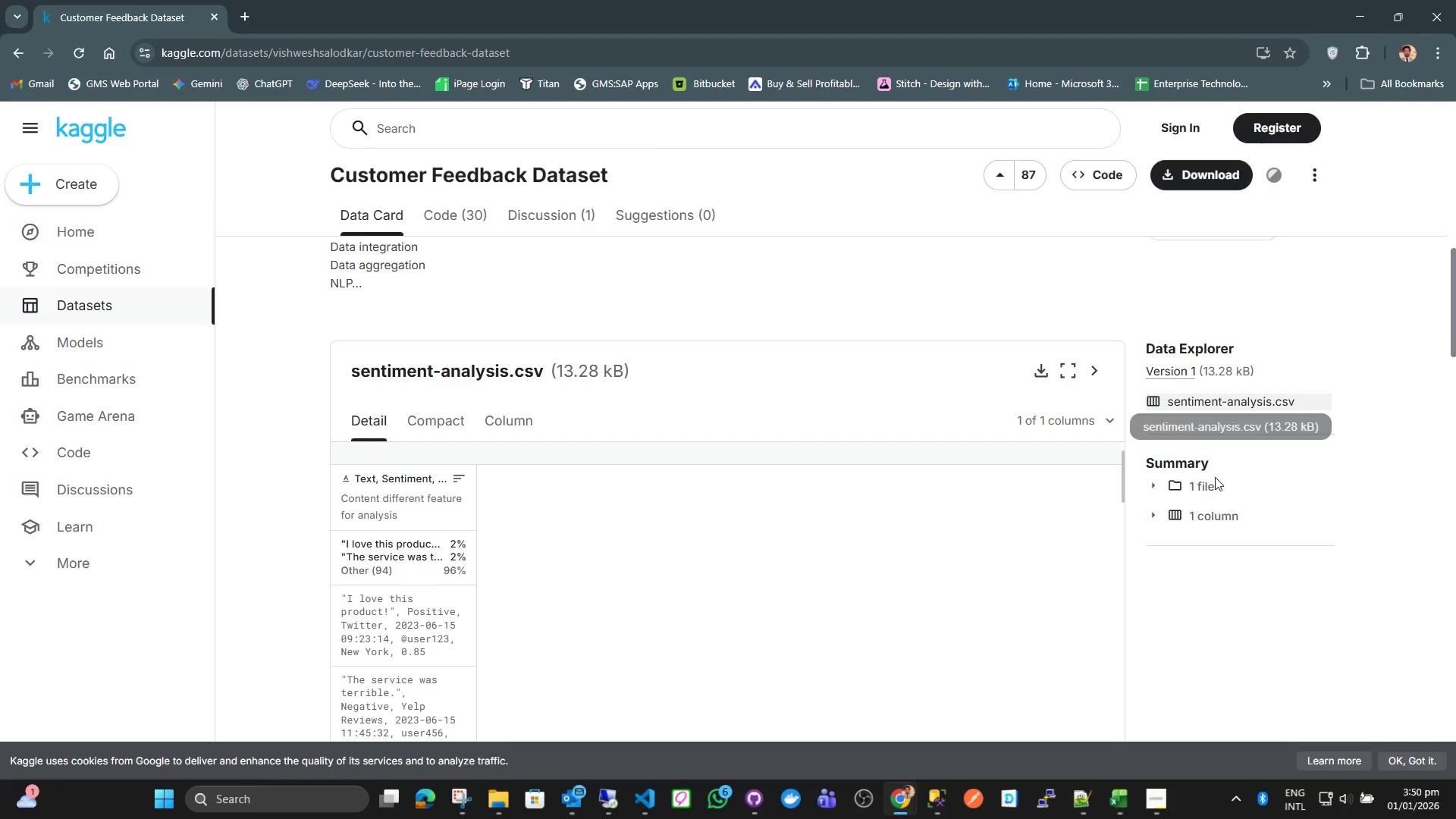 
left_click([1224, 403])
 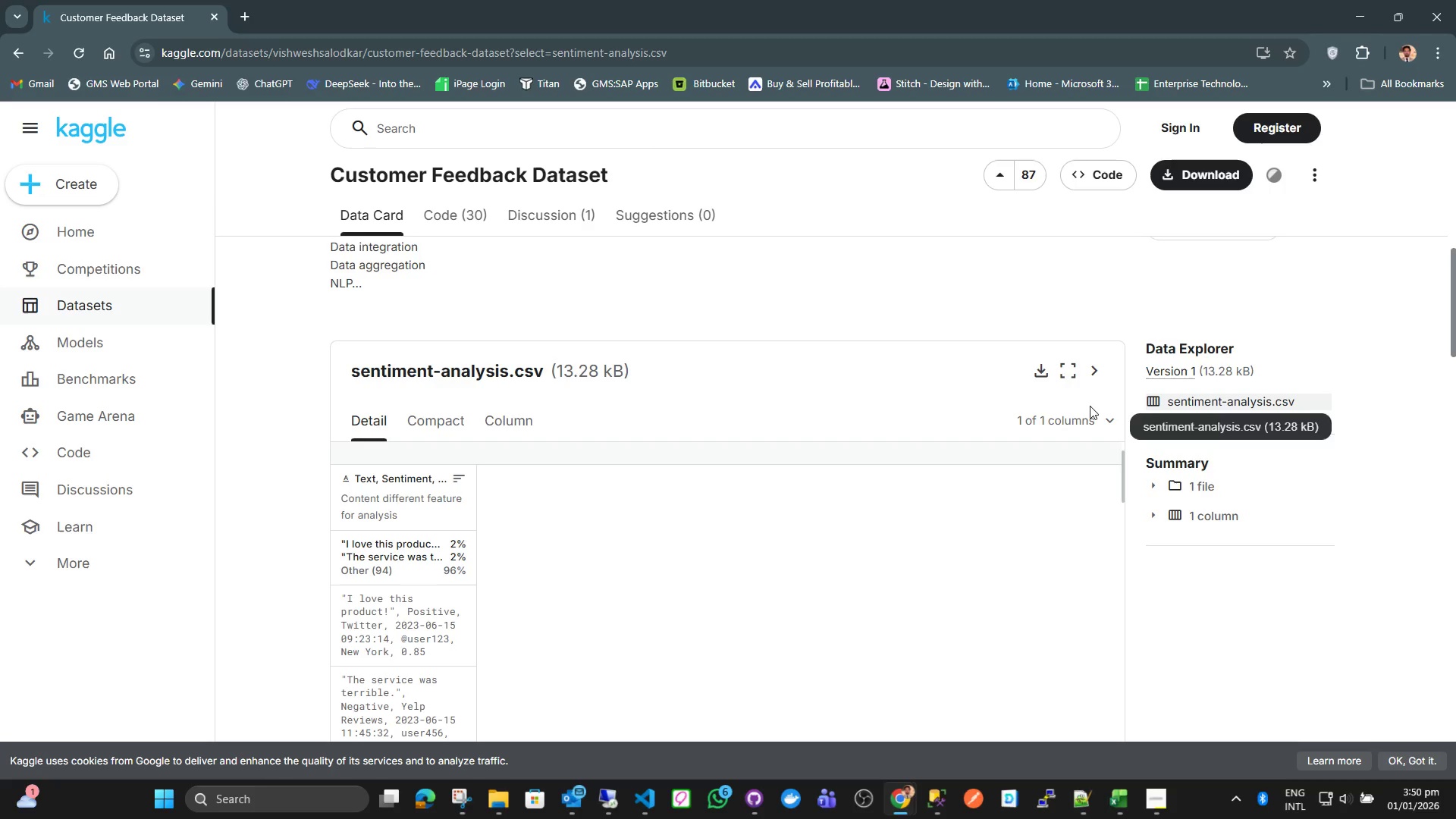 
left_click([1040, 378])
 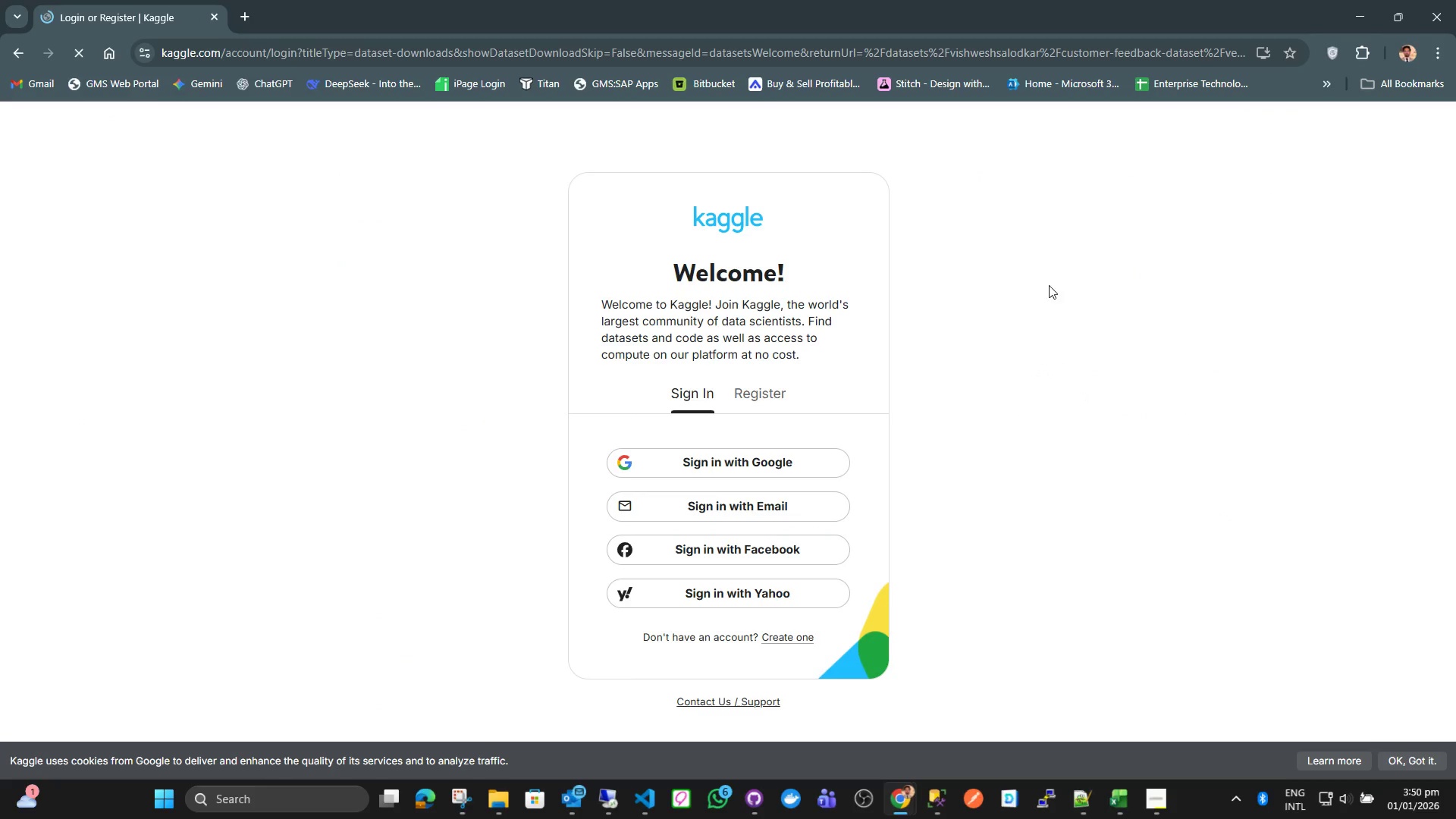 
left_click([795, 464])
 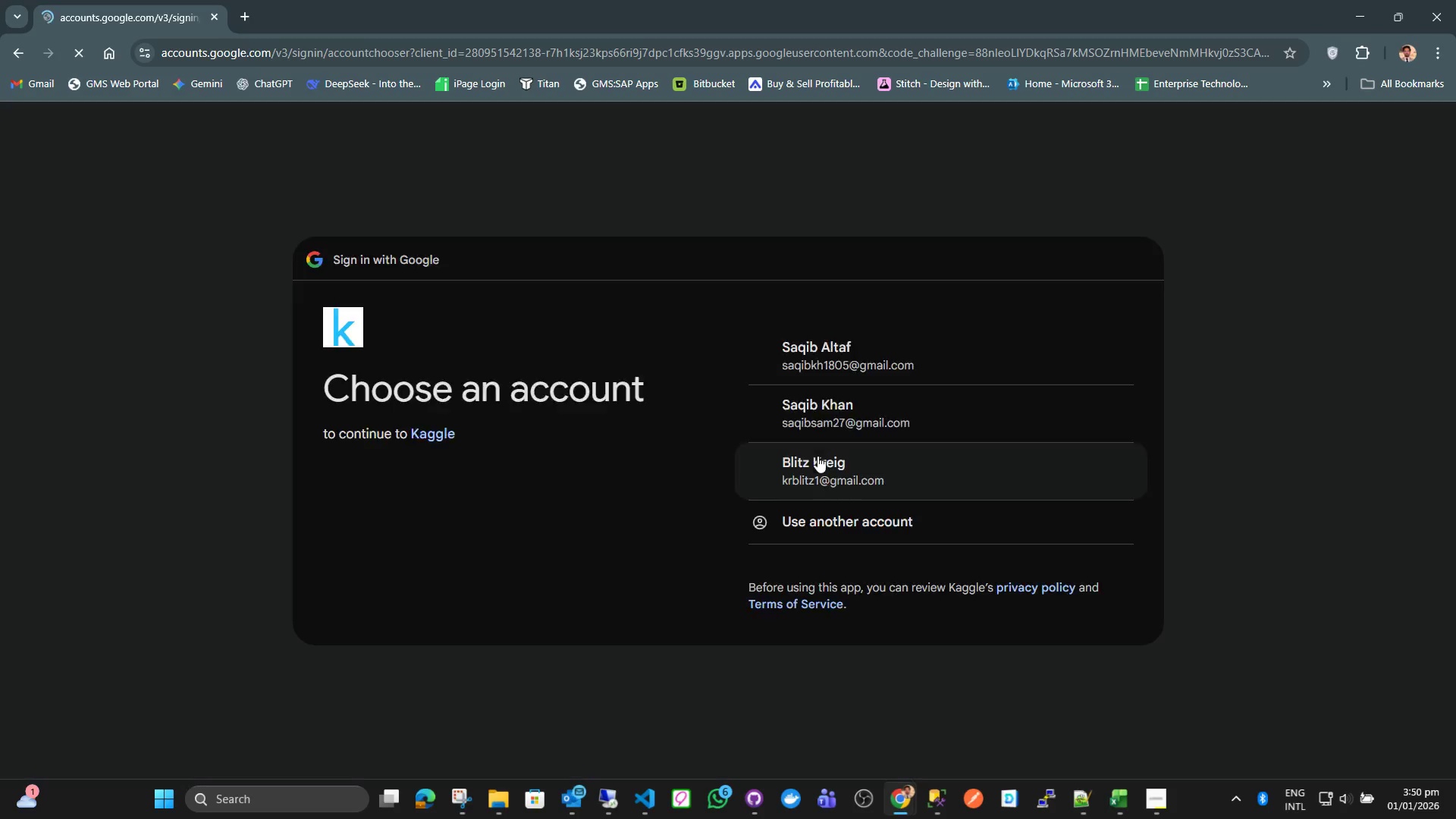 
left_click([891, 303])
 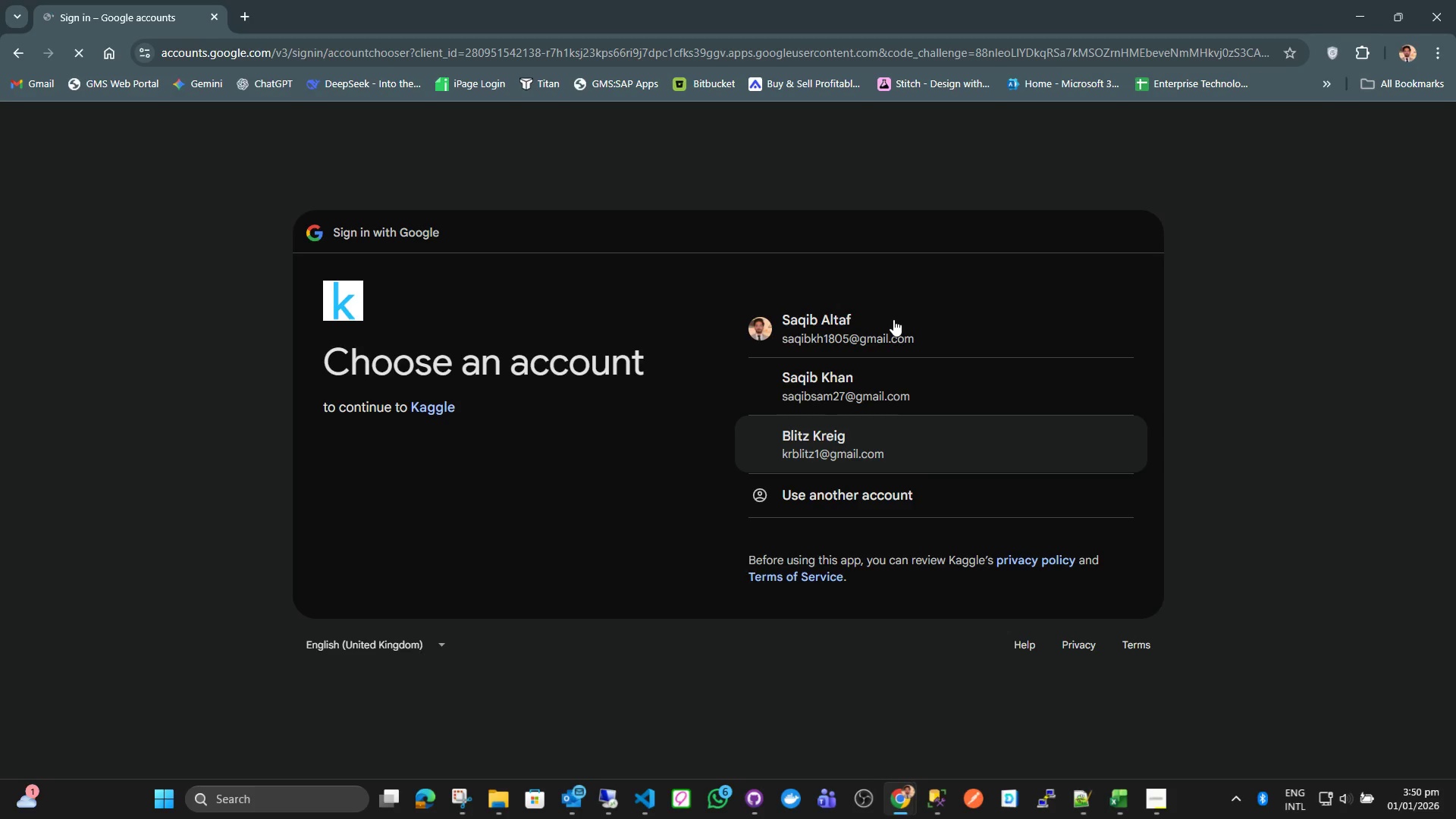 
left_click([893, 324])
 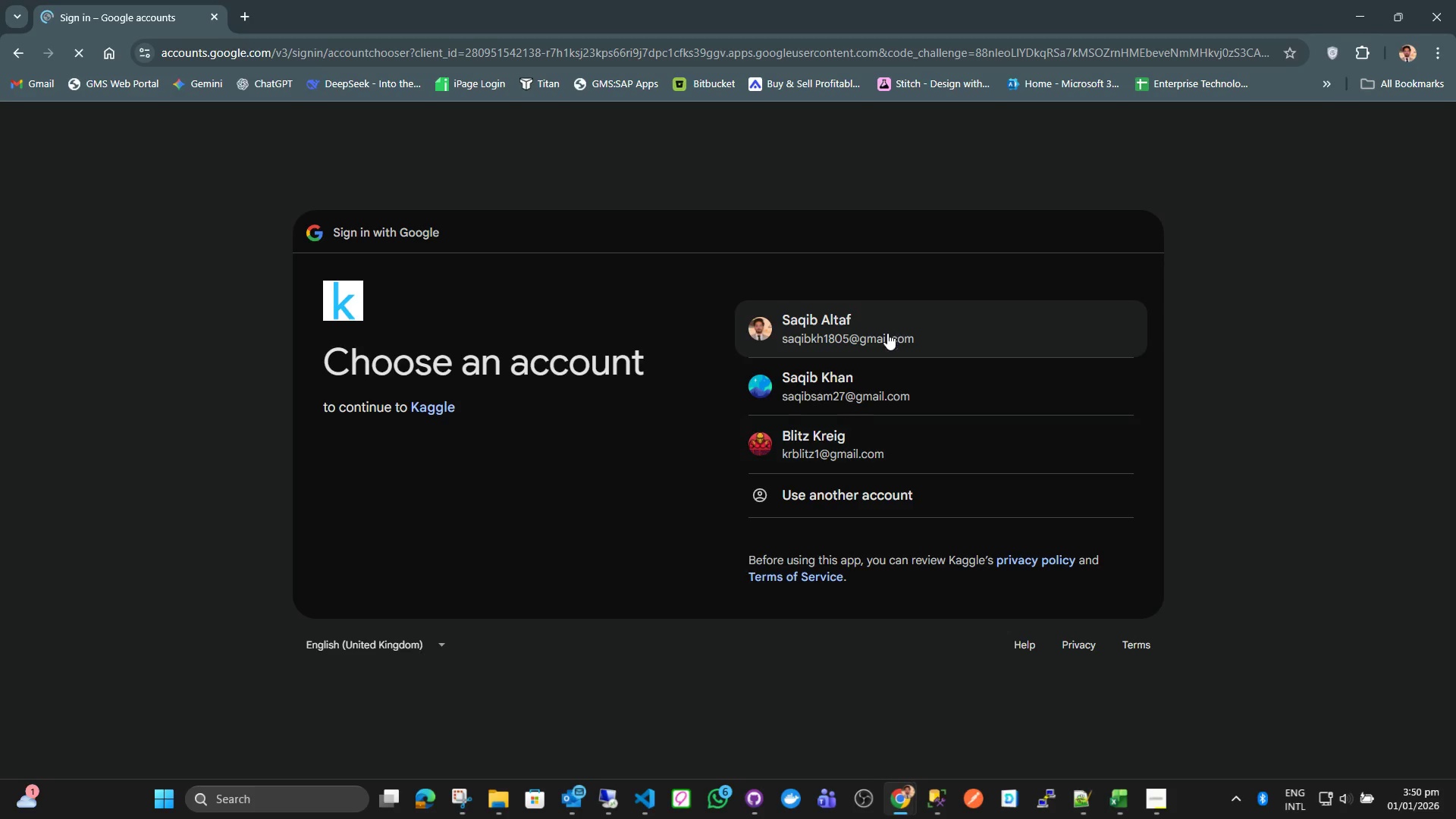 
left_click([886, 334])
 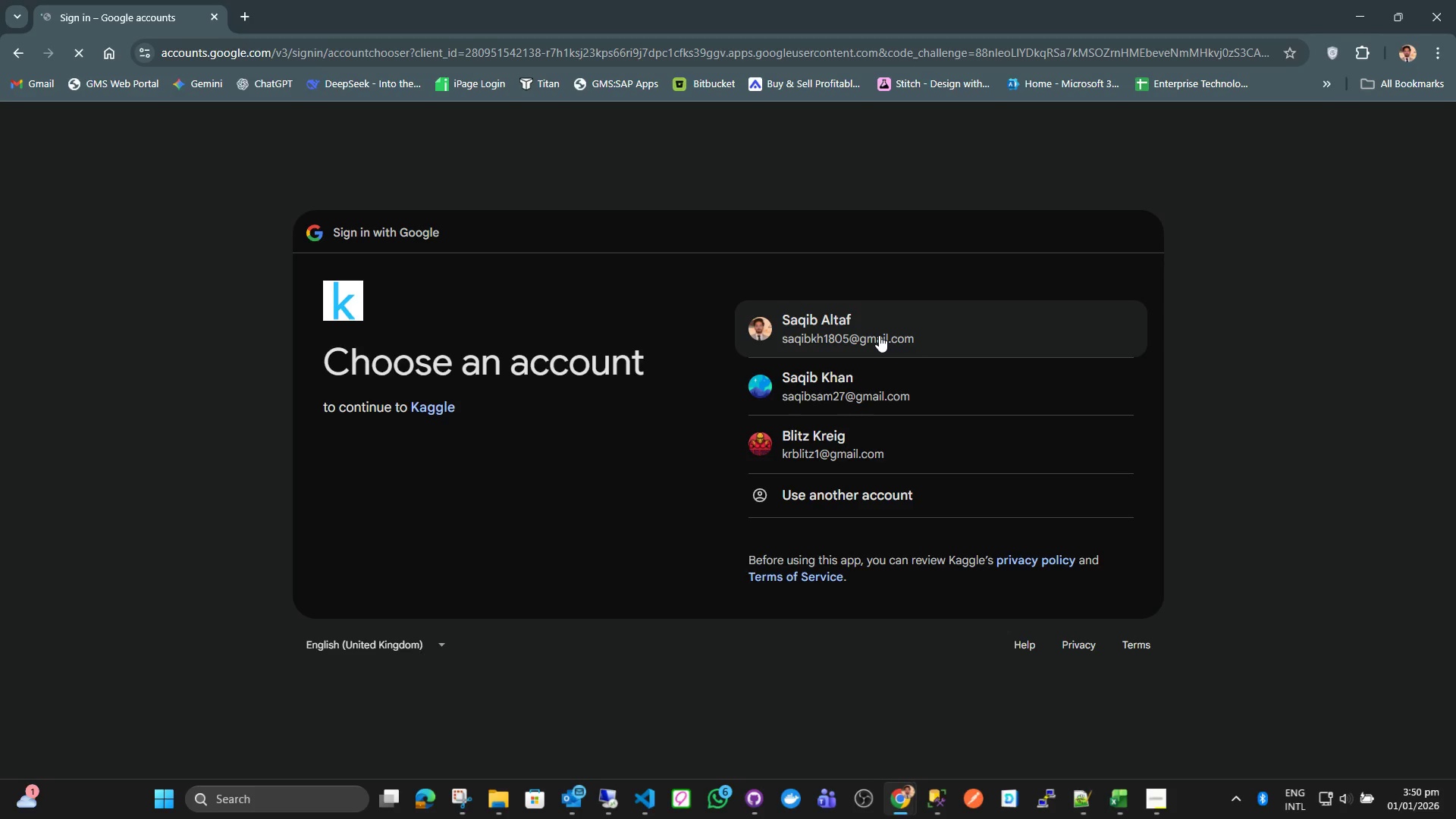 
left_click([879, 335])
 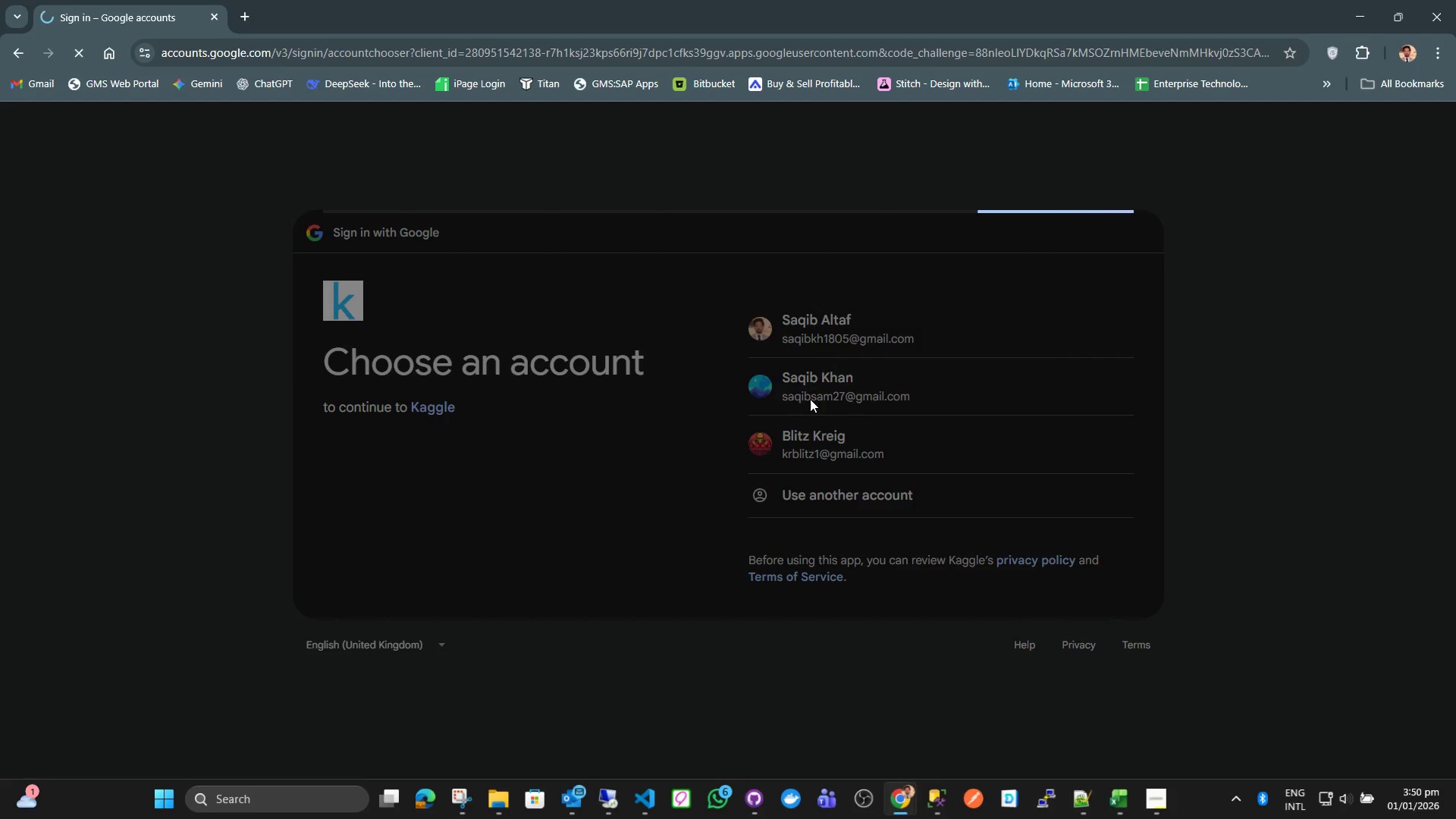 
wait(5.68)
 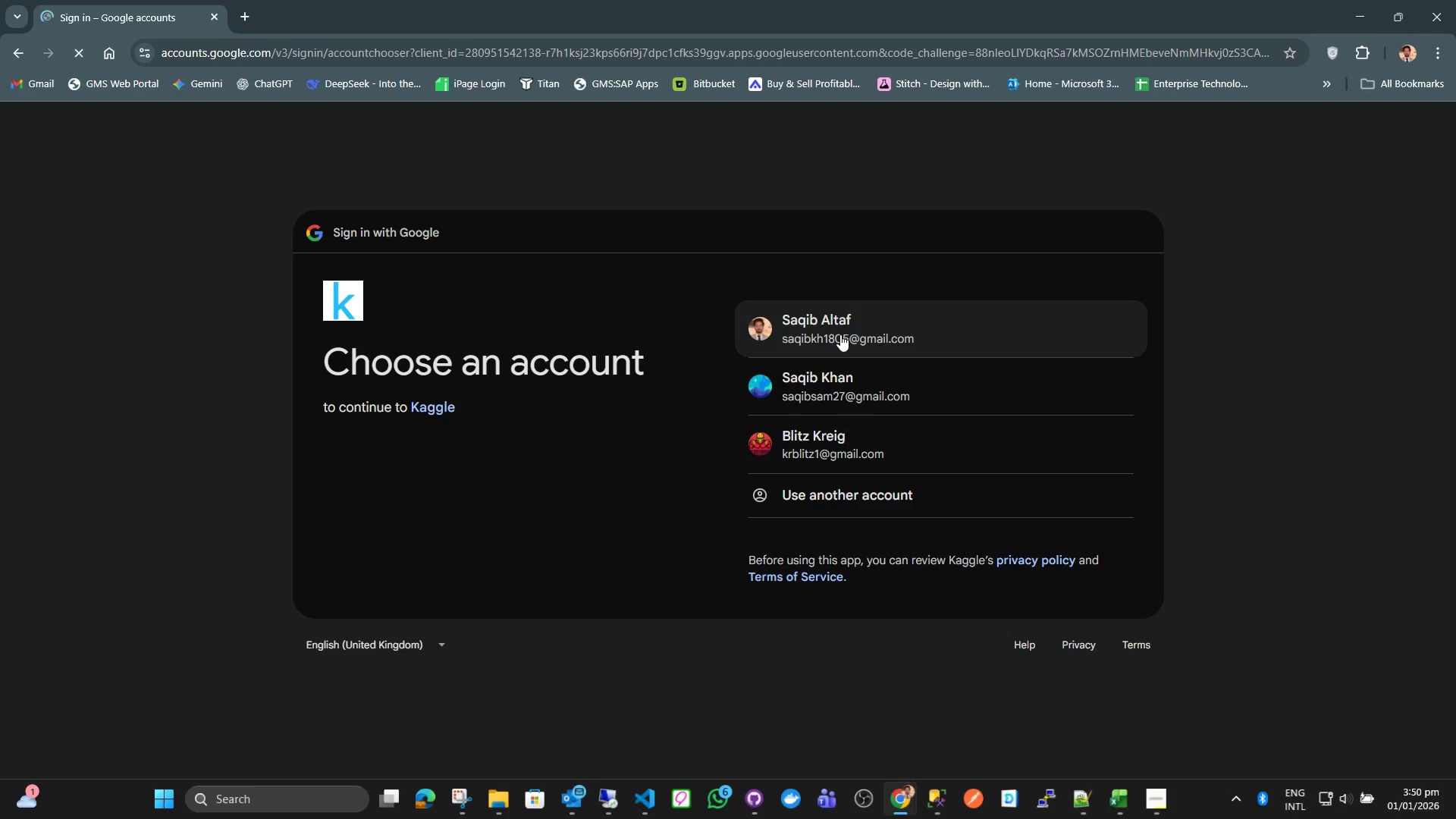 
mouse_move([817, 345])
 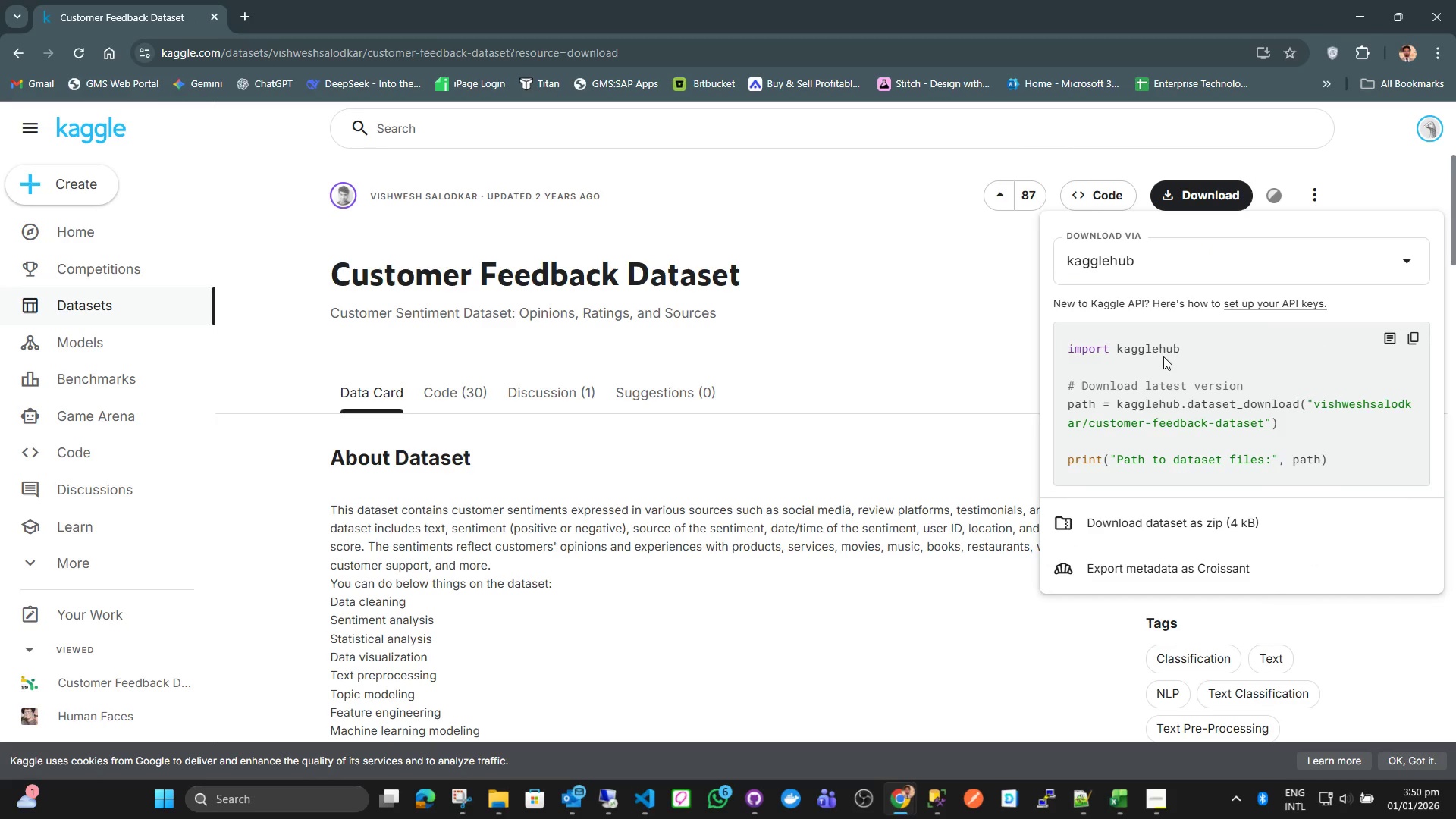 
wait(13.98)
 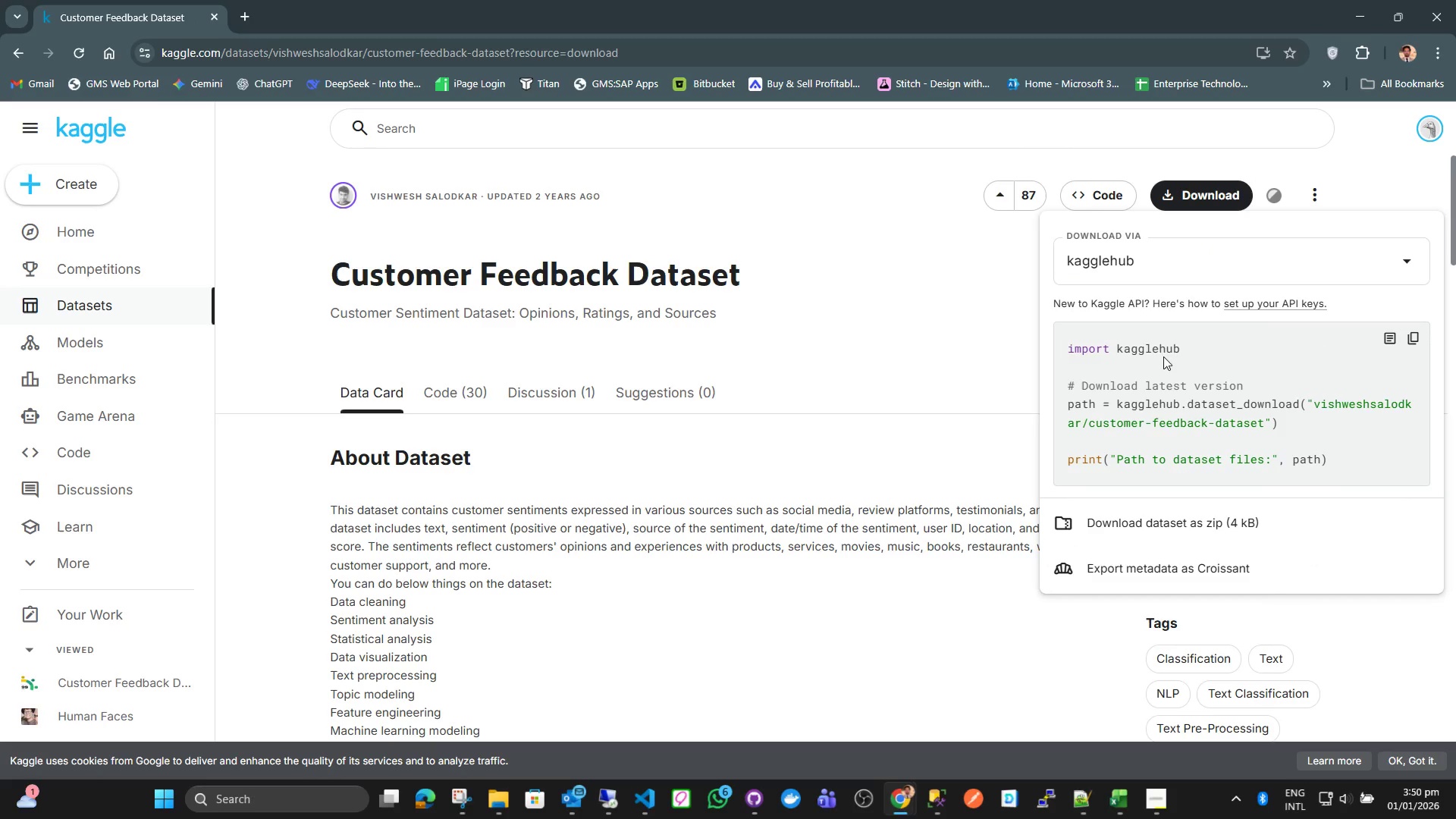 
left_click([1190, 523])
 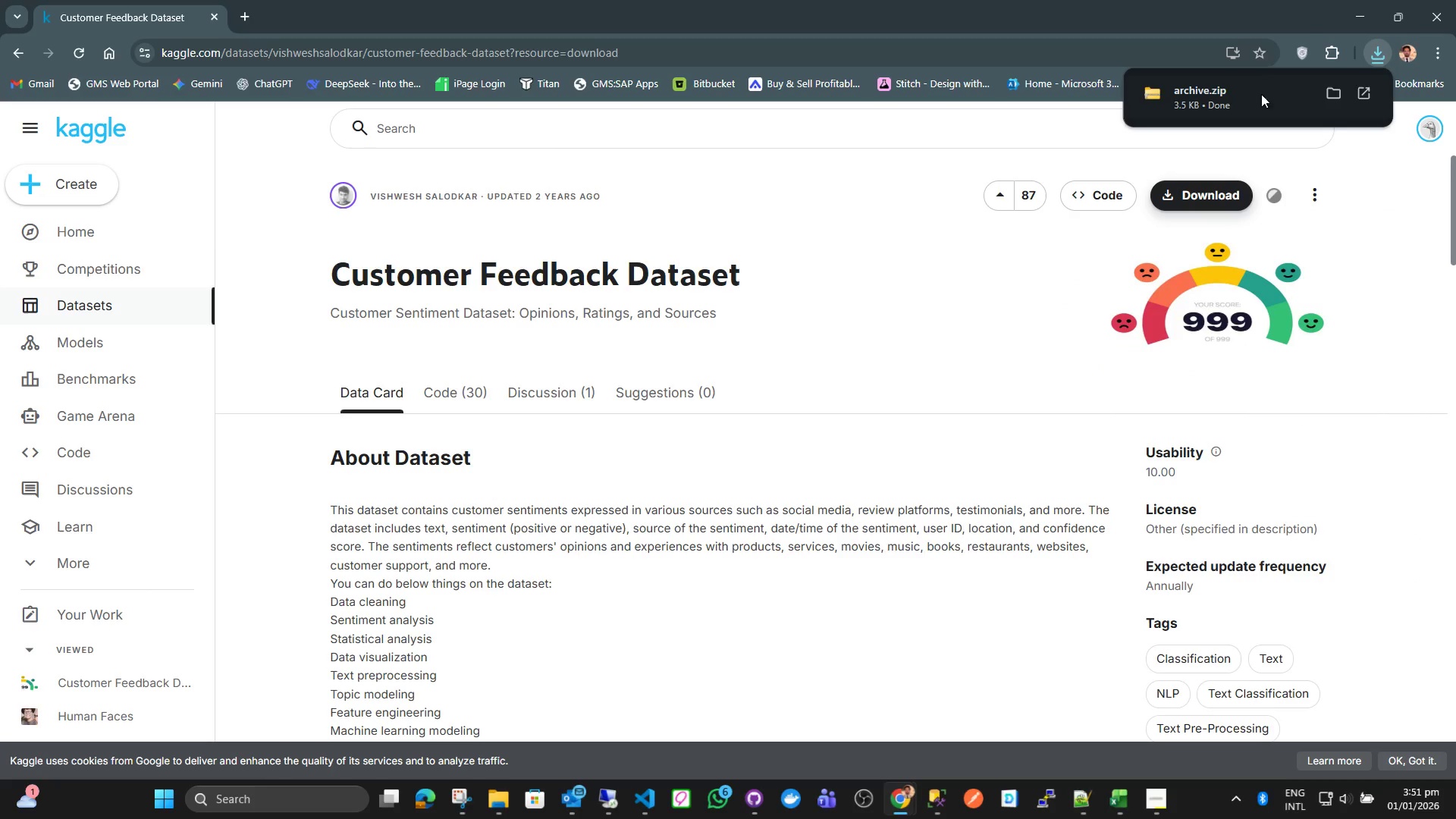 
left_click([1335, 92])
 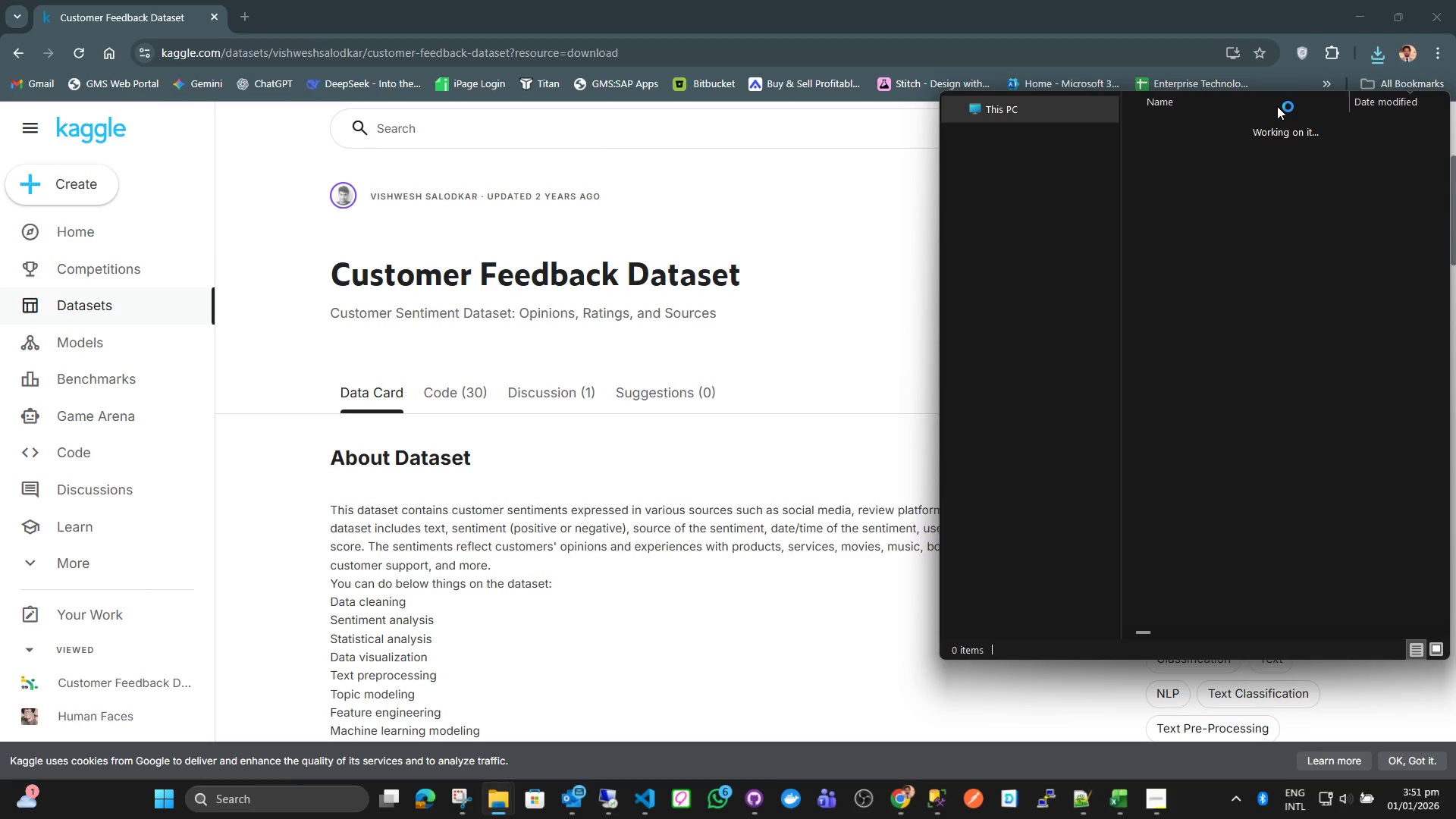 
double_click([1276, 106])
 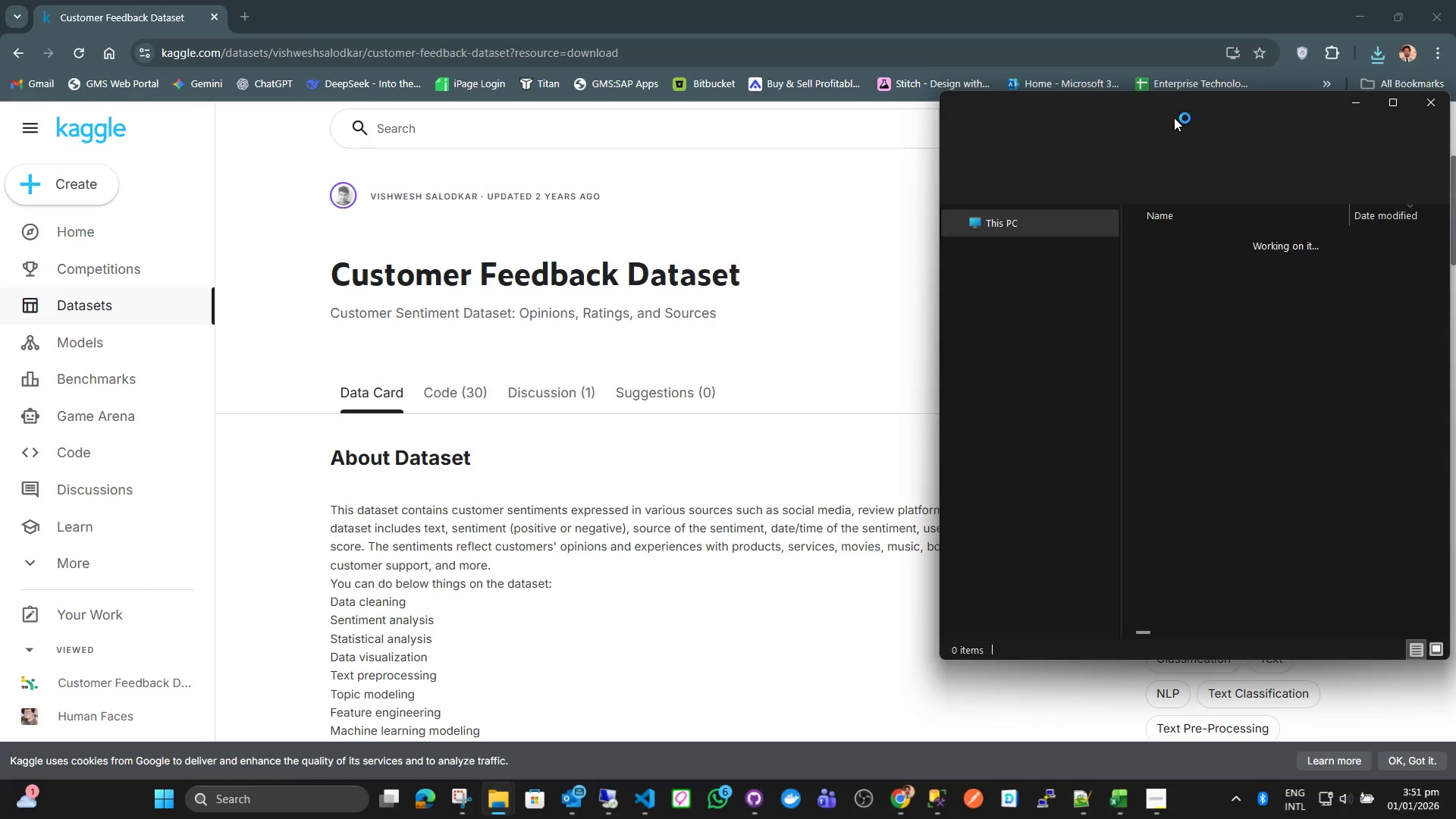 
left_click_drag(start_coordinate=[1156, 115], to_coordinate=[939, 124])
 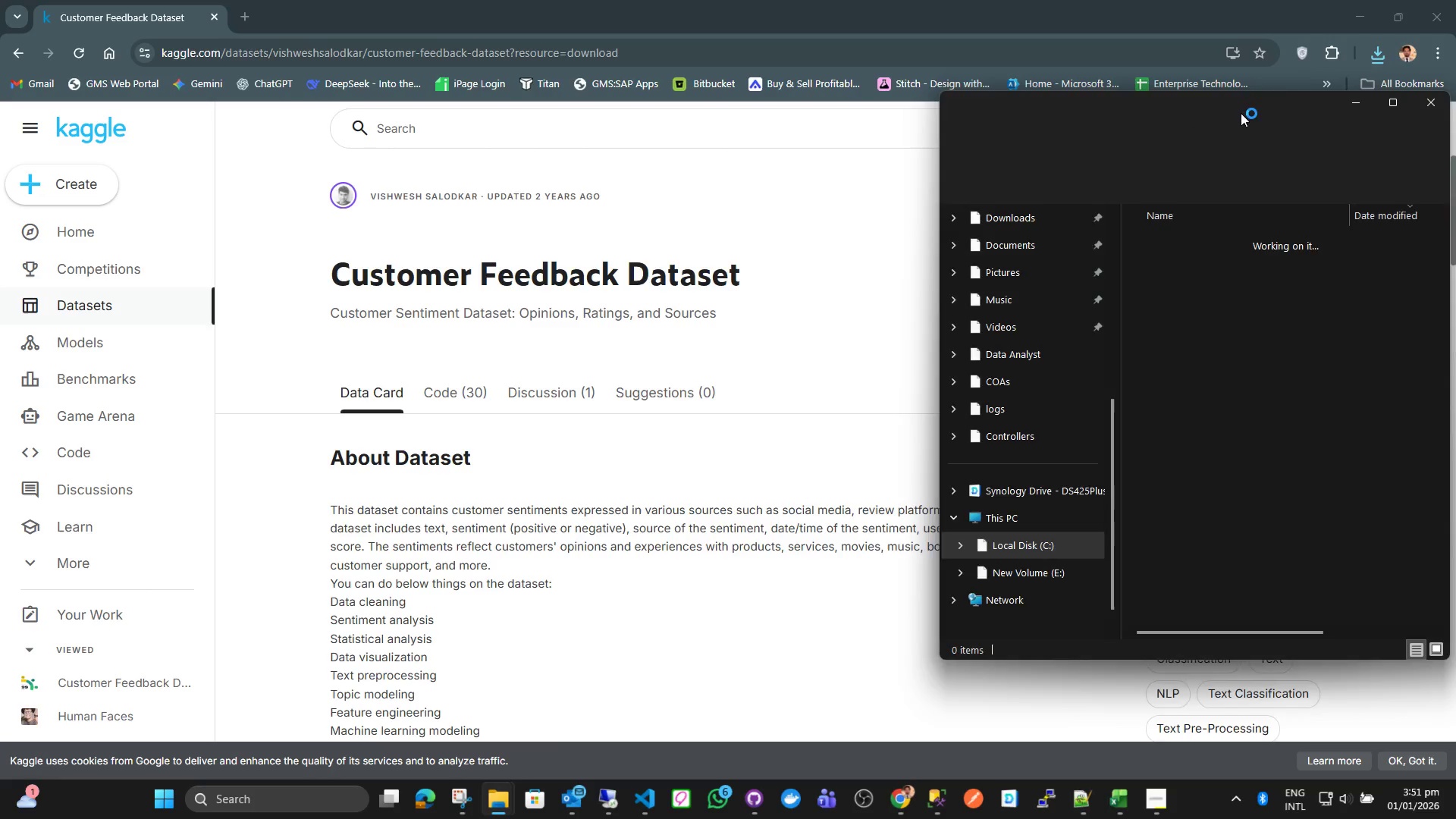 
left_click_drag(start_coordinate=[1251, 111], to_coordinate=[1061, 113])
 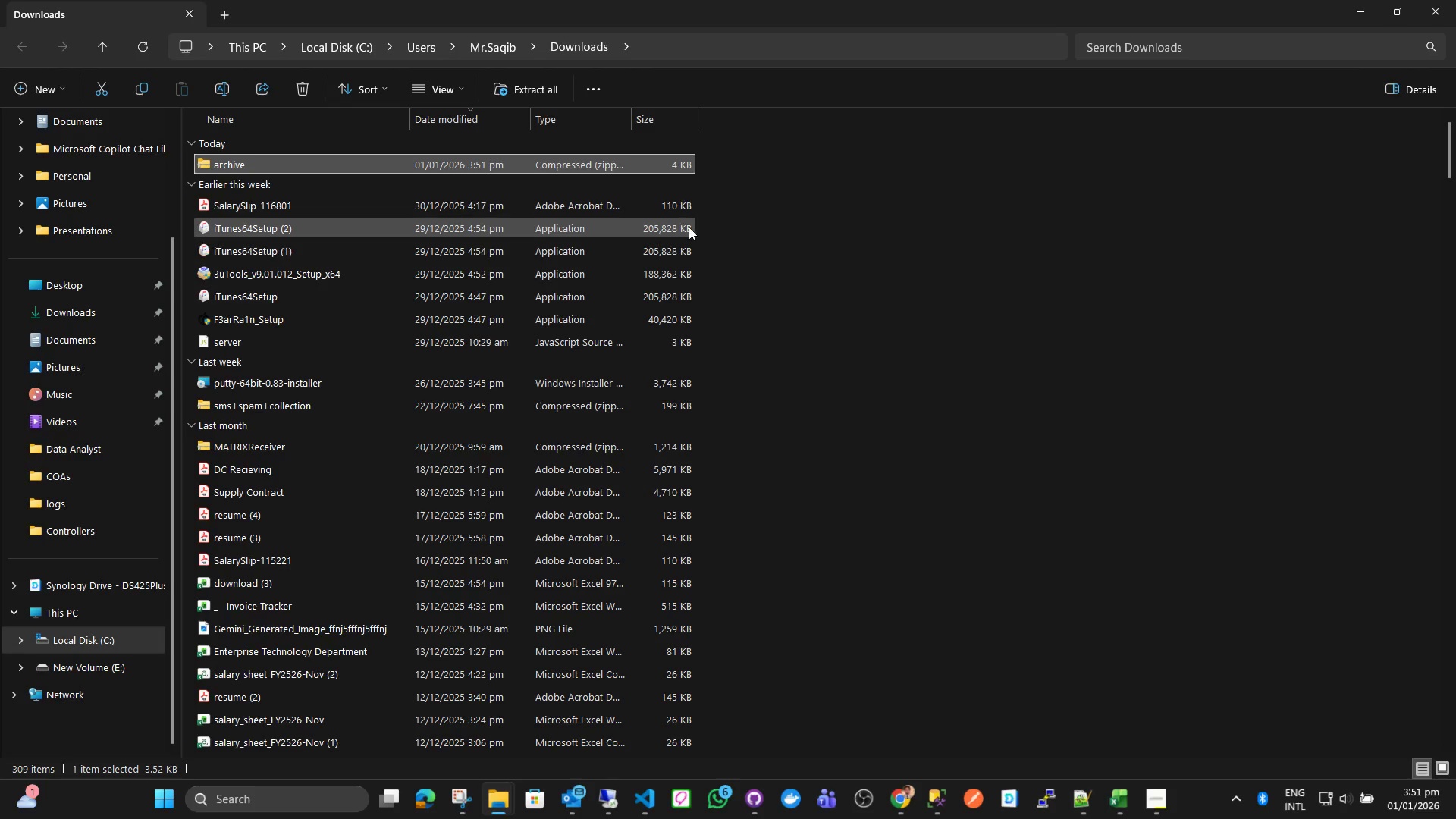 
double_click([634, 168])
 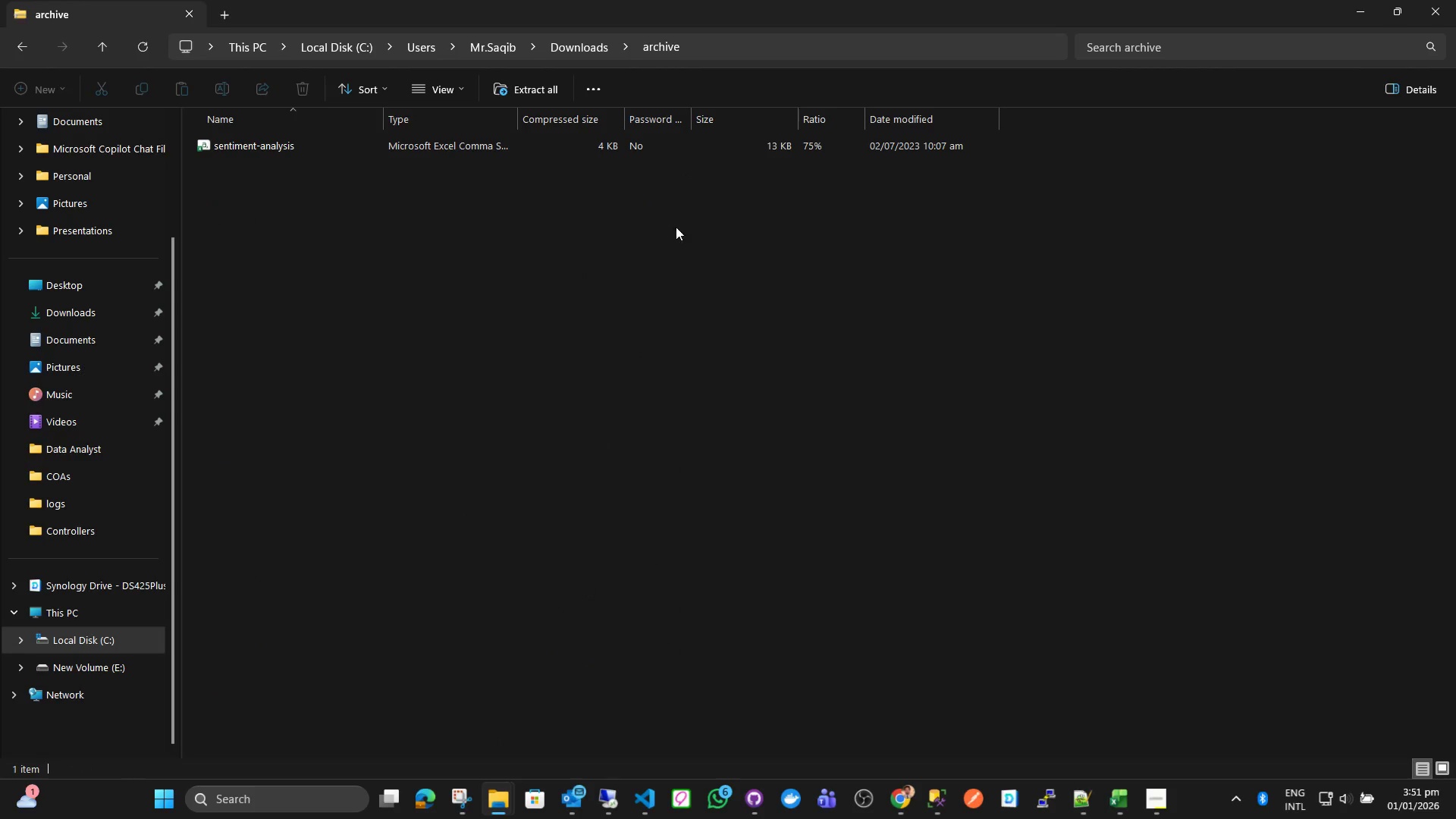 
left_click([669, 237])
 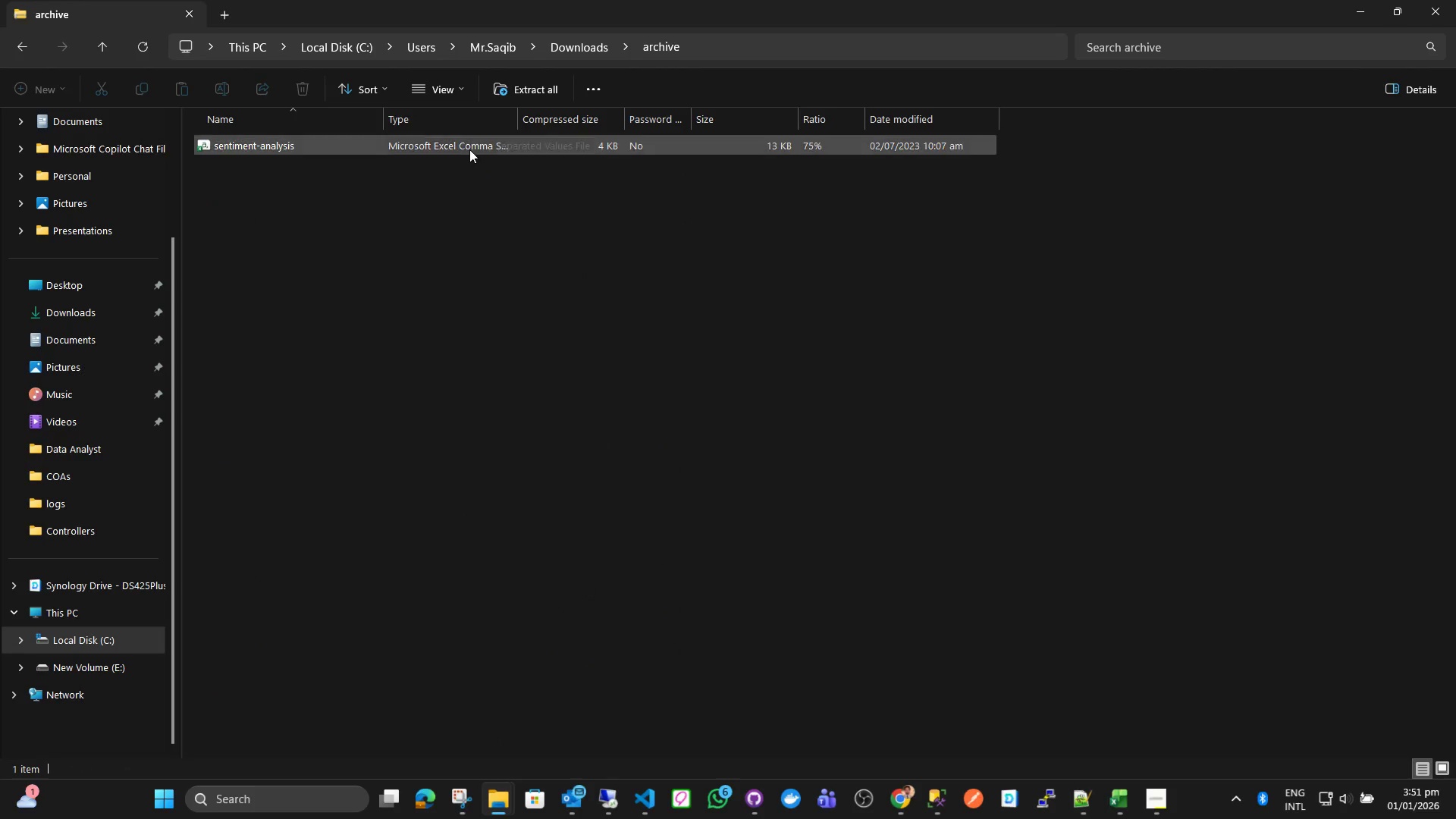 
left_click([469, 149])
 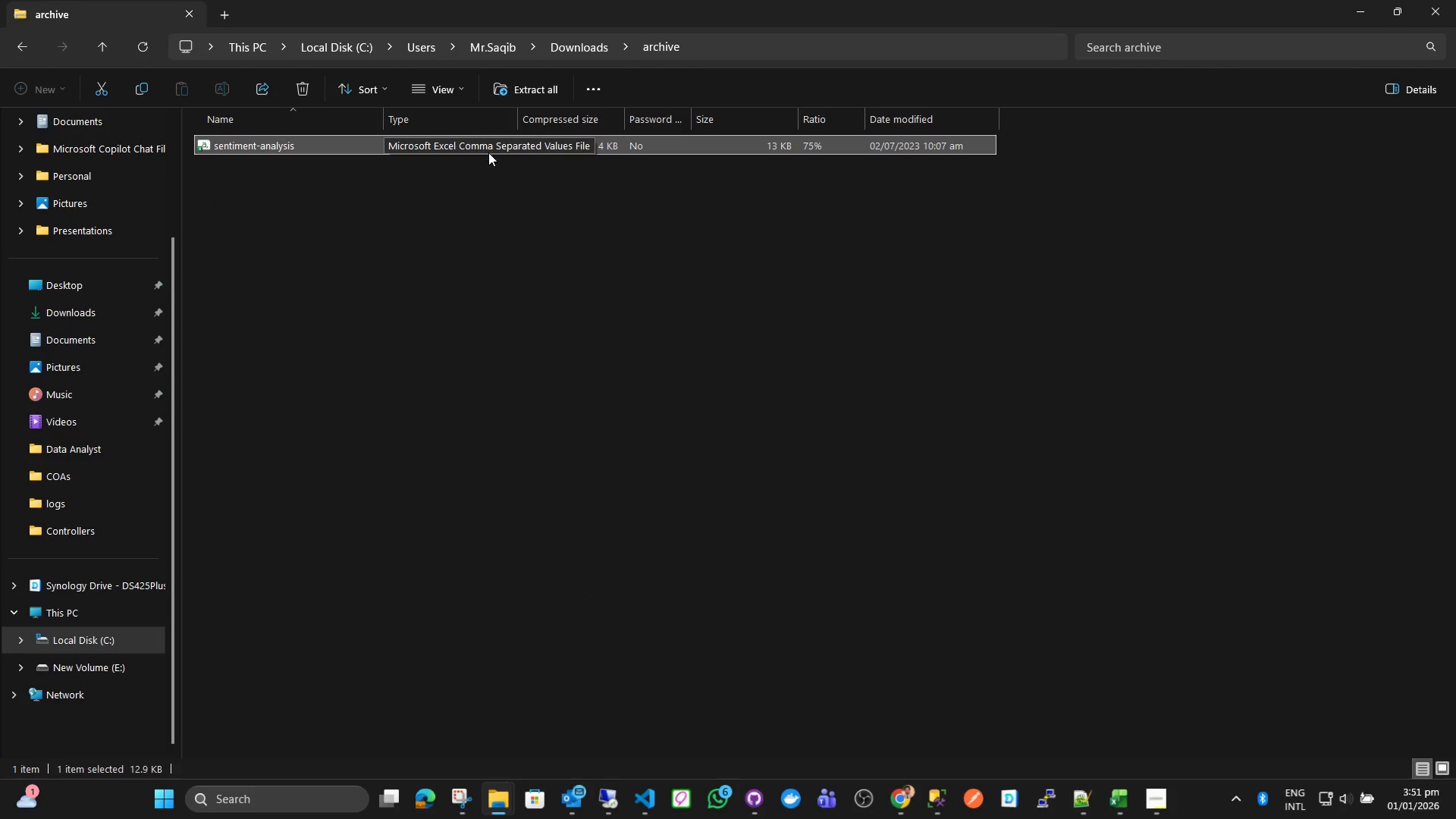 
key(Control+ControlLeft)
 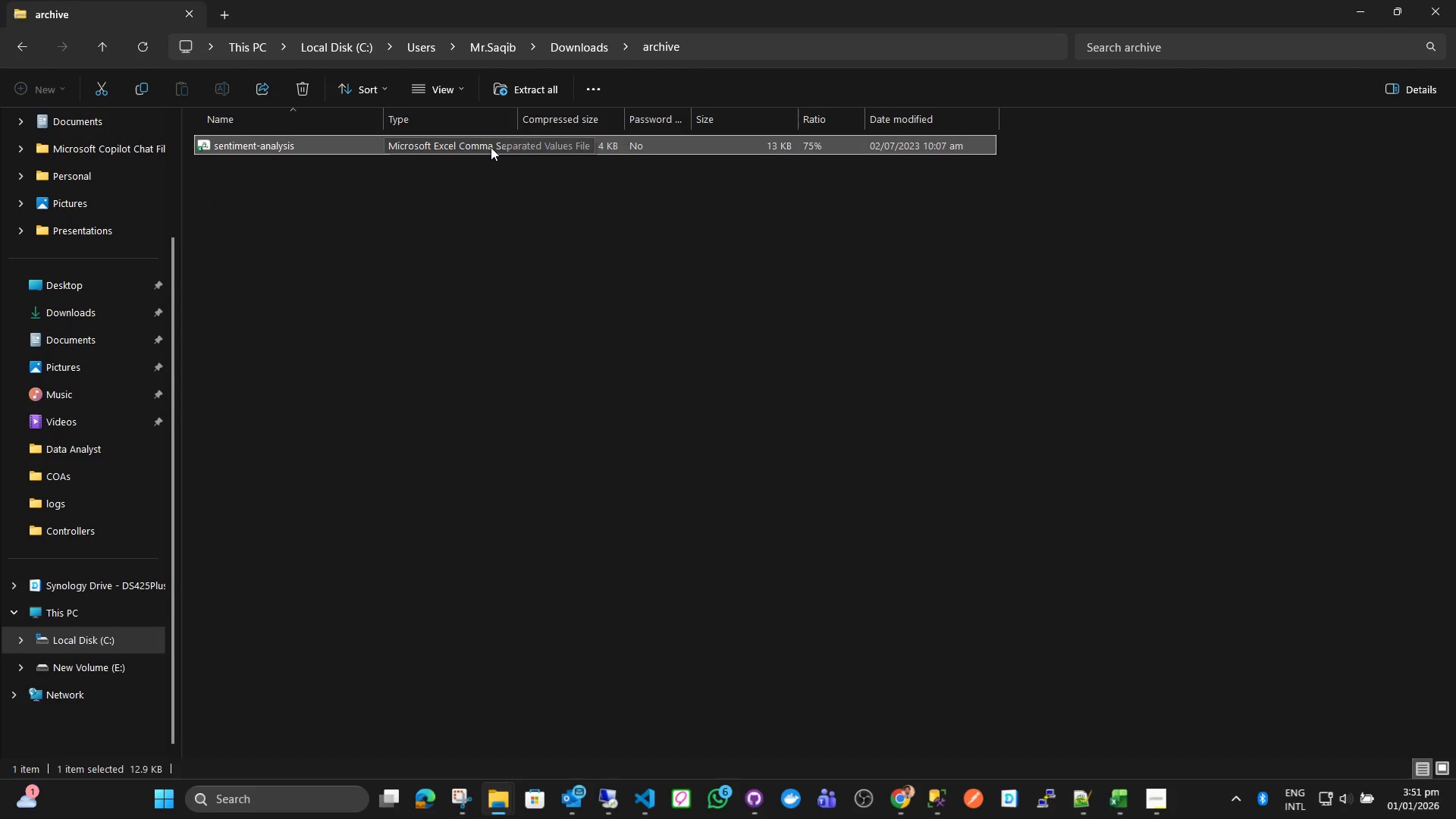 
key(Control+C)
 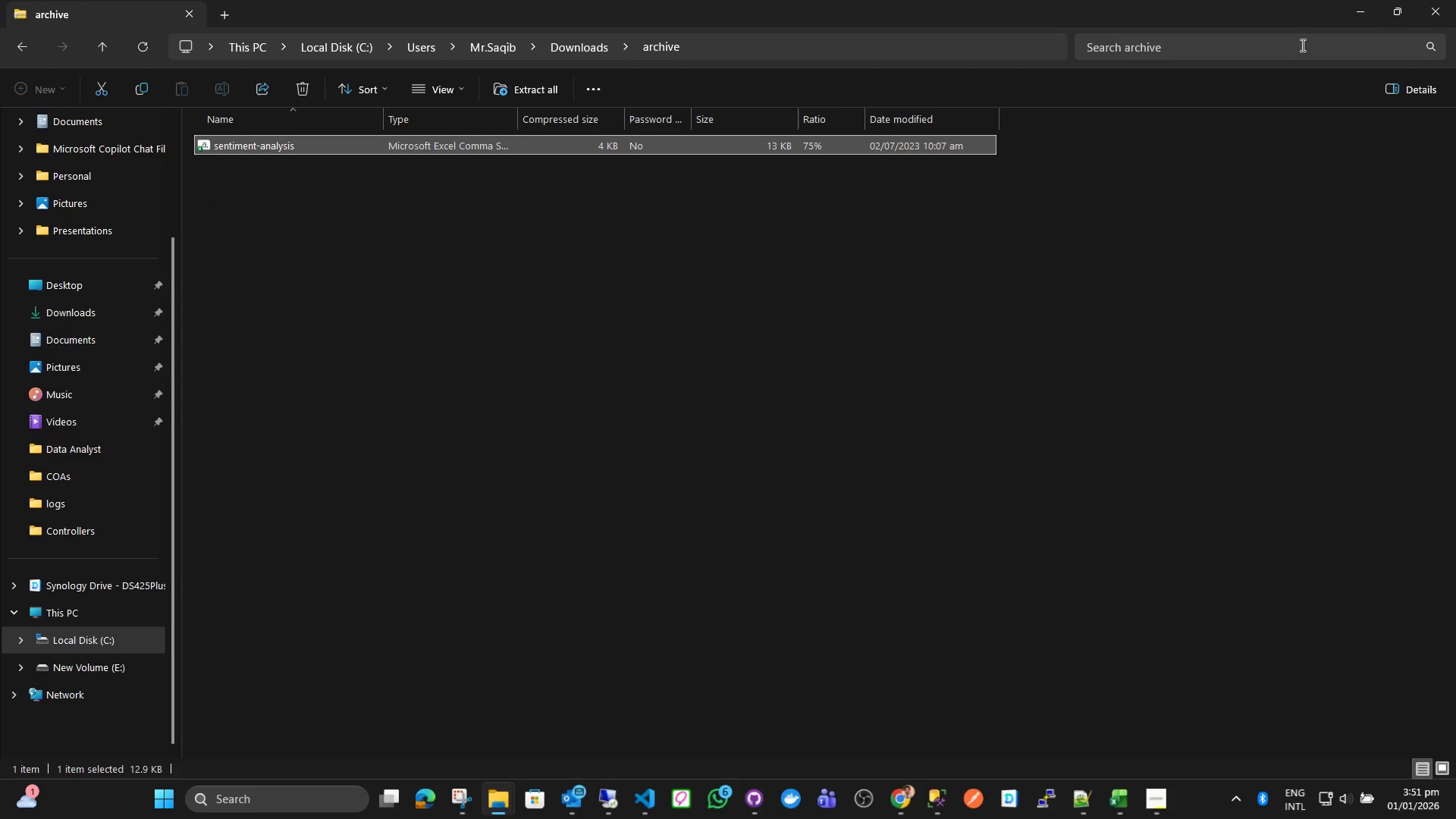 
left_click([1387, 23])
 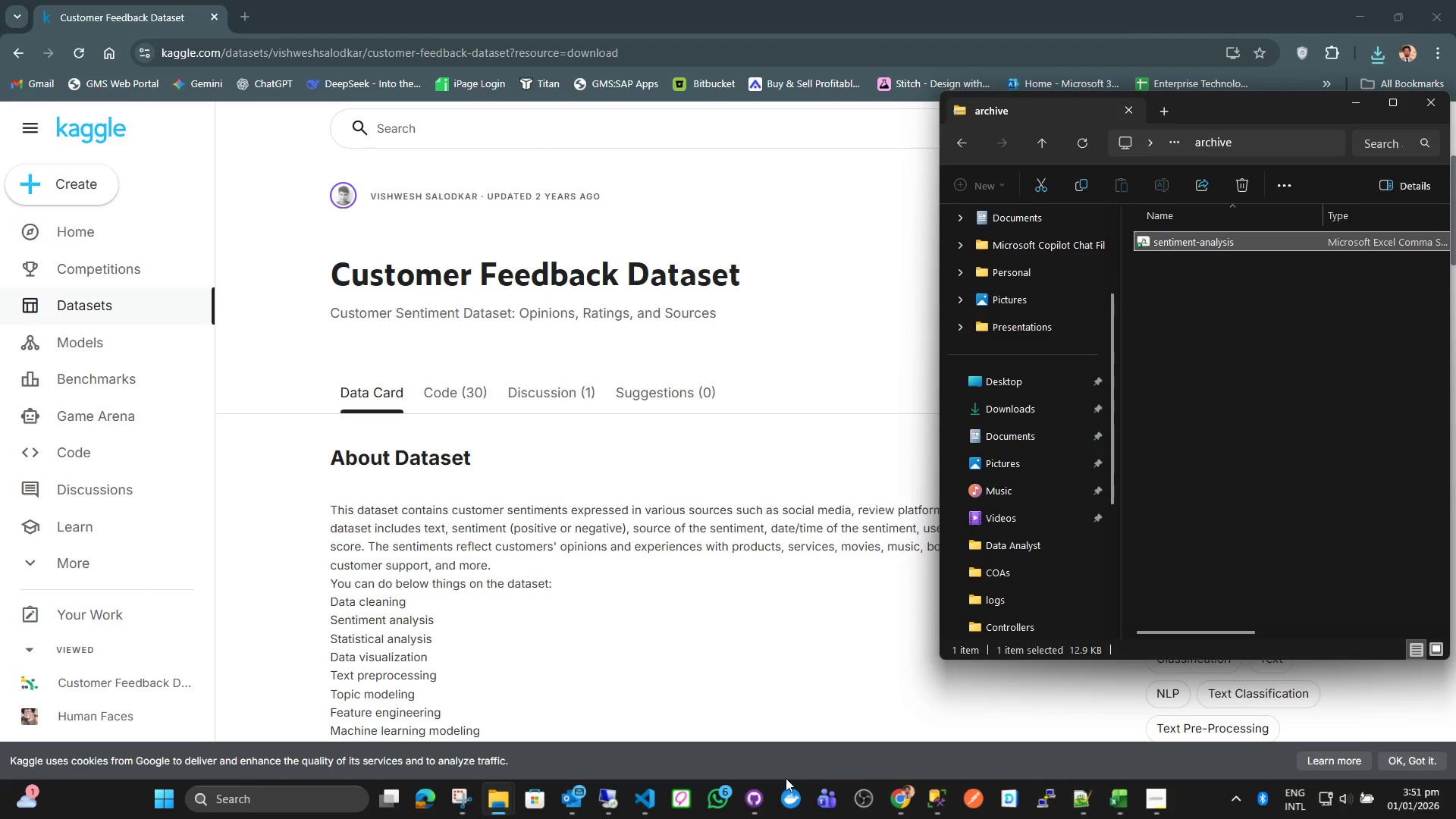 
left_click([656, 800])
 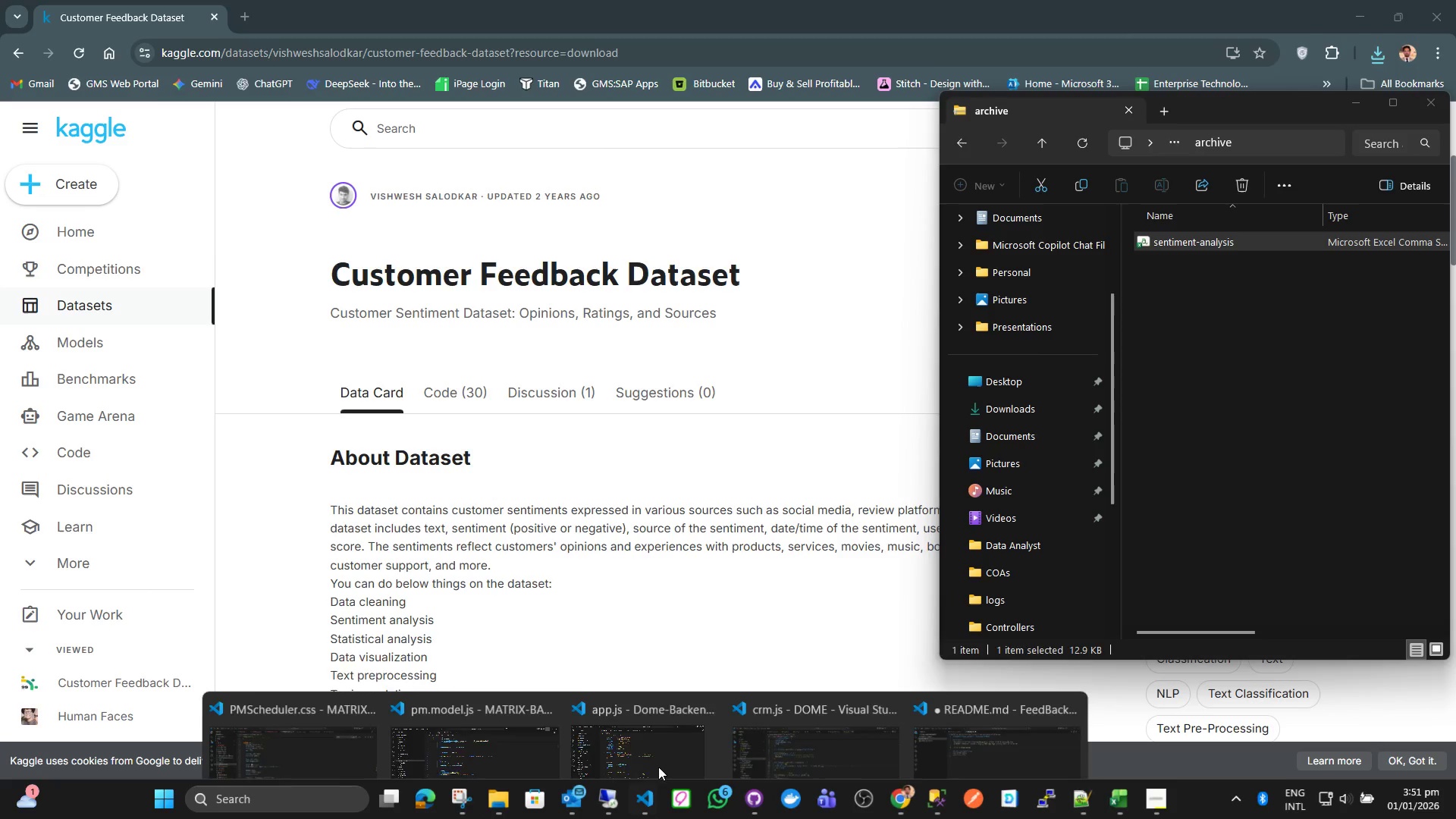 
mouse_move([683, 708])
 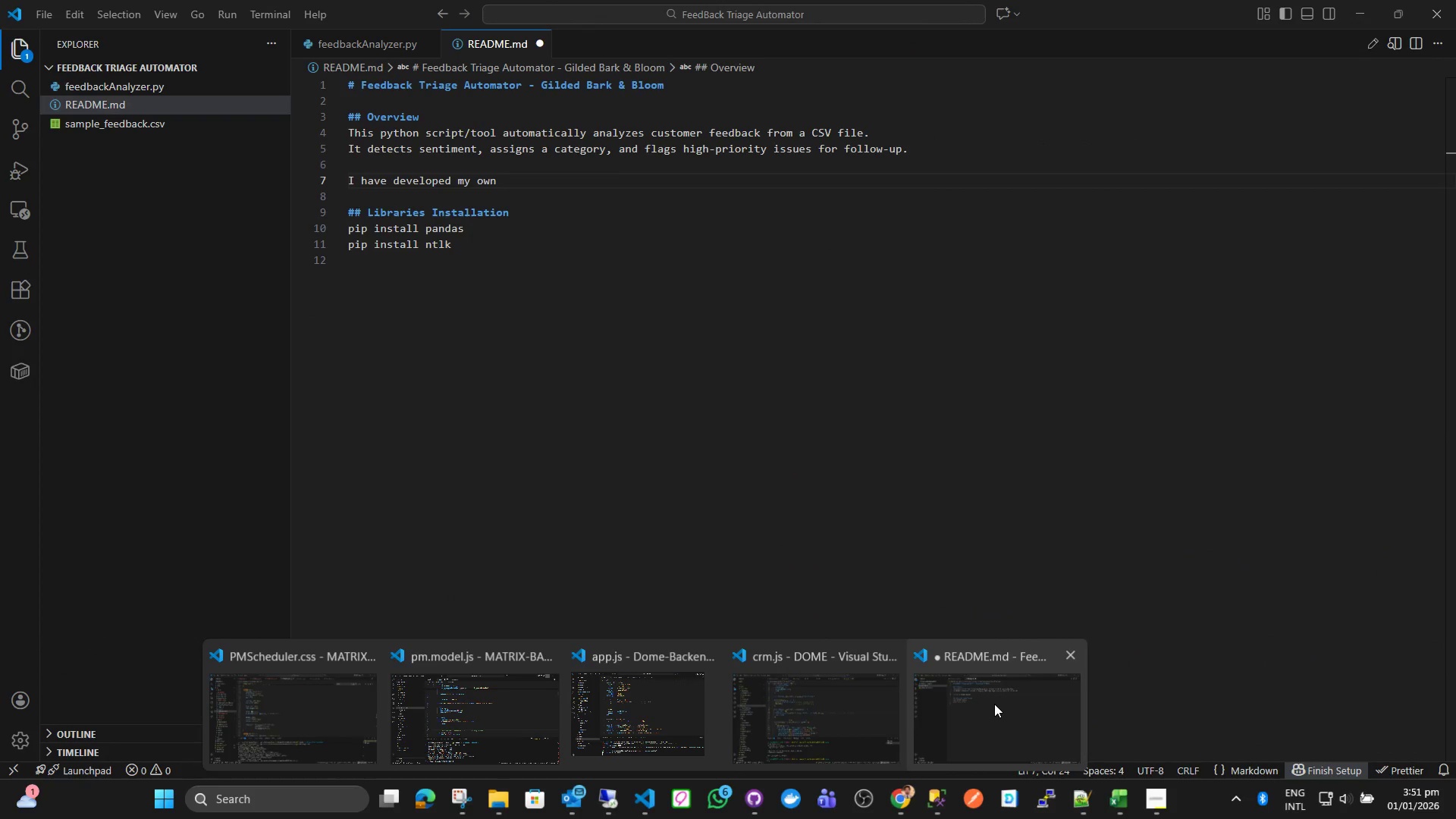 
left_click([994, 704])
 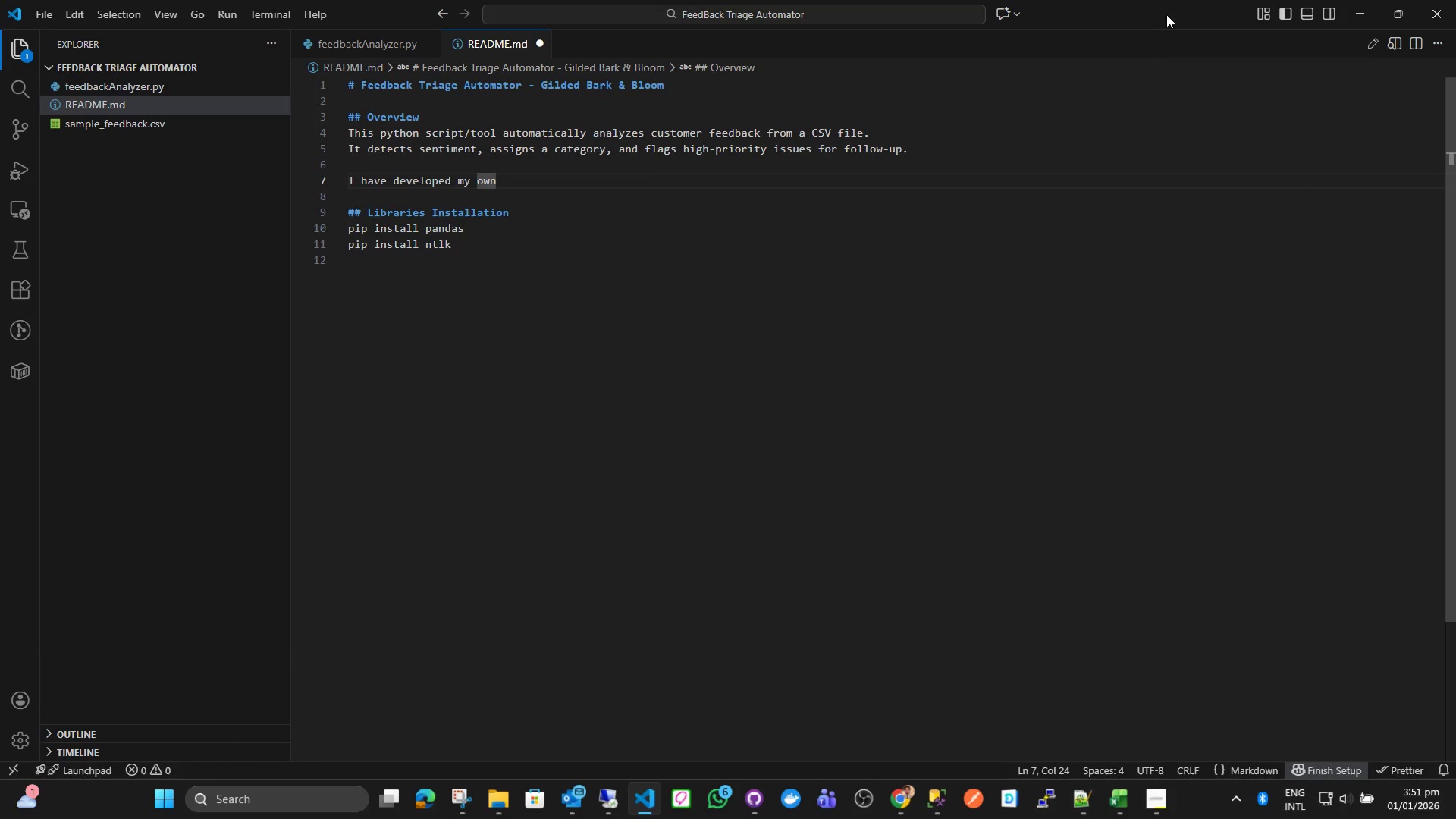 
left_click_drag(start_coordinate=[1169, 11], to_coordinate=[629, 100])
 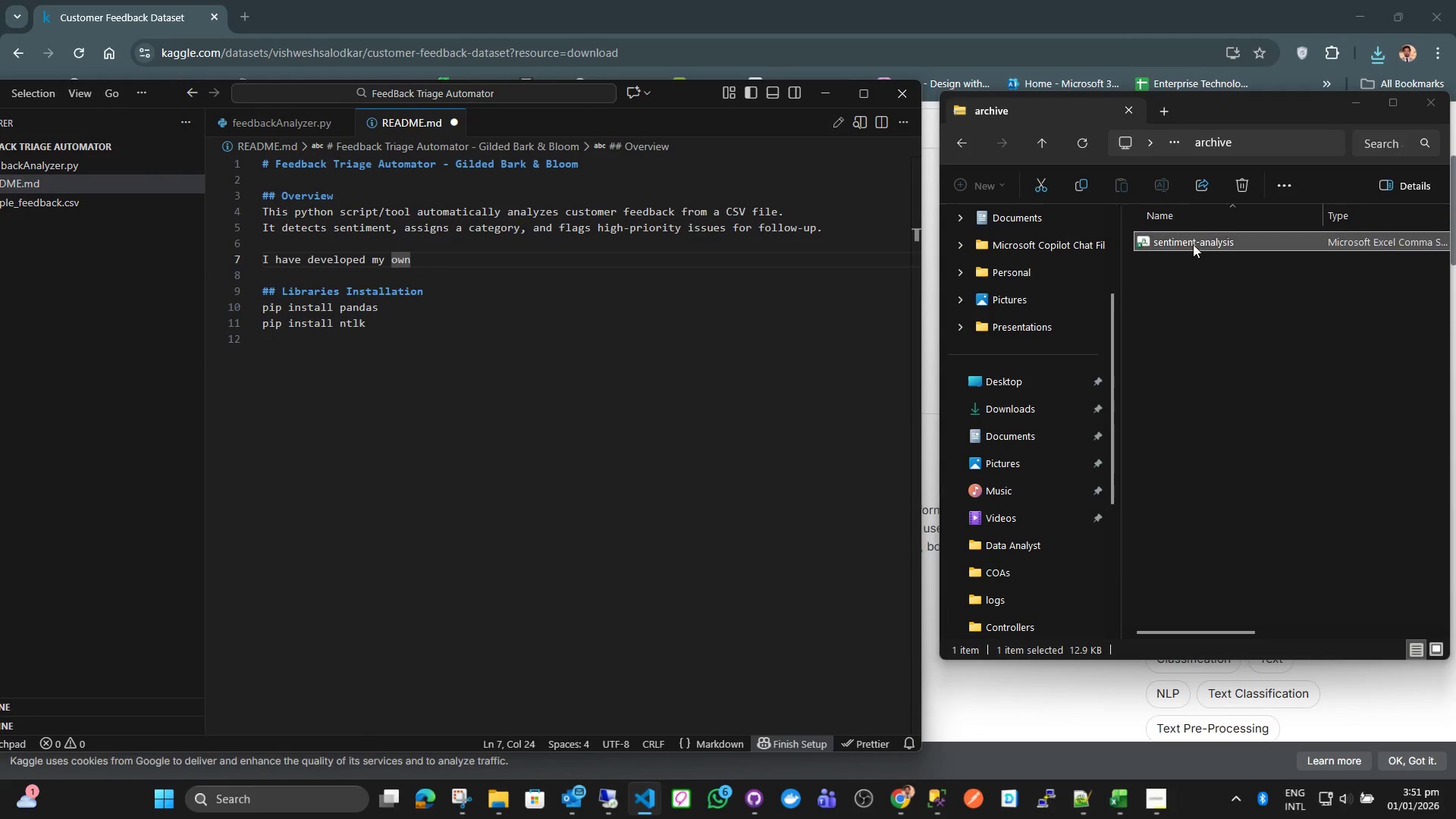 
left_click_drag(start_coordinate=[1191, 243], to_coordinate=[140, 285])
 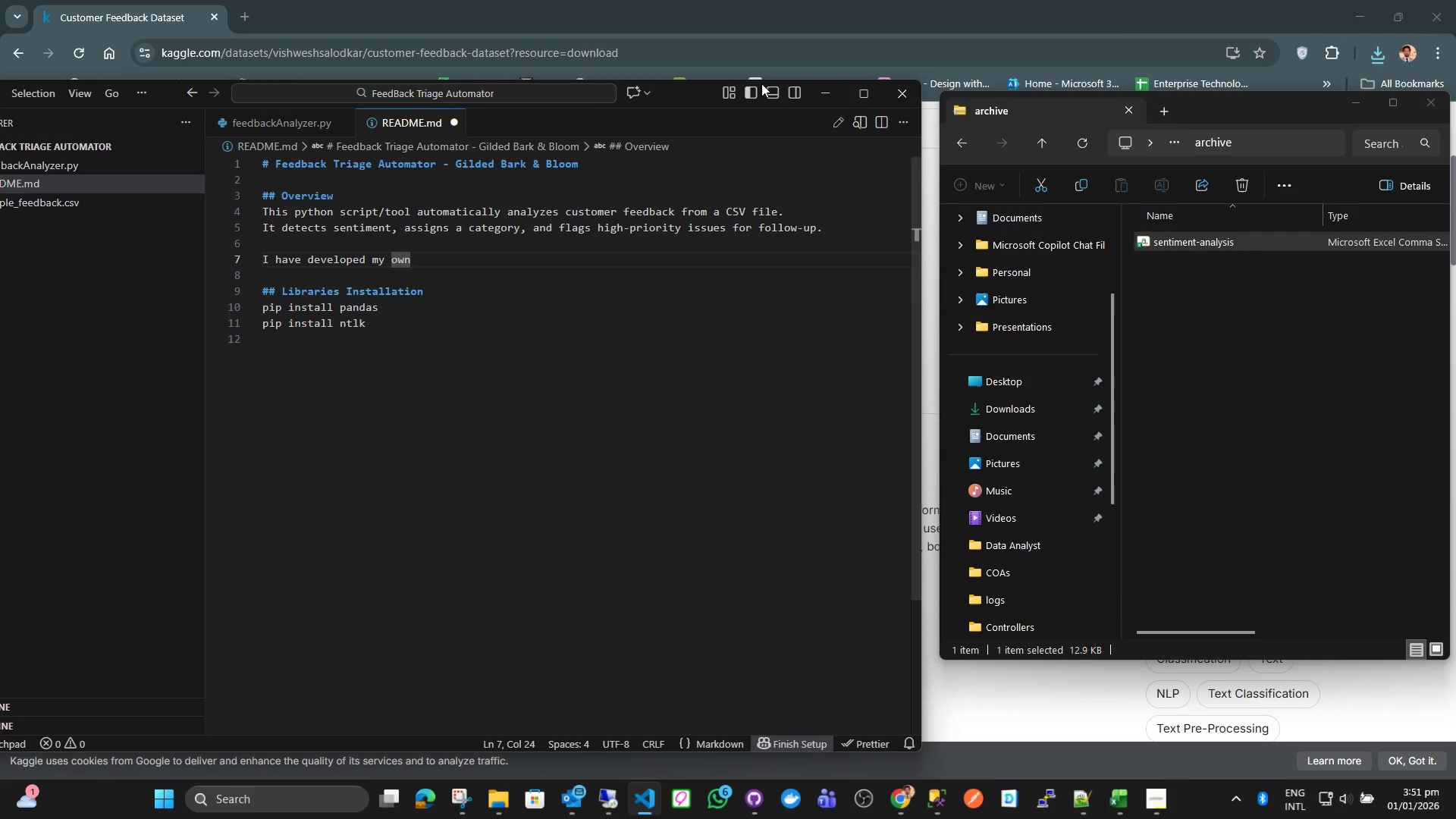 
left_click_drag(start_coordinate=[689, 93], to_coordinate=[789, 91])
 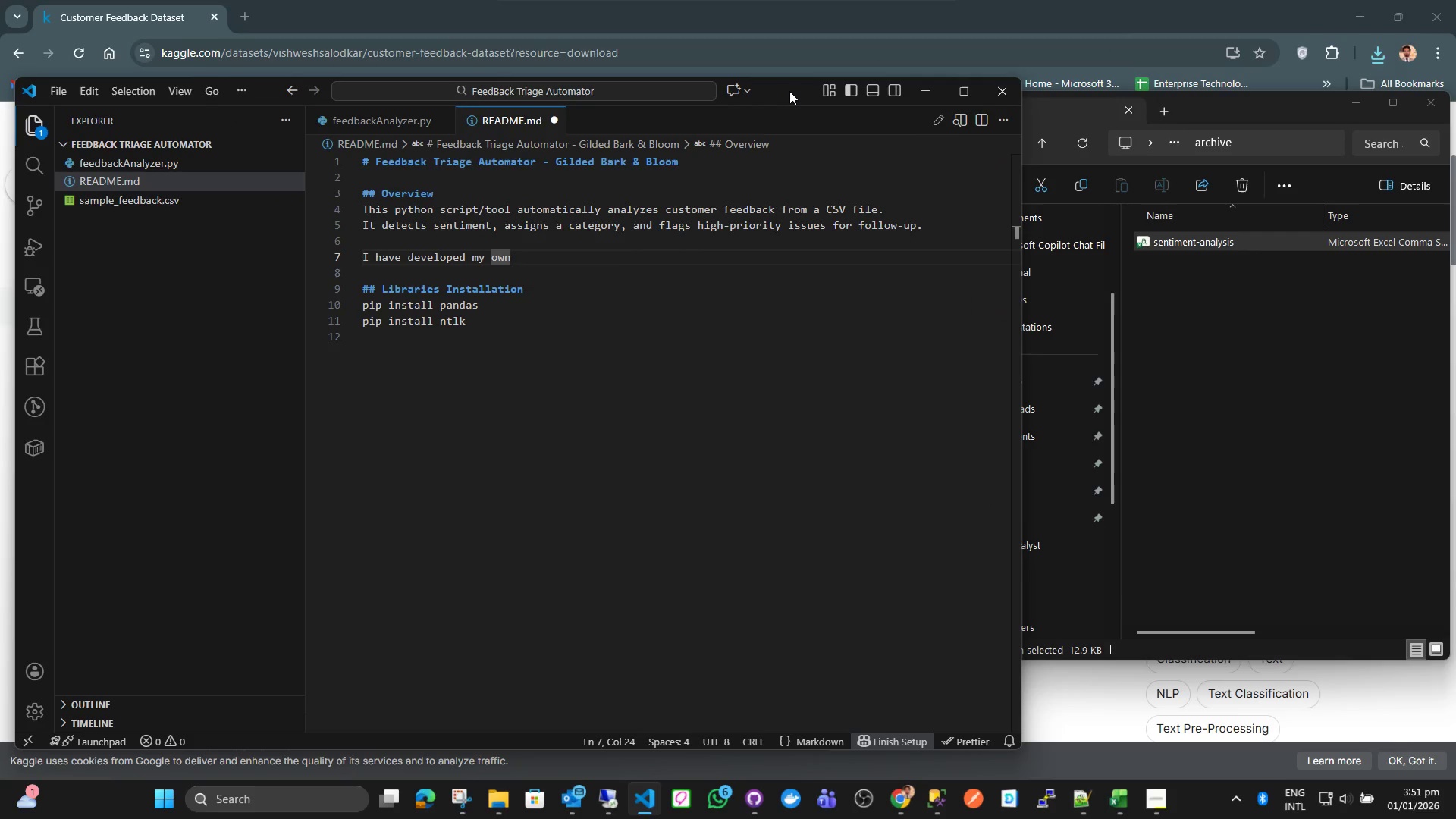 
left_click_drag(start_coordinate=[789, 91], to_coordinate=[720, 96])
 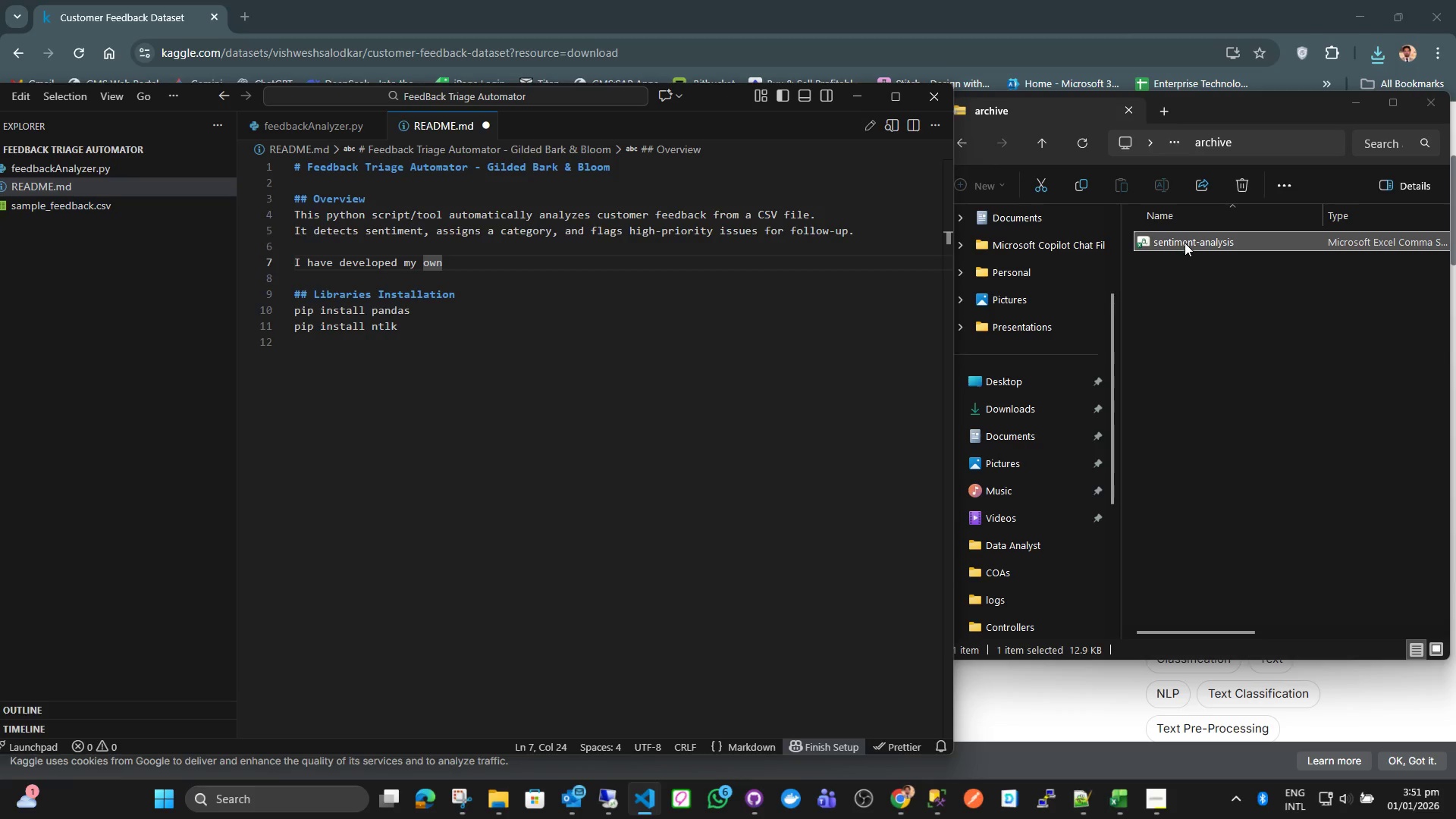 
left_click_drag(start_coordinate=[1185, 248], to_coordinate=[105, 278])
 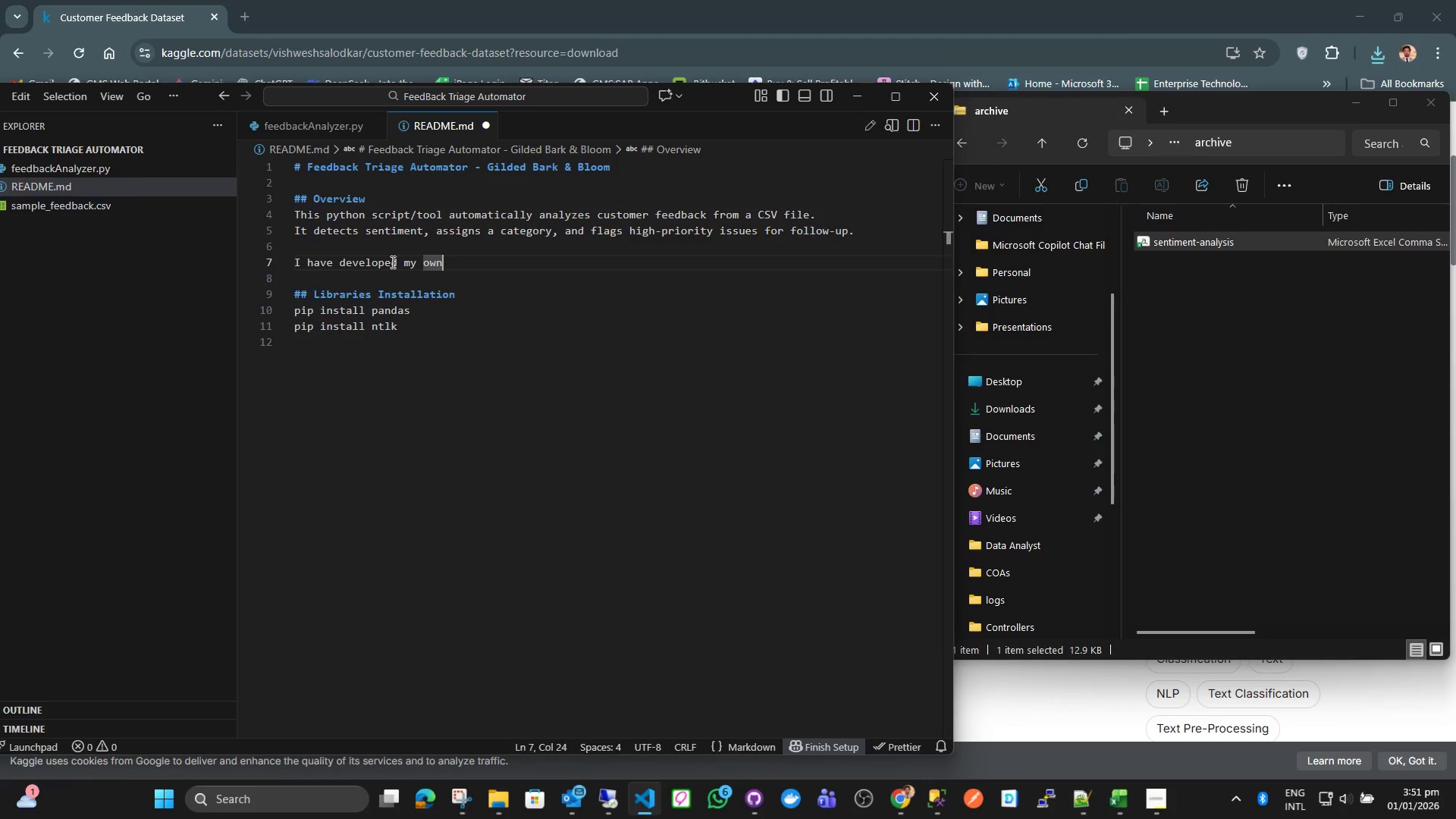 
left_click([625, 284])
 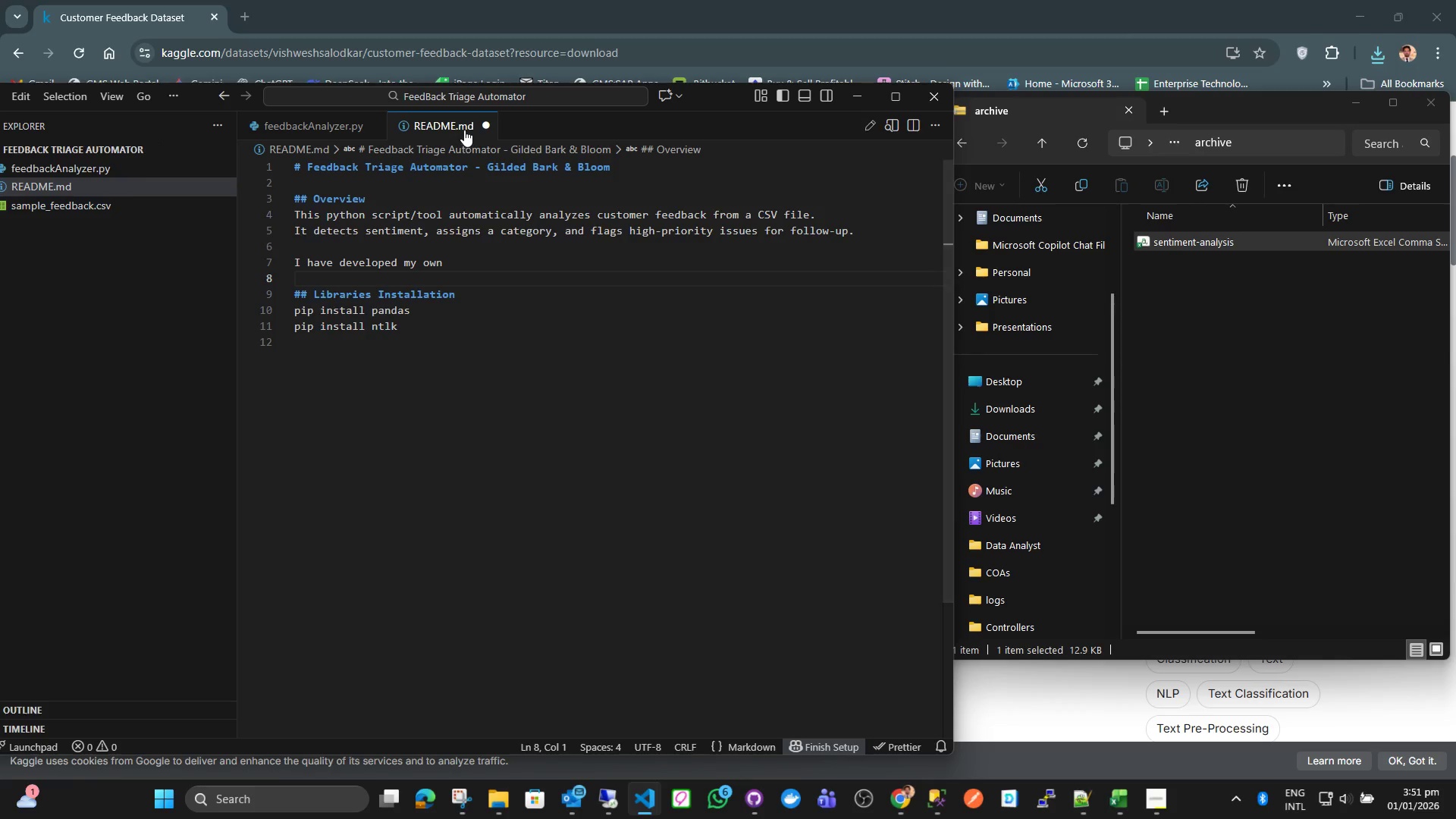 
key(Control+ControlLeft)
 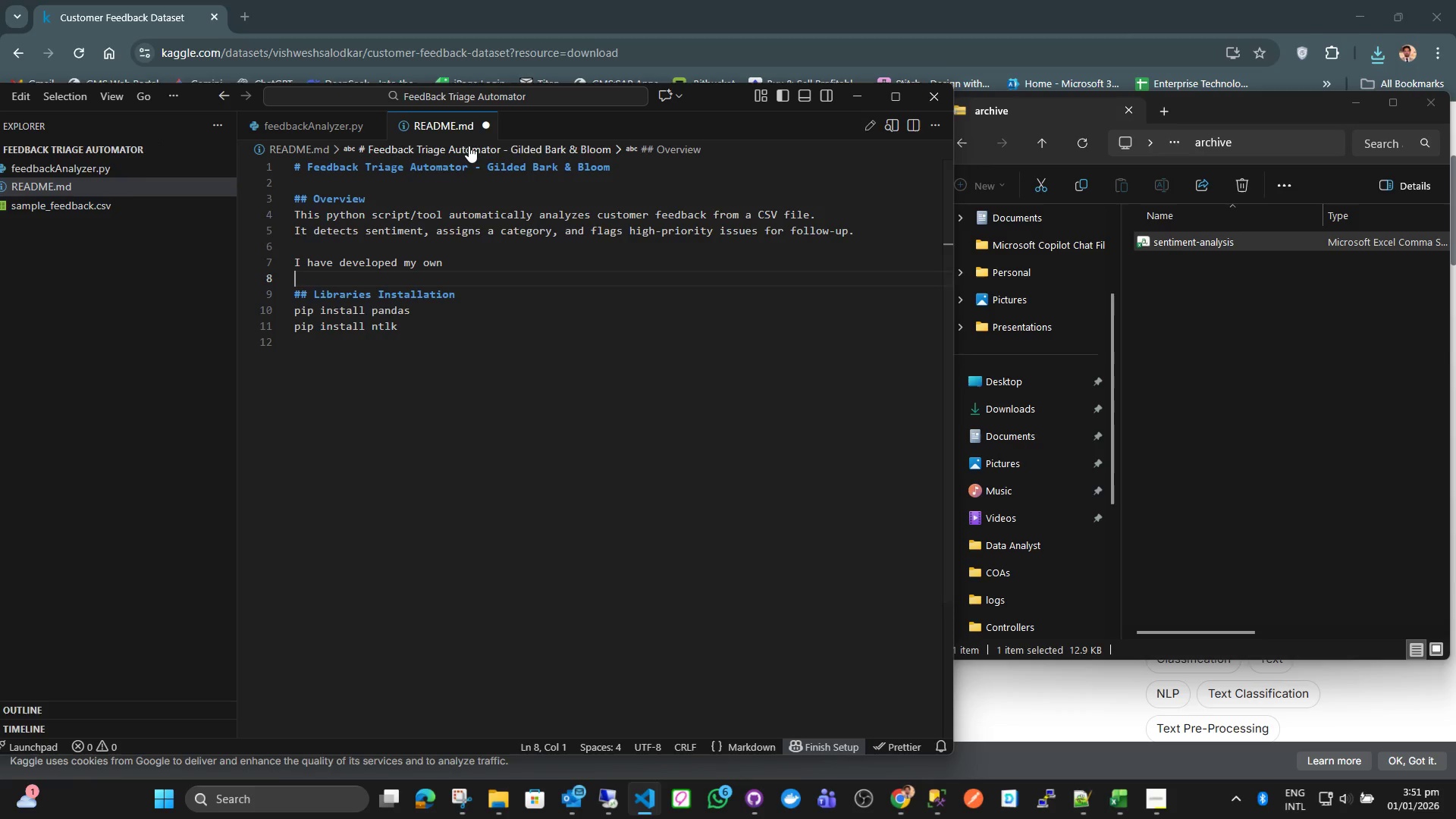 
key(Control+S)
 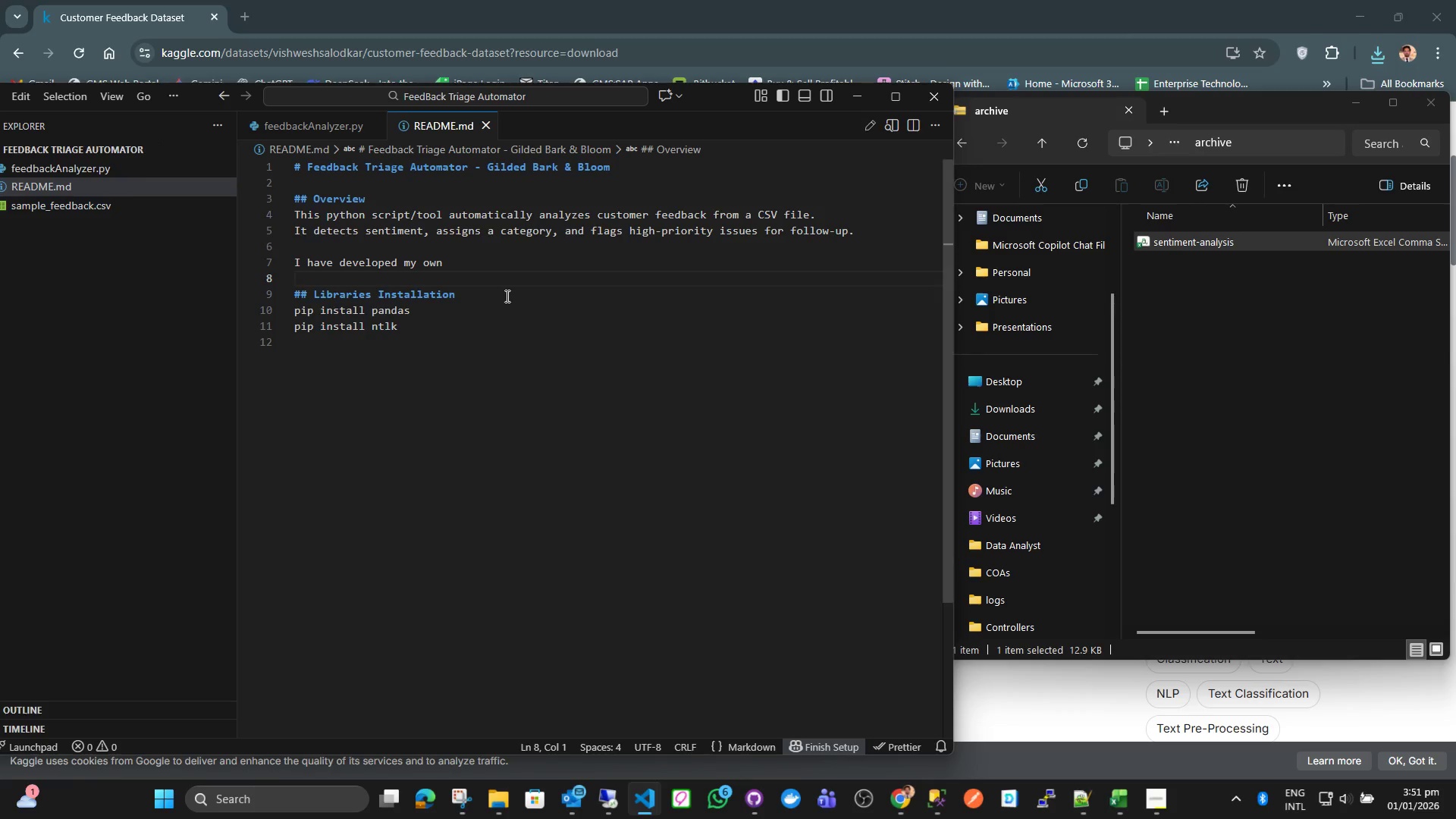 
left_click([506, 299])
 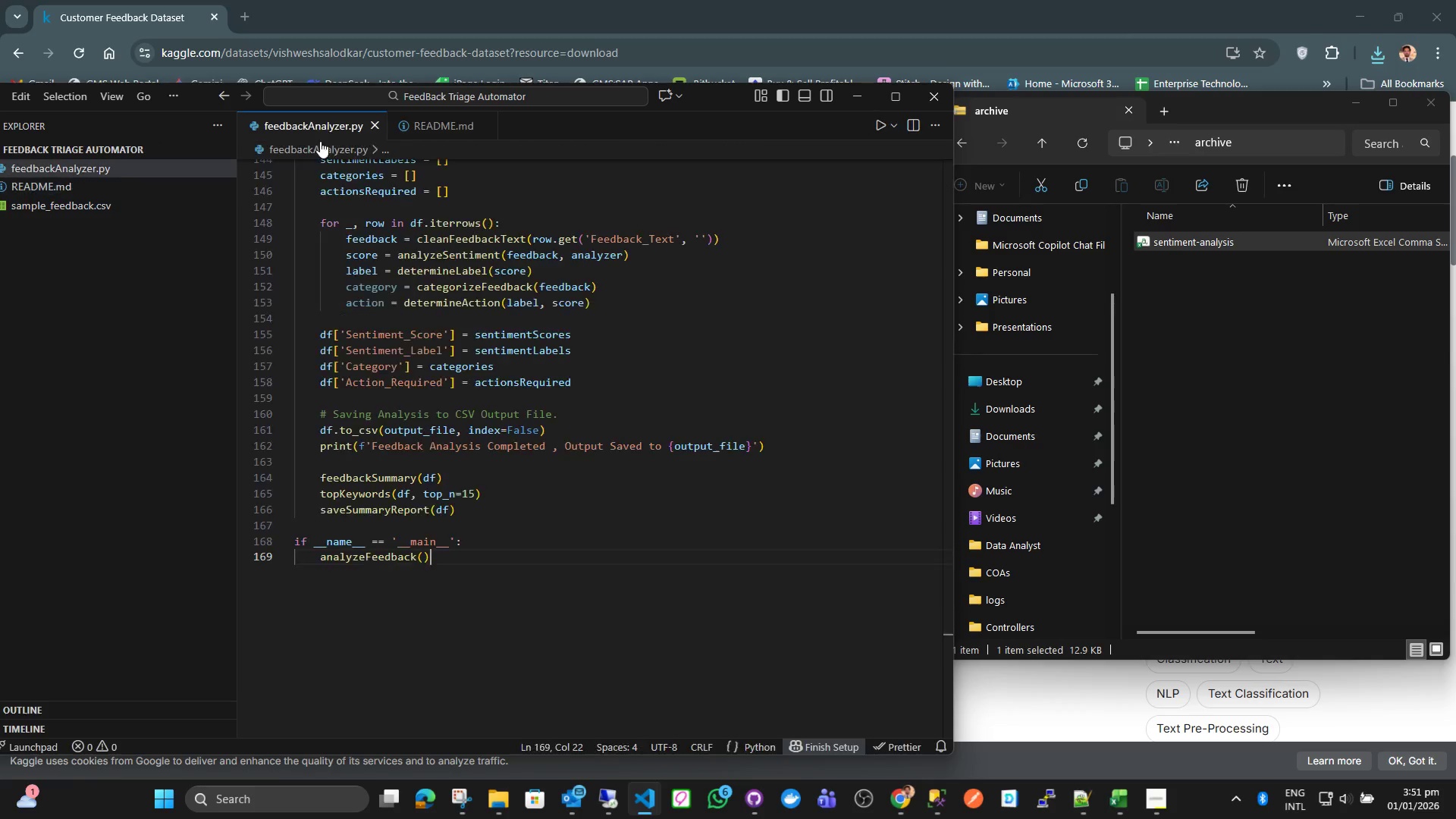 
double_click([64, 275])
 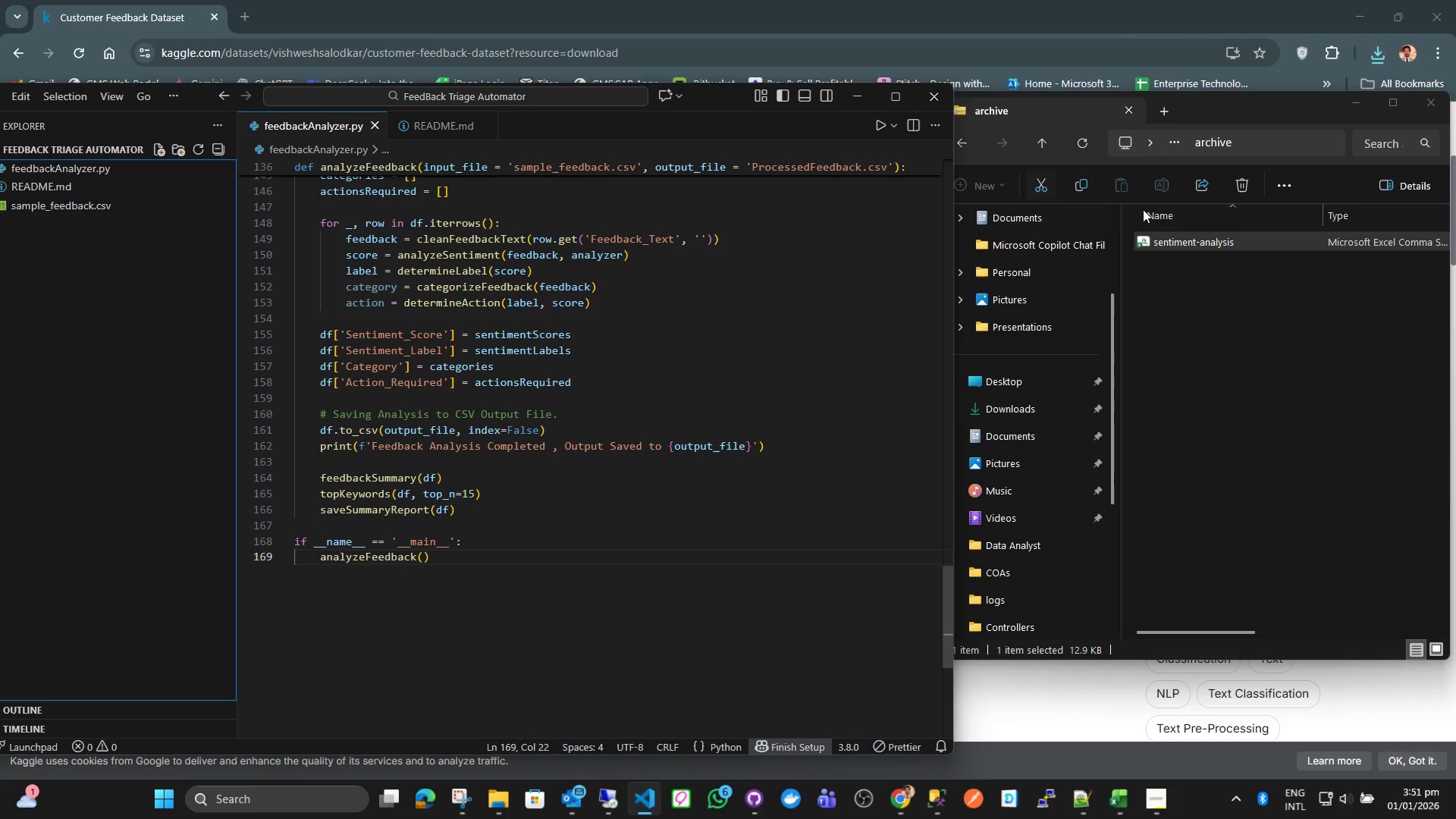 
right_click([1157, 241])
 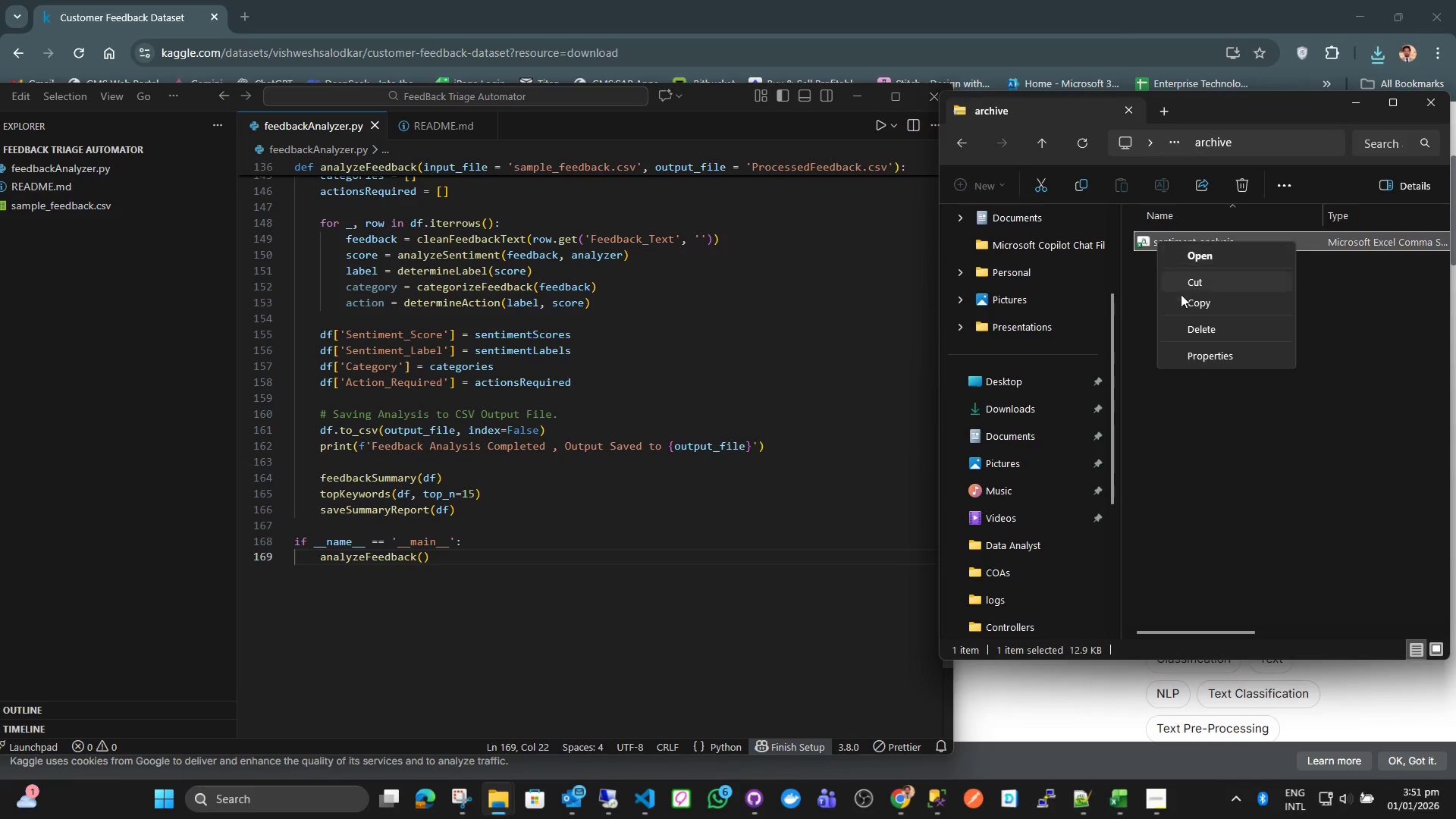 
left_click([1185, 300])
 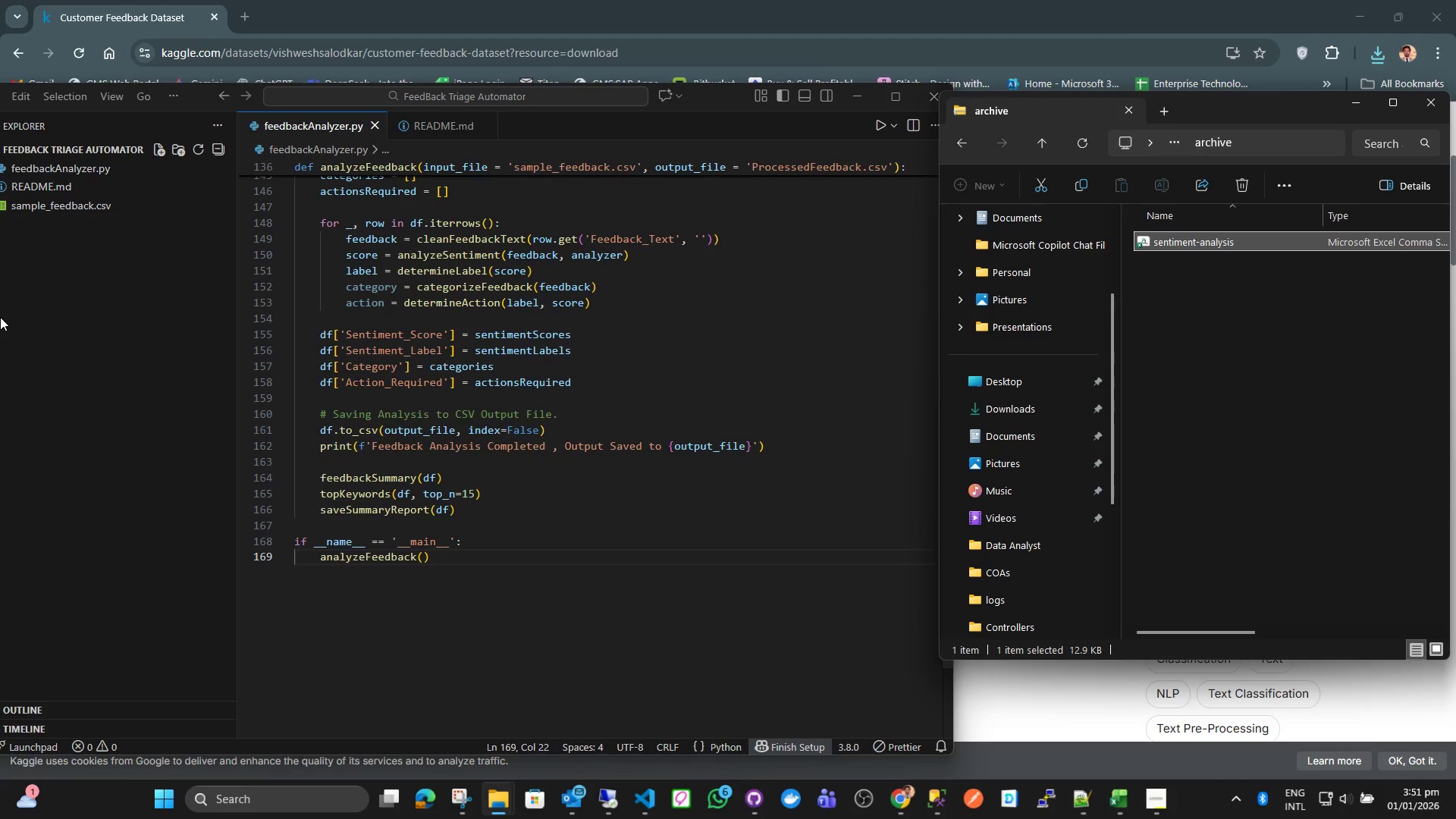 
right_click([70, 296])
 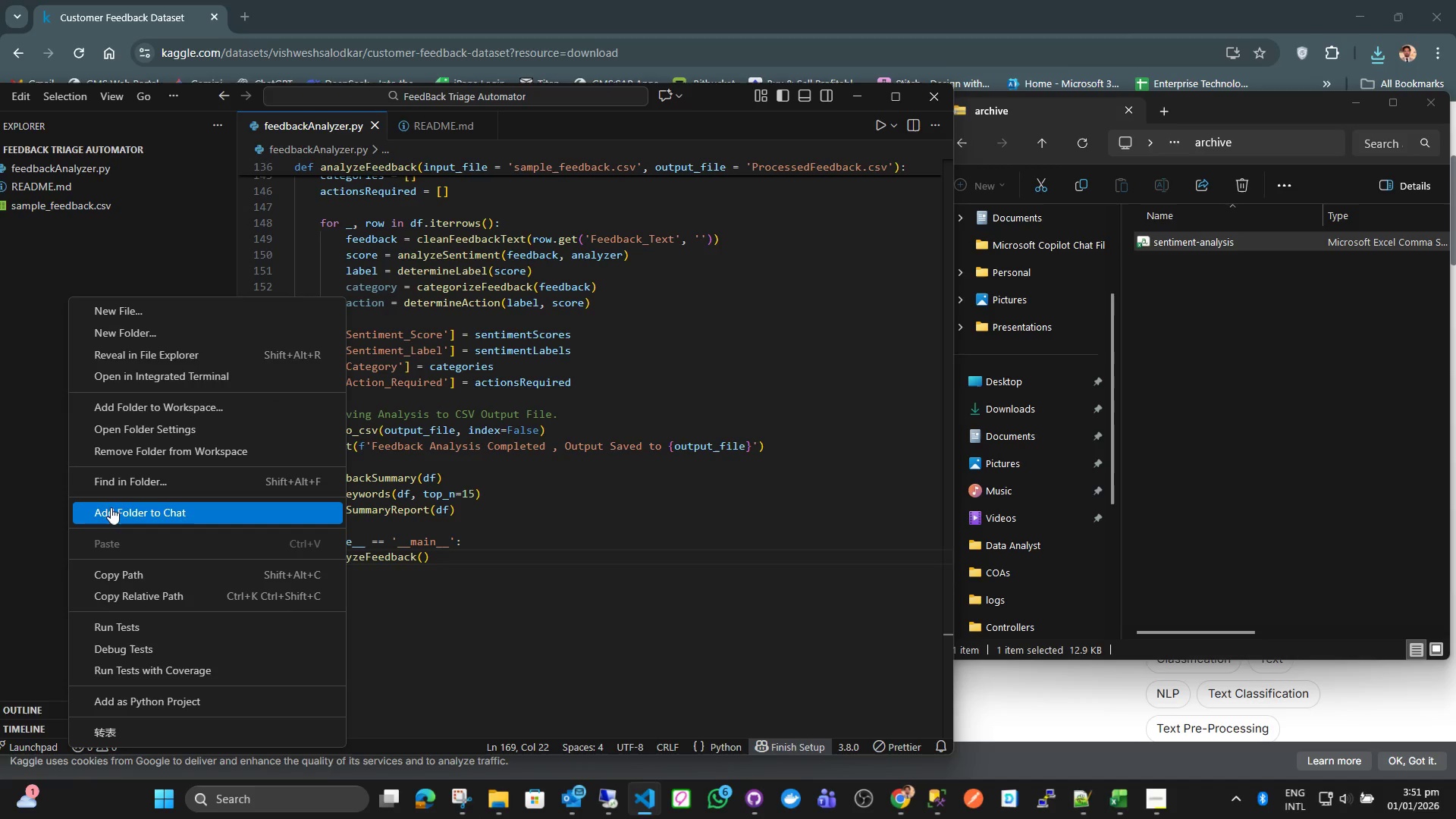 
left_click([87, 544])
 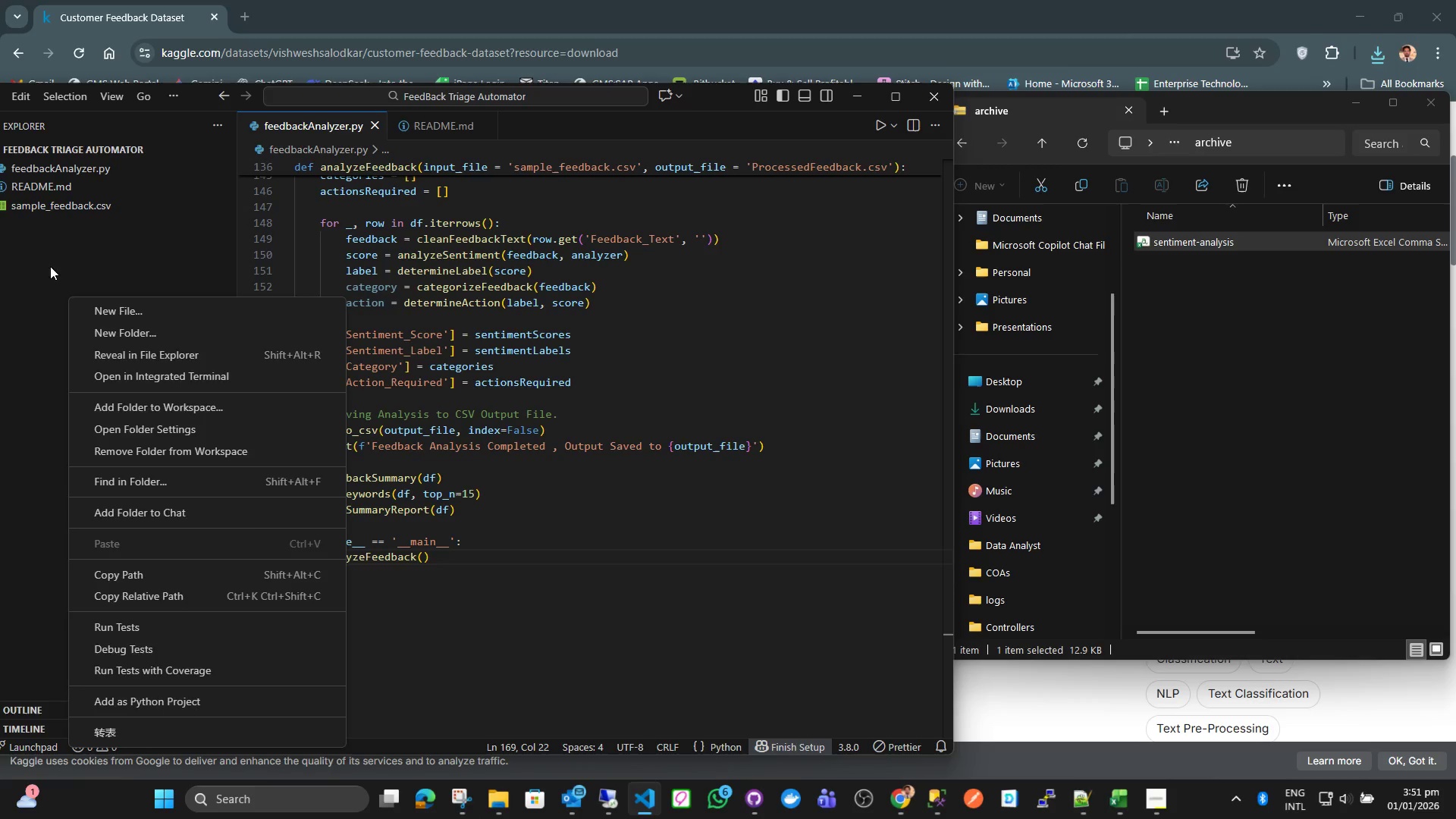 
left_click([41, 252])
 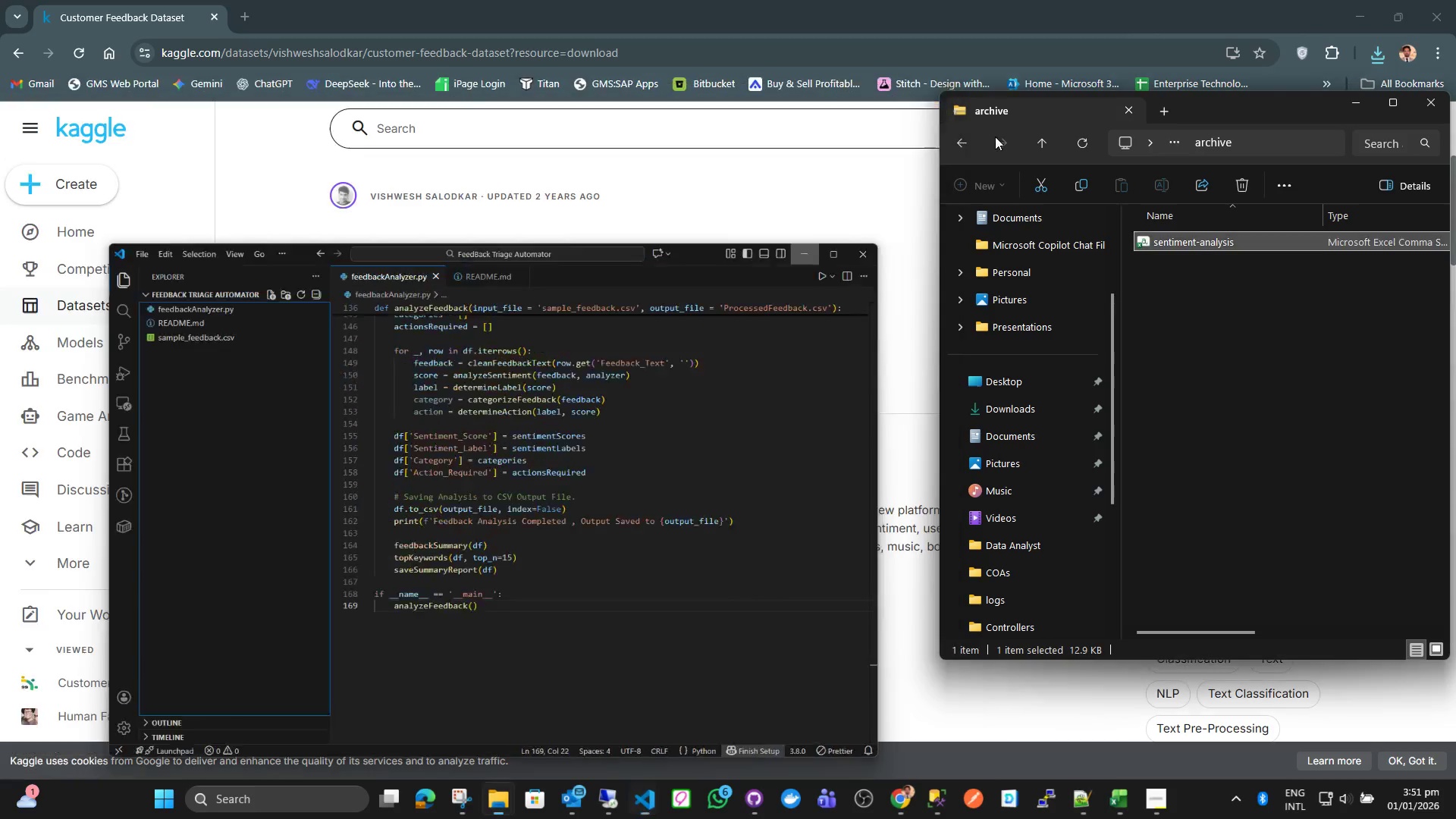 
left_click([1187, 241])
 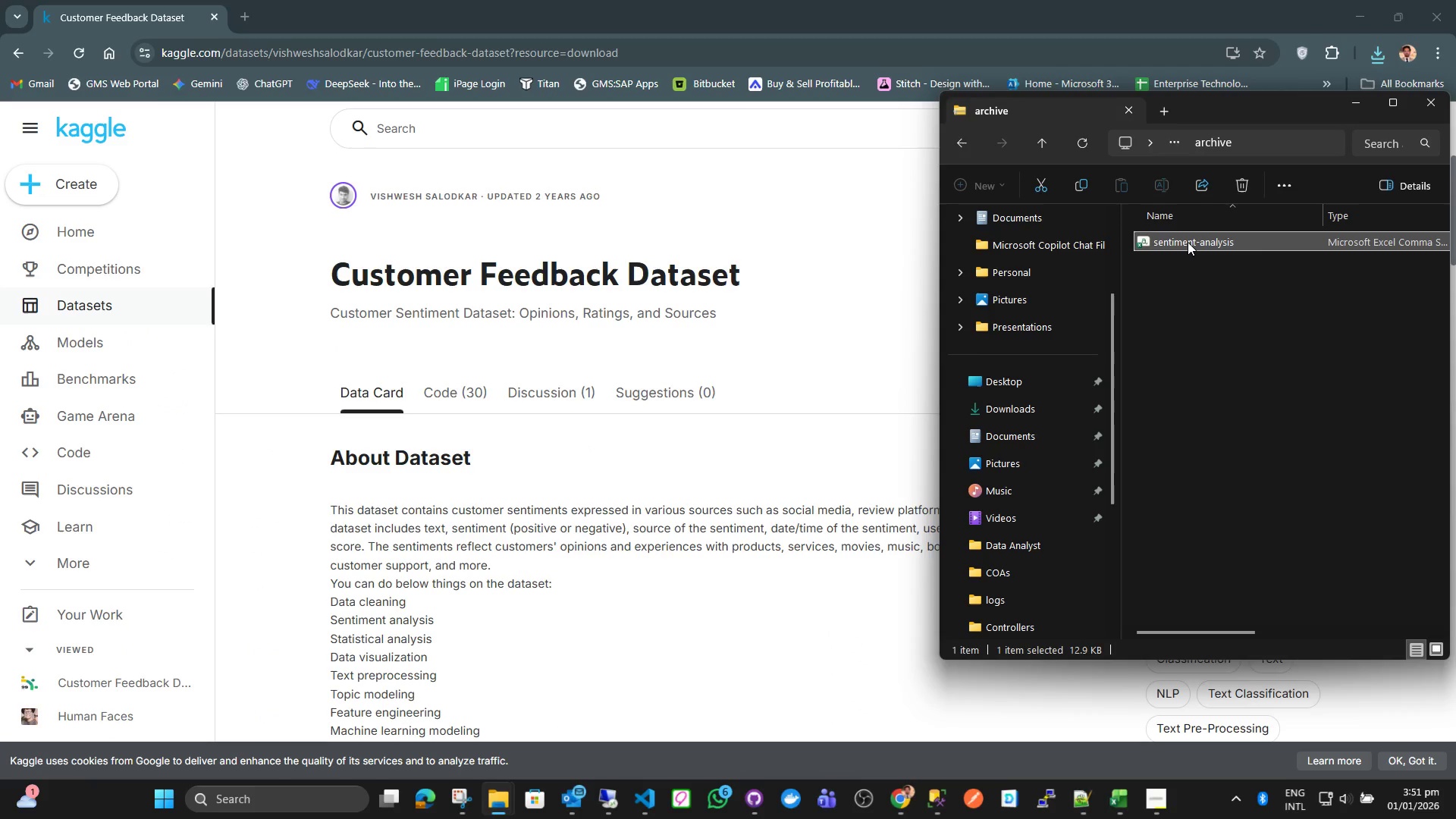 
key(Control+C)
 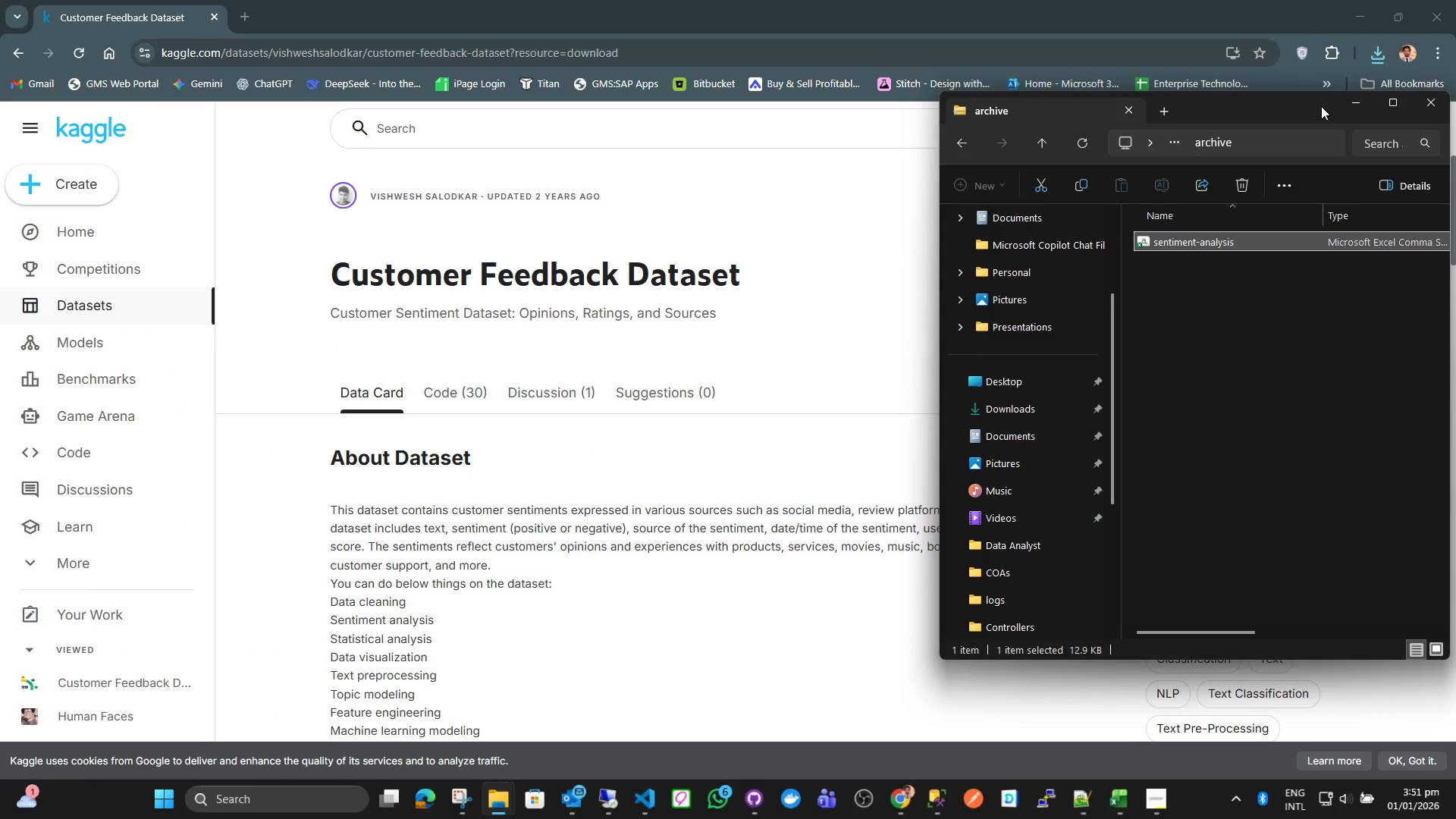 
double_click([1321, 106])
 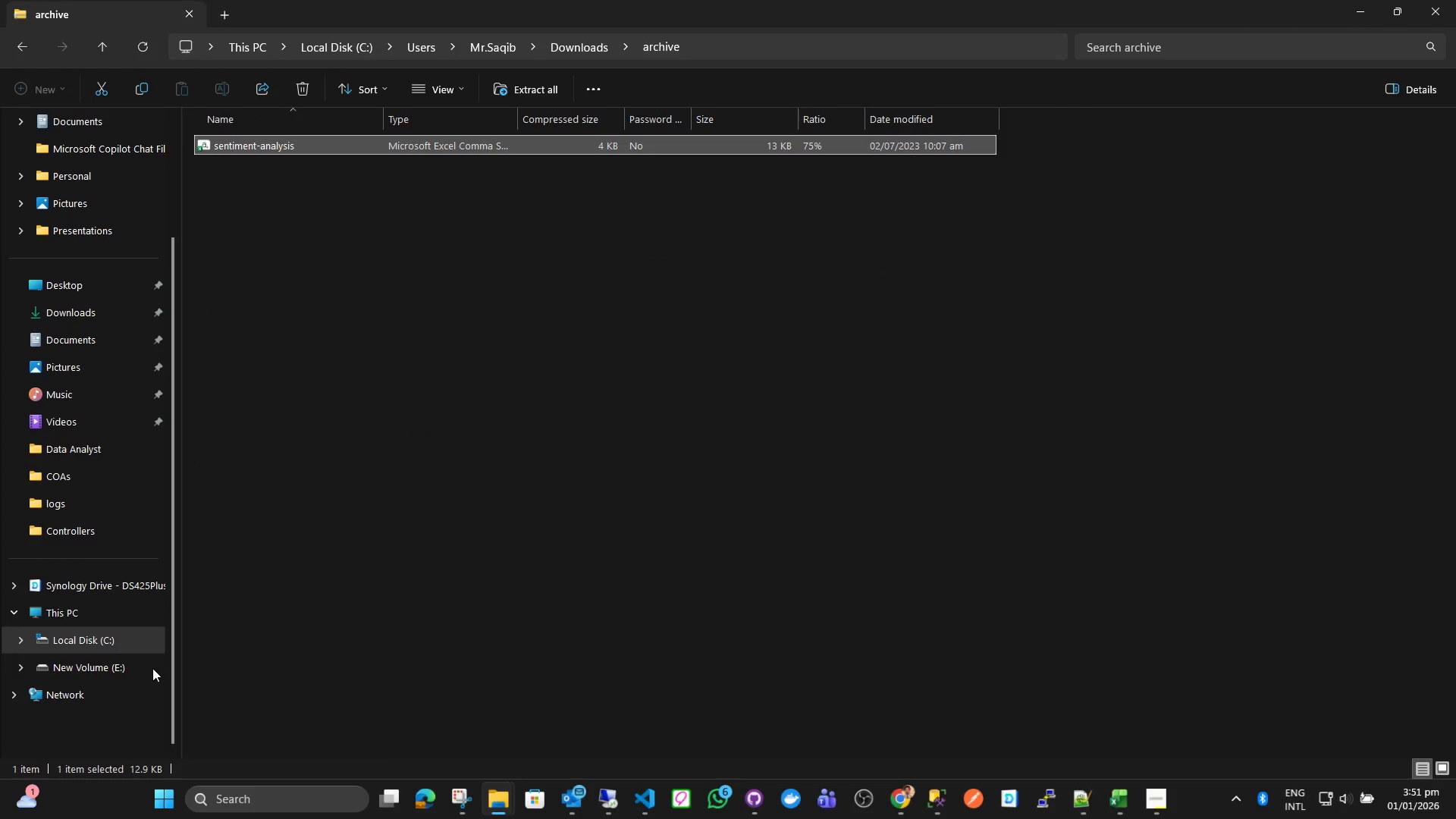 
left_click([115, 670])
 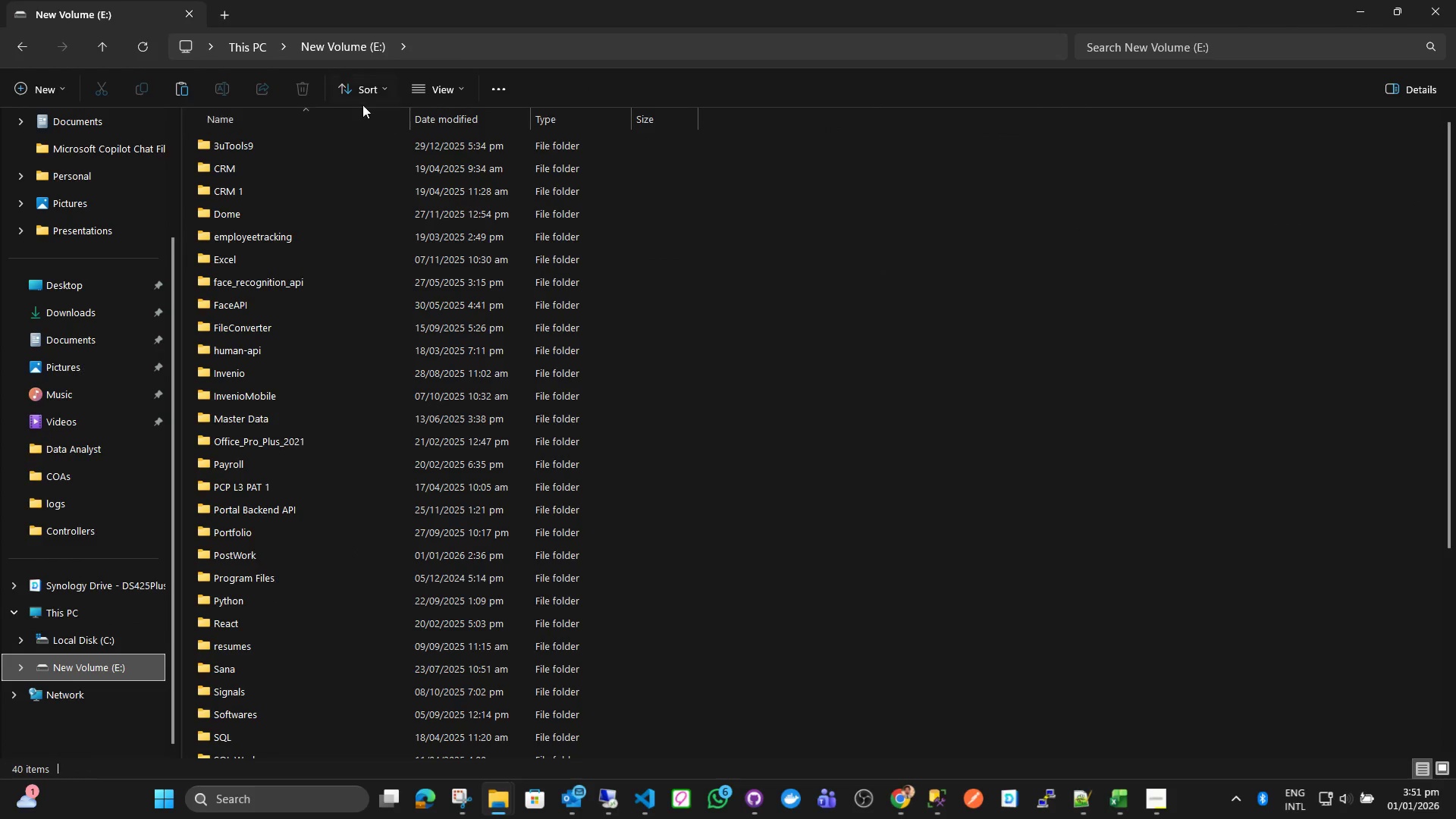 
left_click([296, 393])
 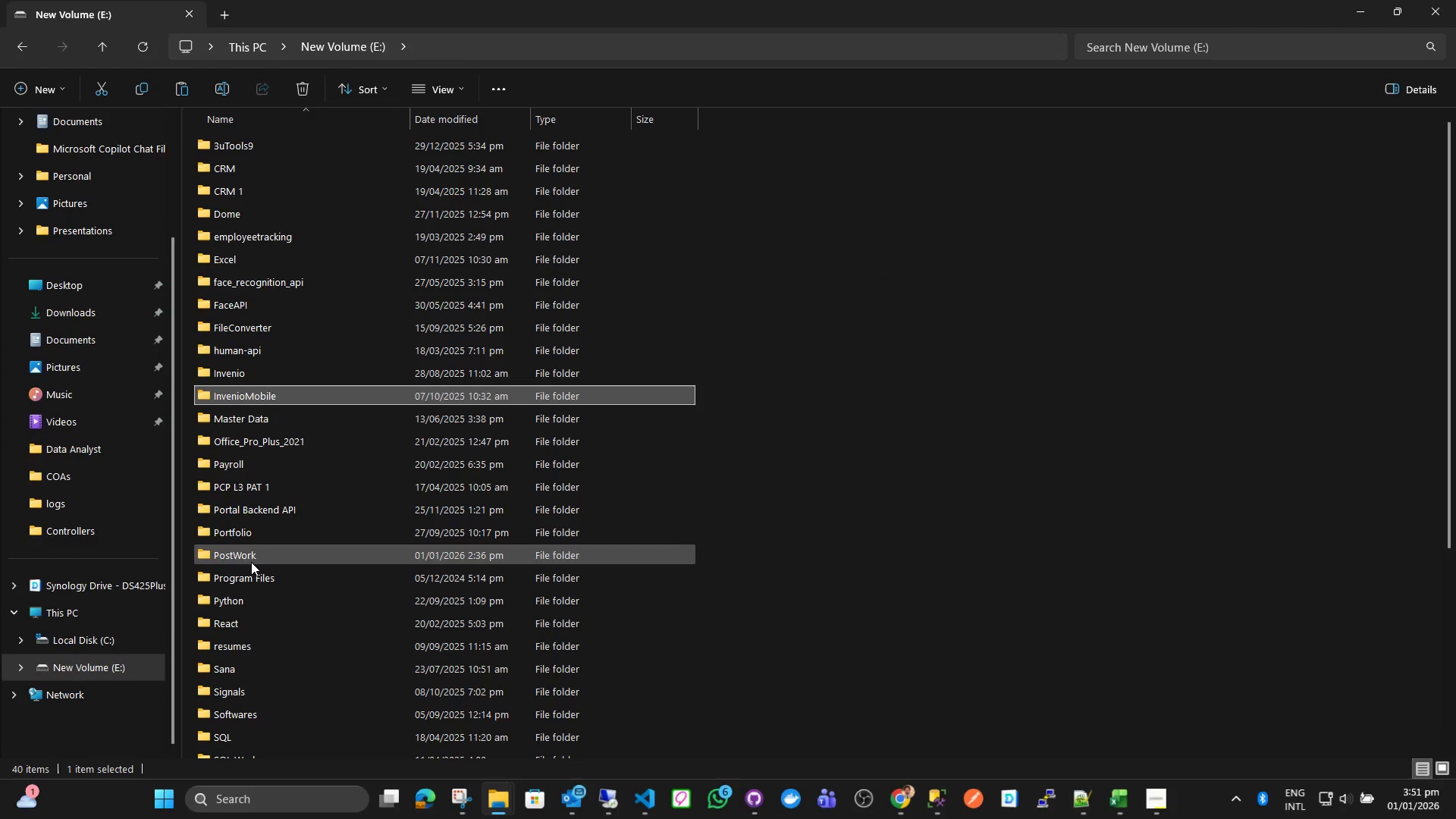 
double_click([251, 562])
 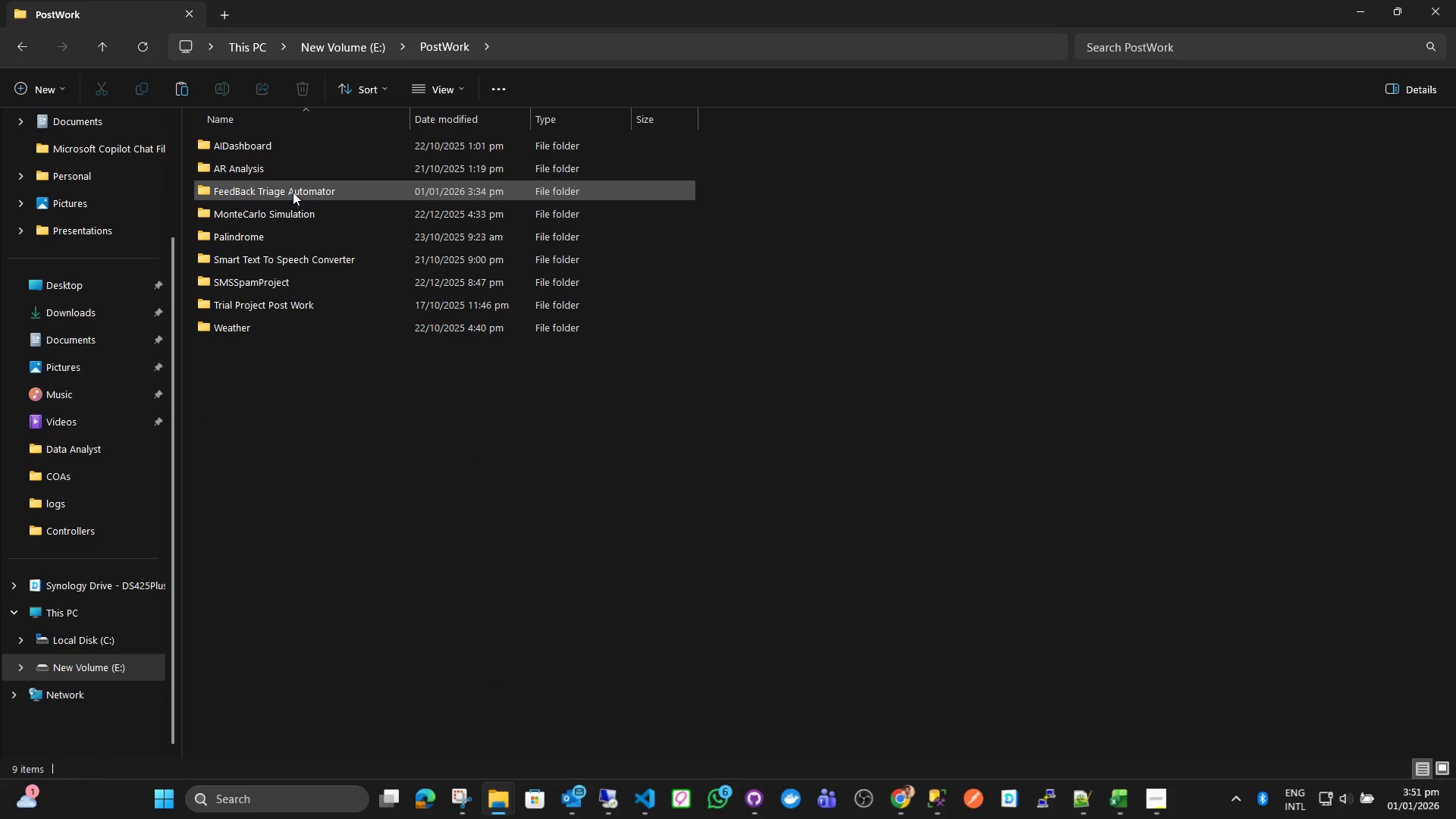 
double_click([293, 192])
 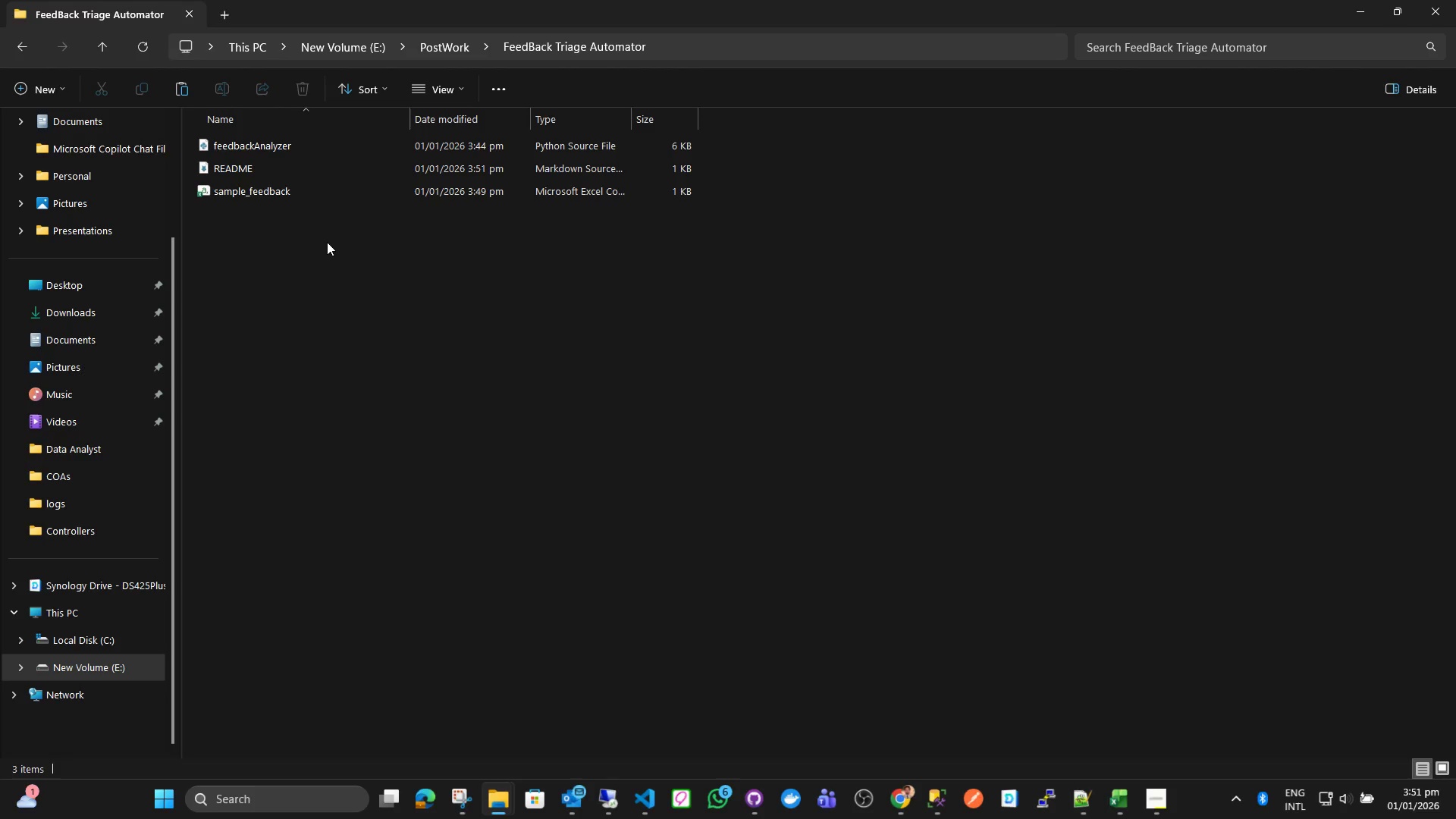 
left_click([315, 325])
 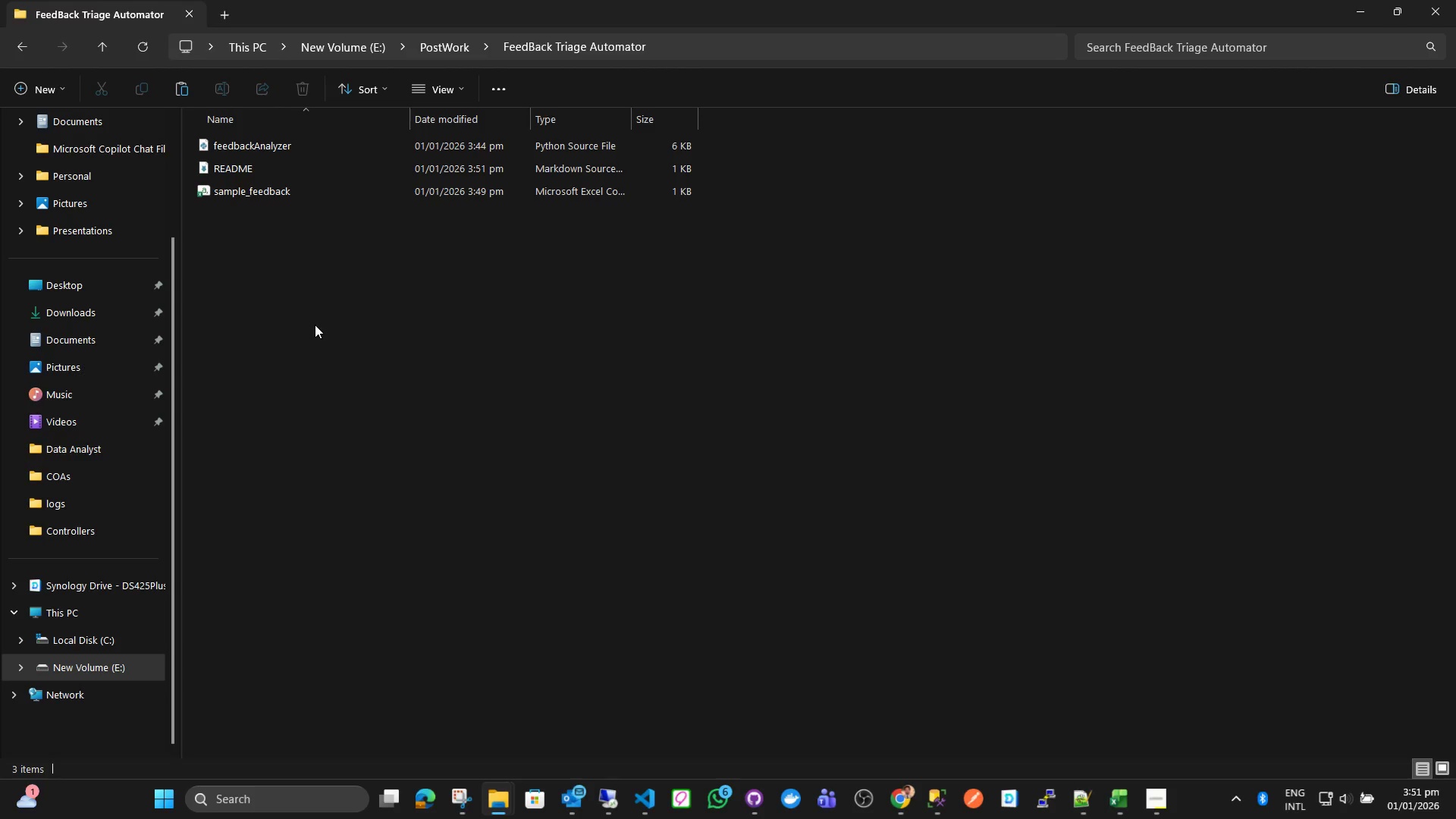 
key(Control+ControlLeft)
 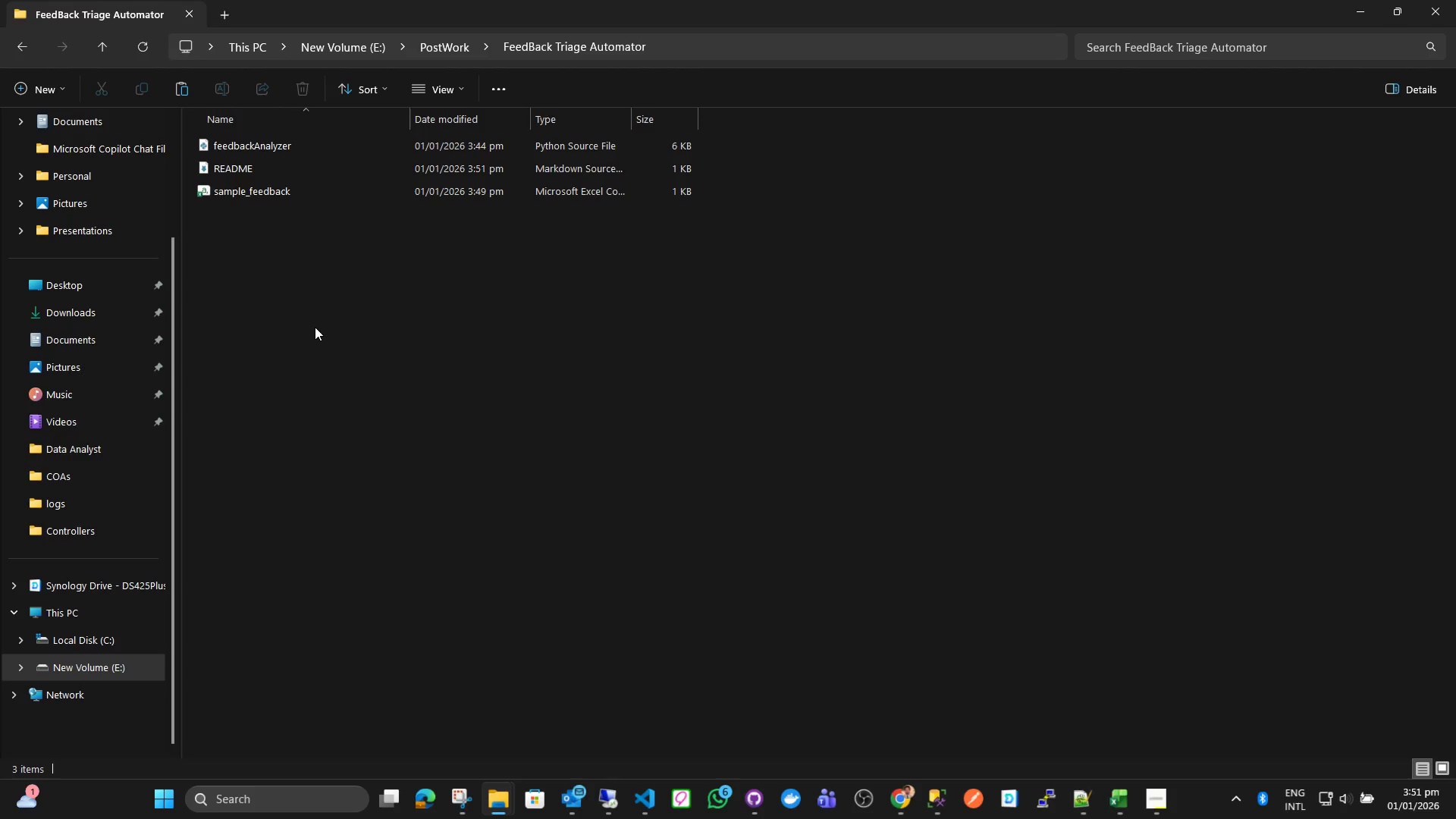 
key(Control+V)
 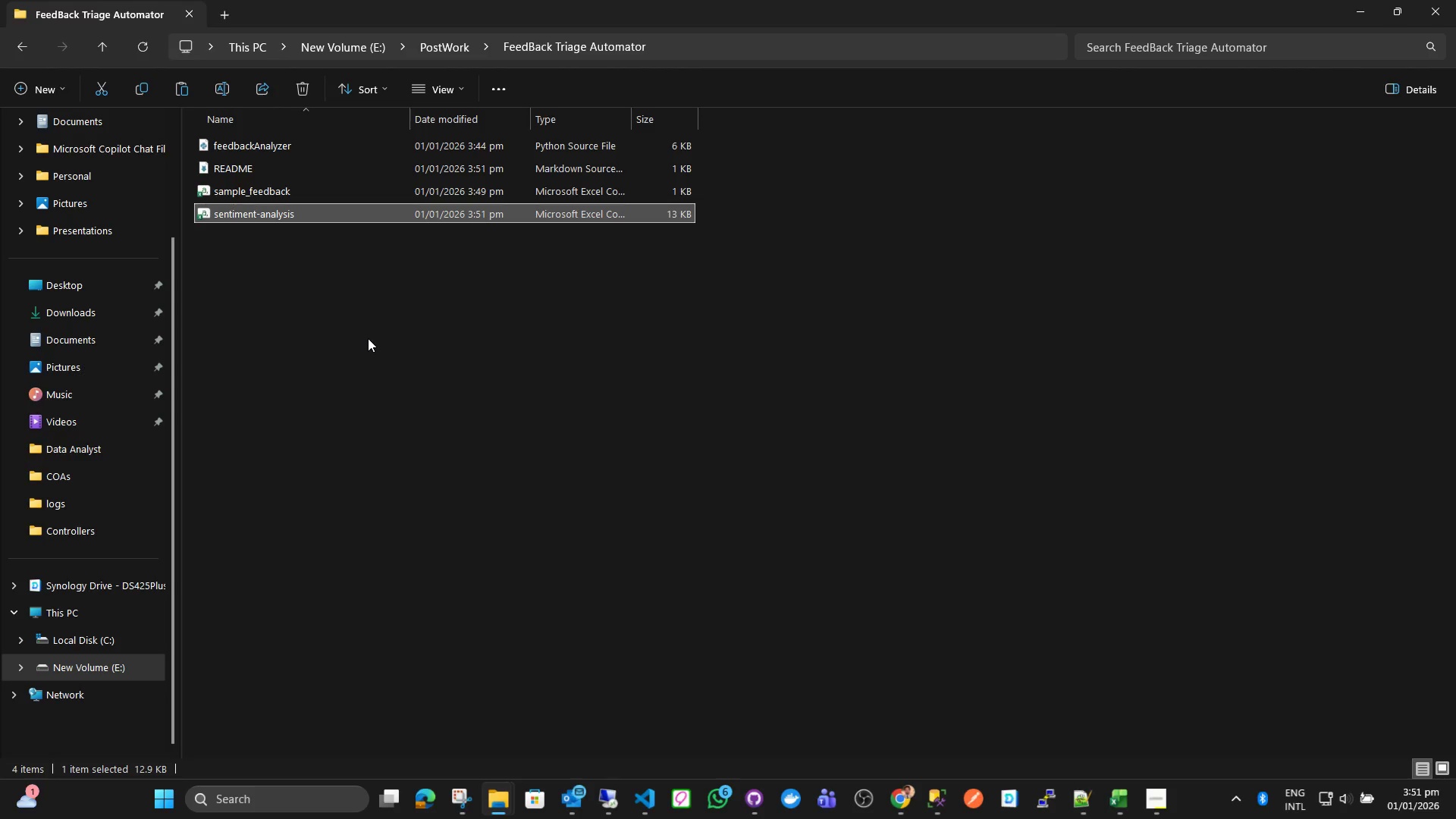 
left_click([378, 331])
 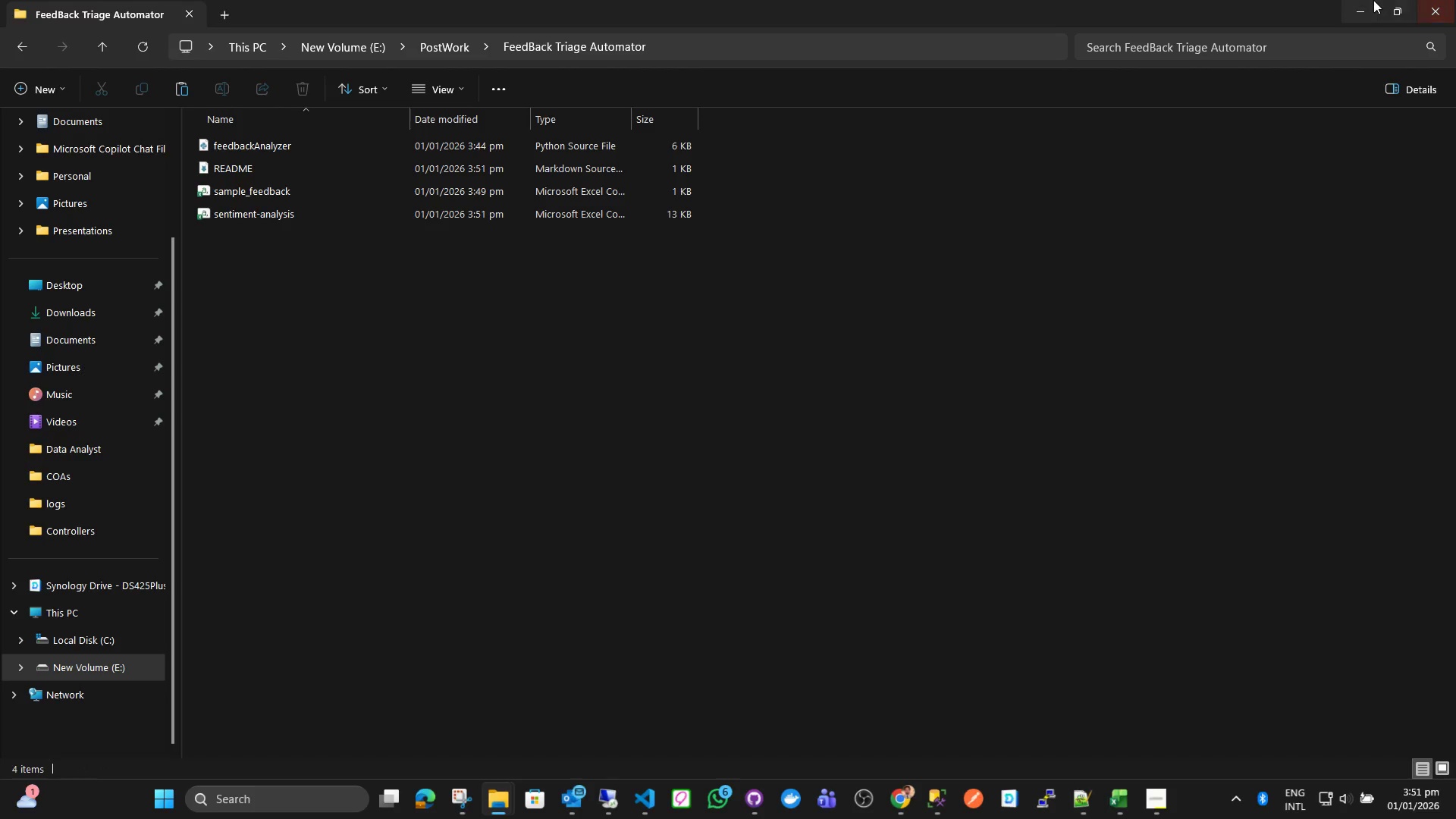 
left_click([1373, 0])
 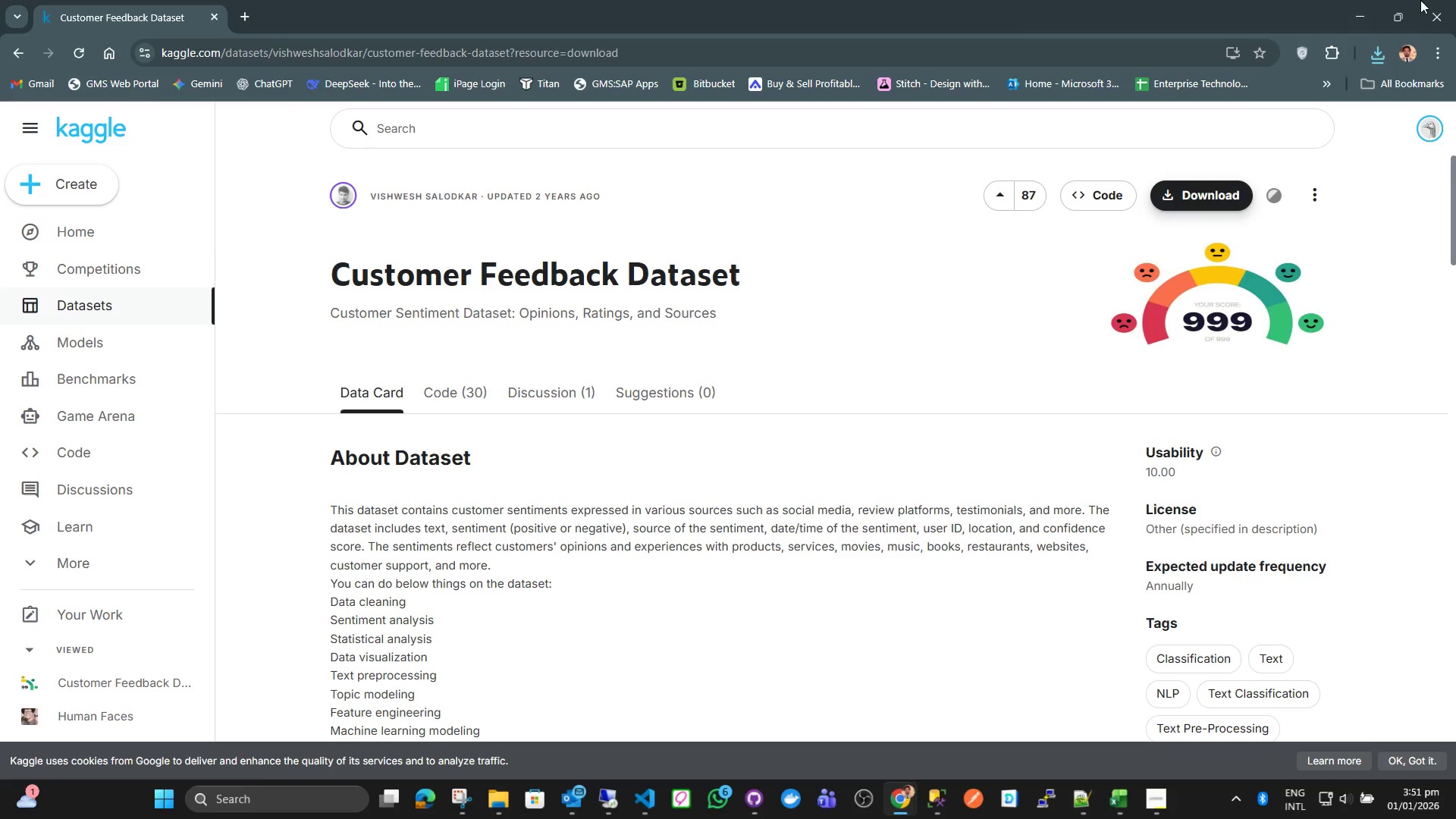 
left_click([1370, 1])
 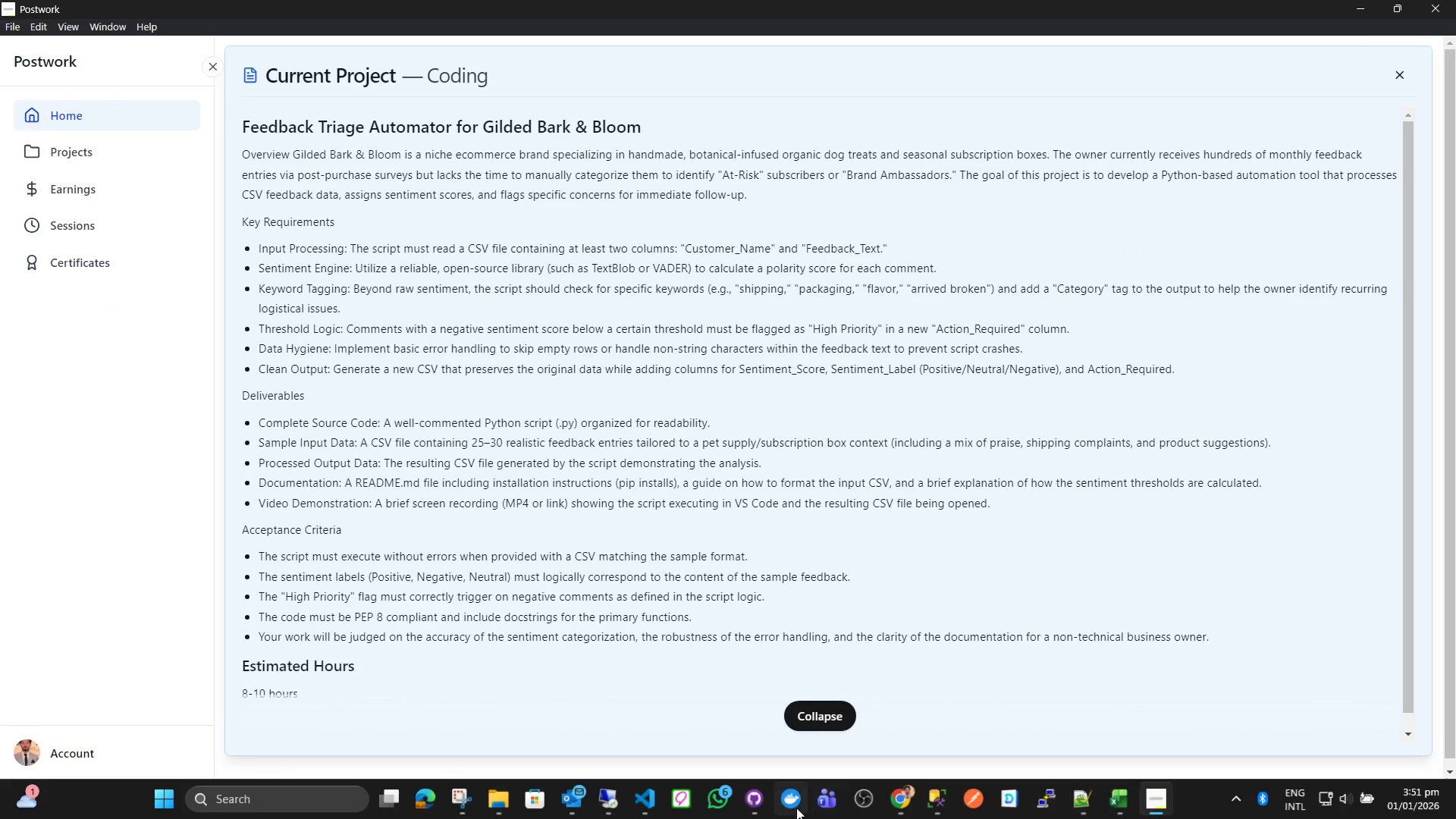 
left_click([651, 795])
 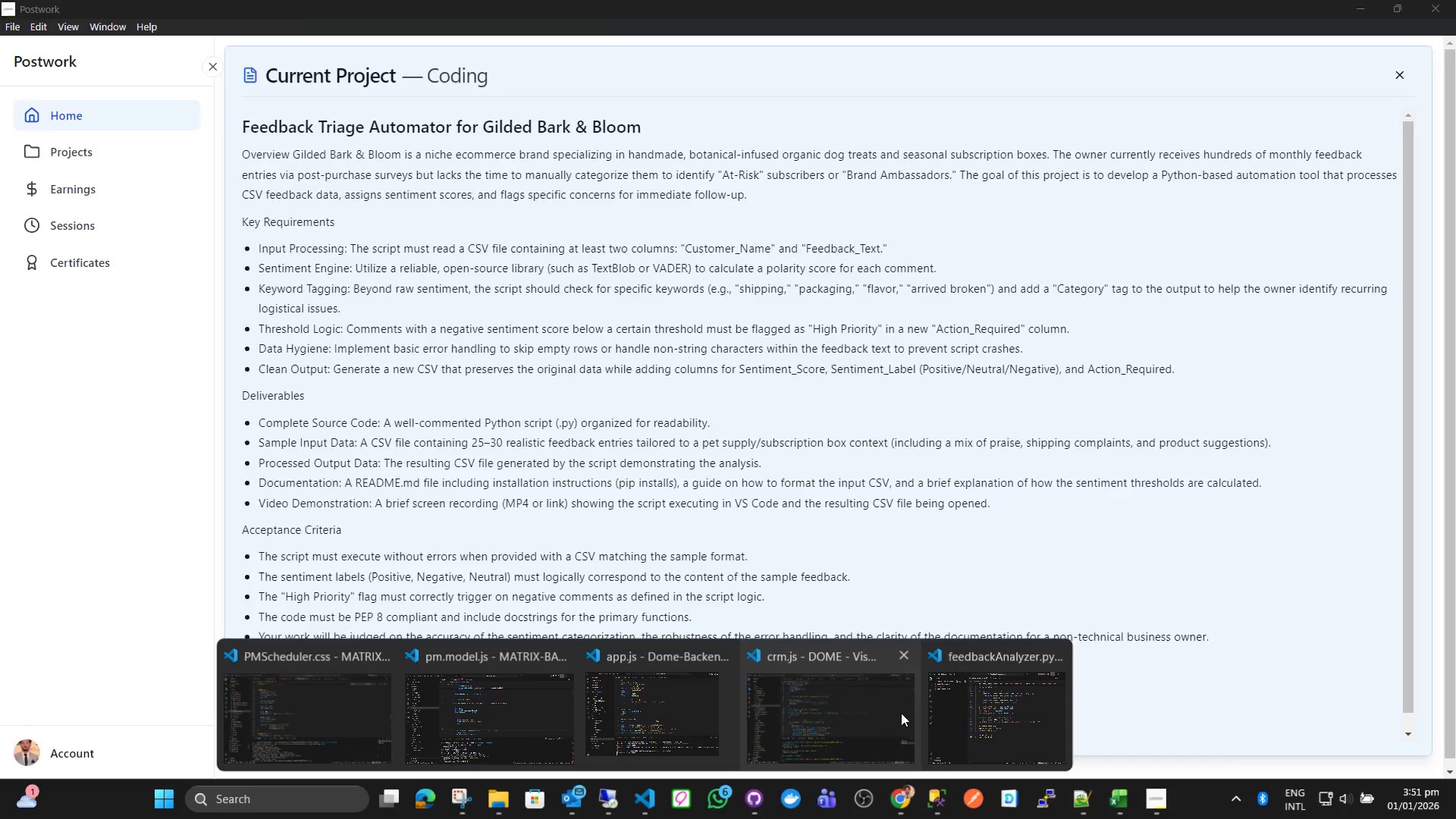 
left_click([977, 726])
 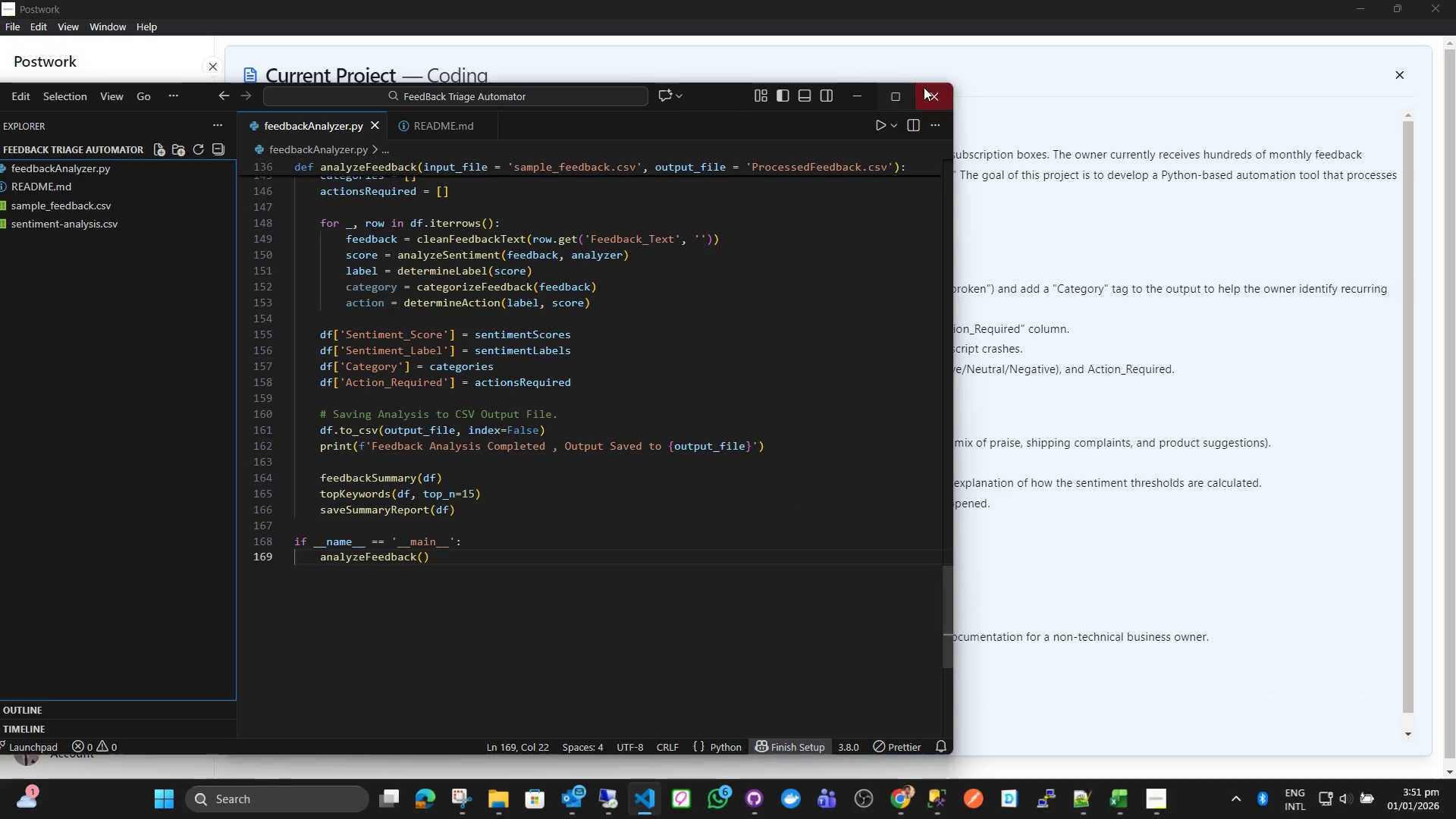 
left_click([899, 97])
 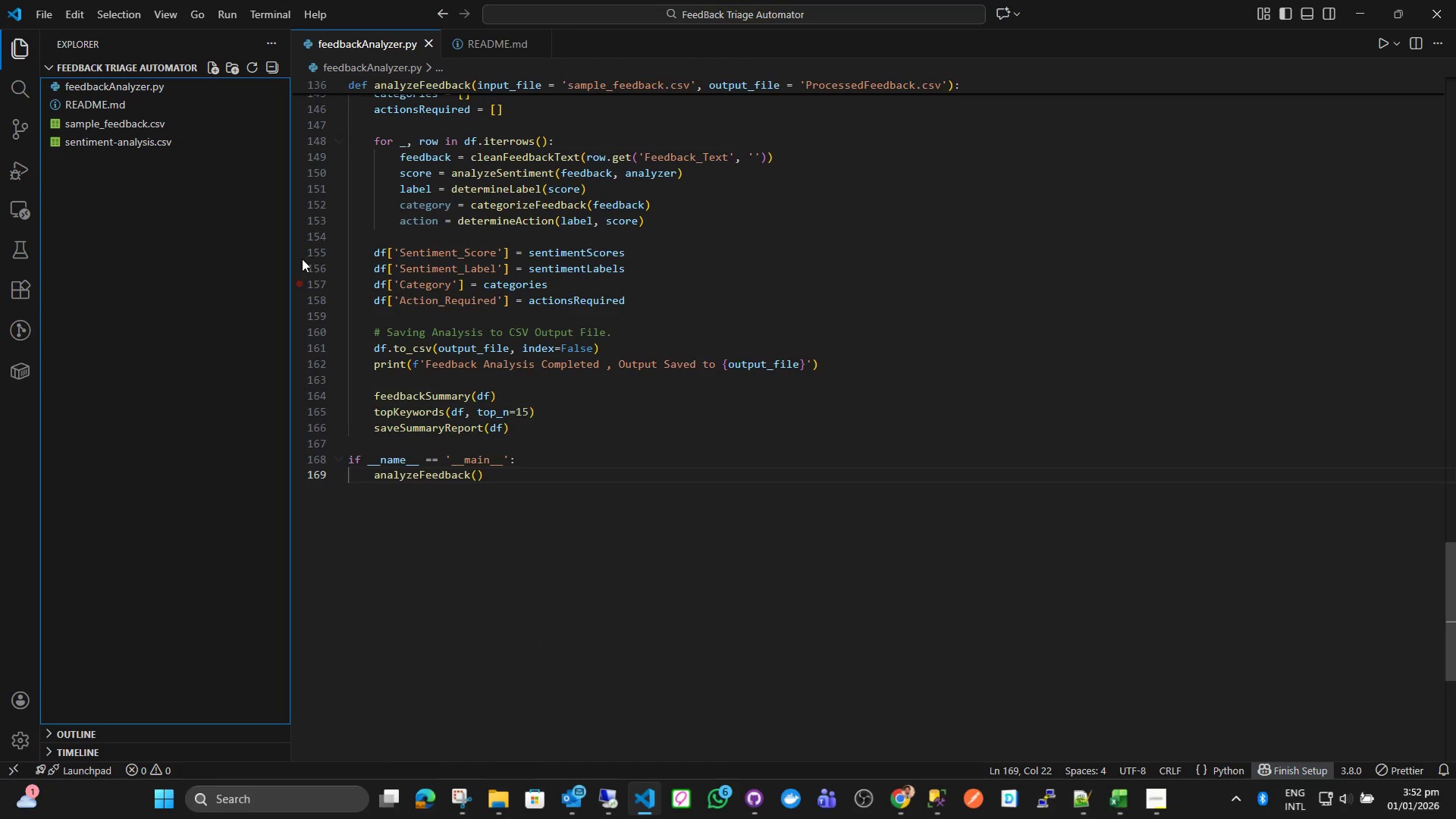 
left_click_drag(start_coordinate=[224, 181], to_coordinate=[223, 189])
 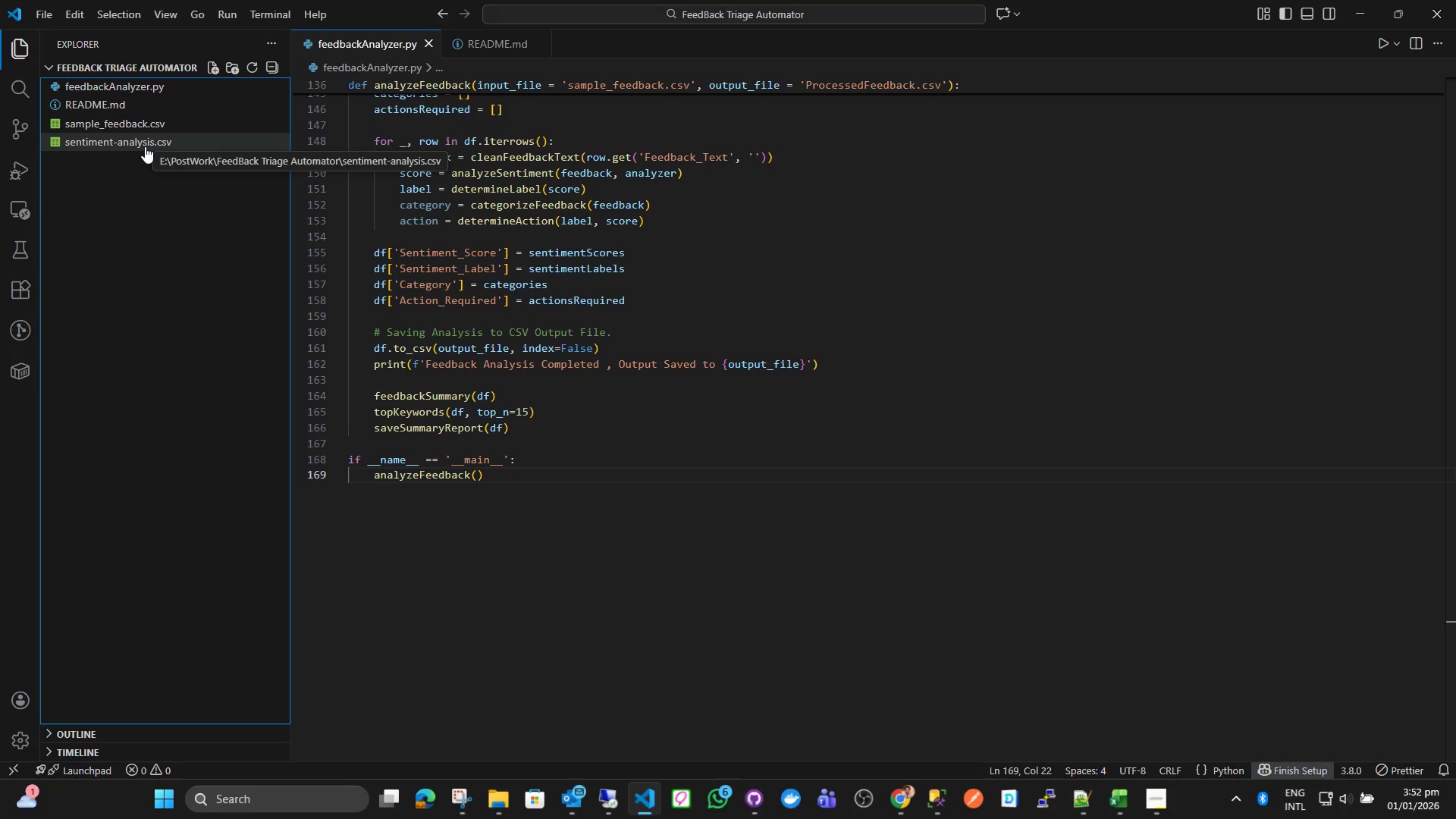 
left_click([145, 146])
 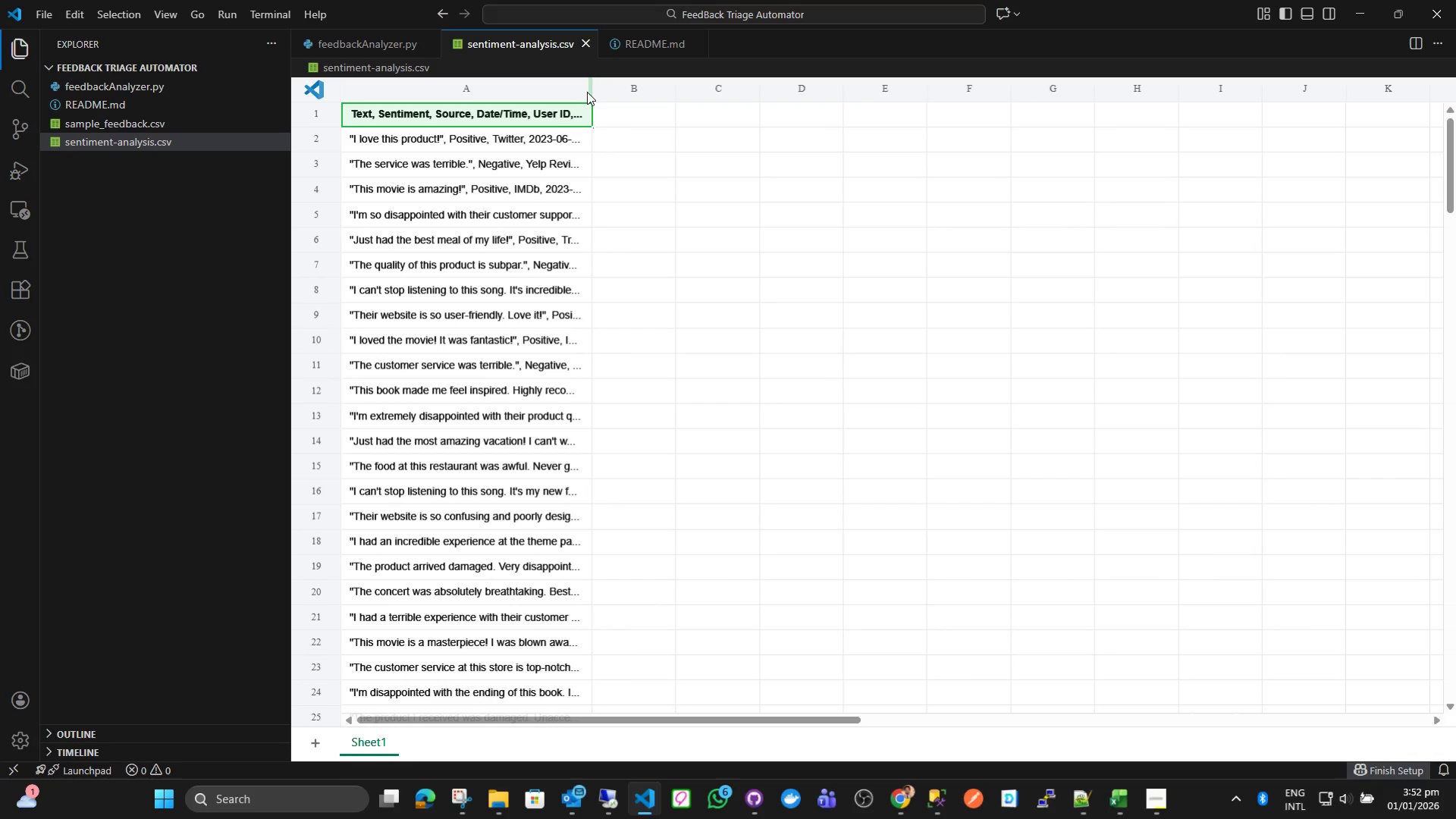 
wait(5.25)
 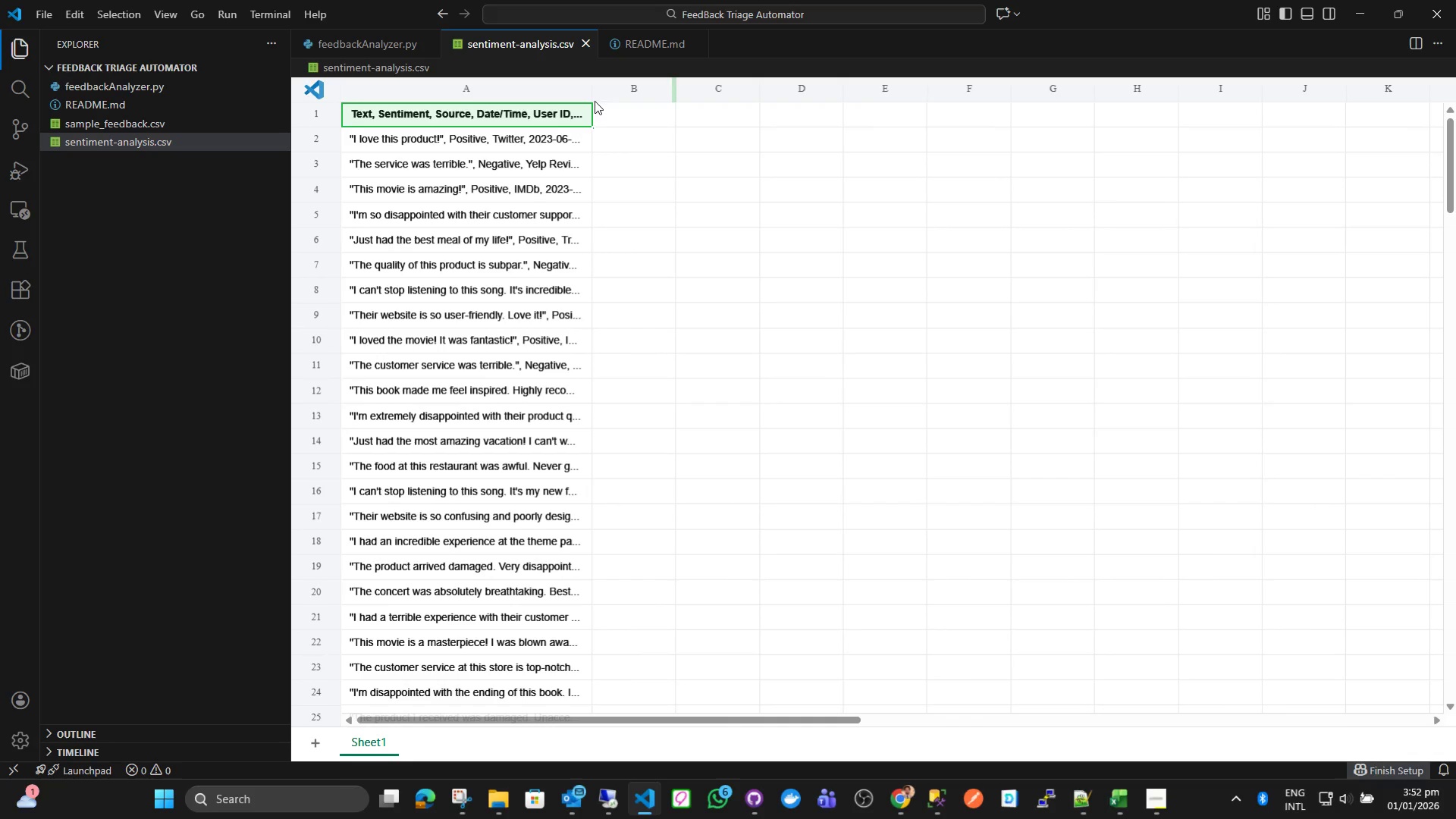 
double_click([590, 87])
 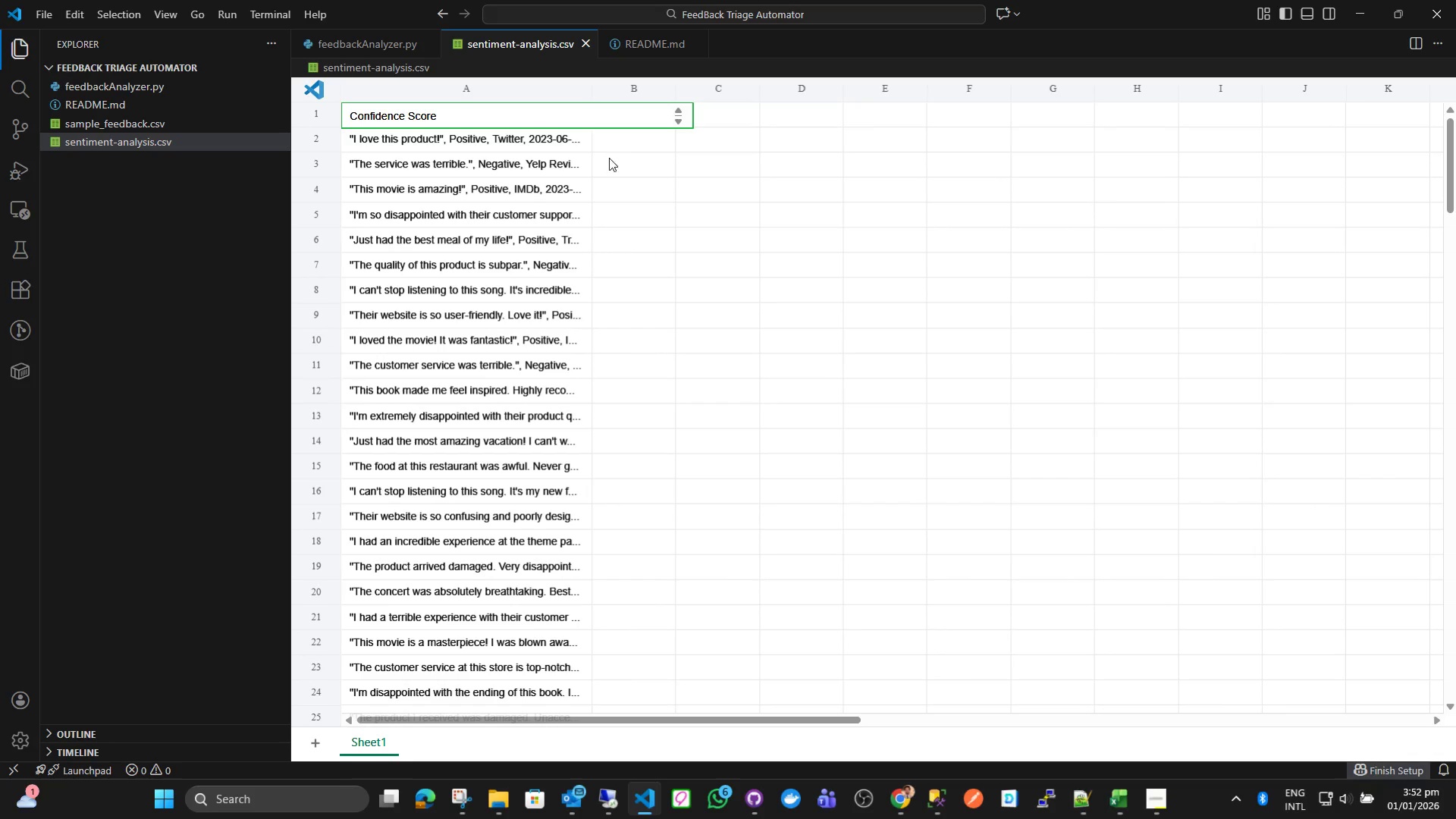 
left_click([631, 191])
 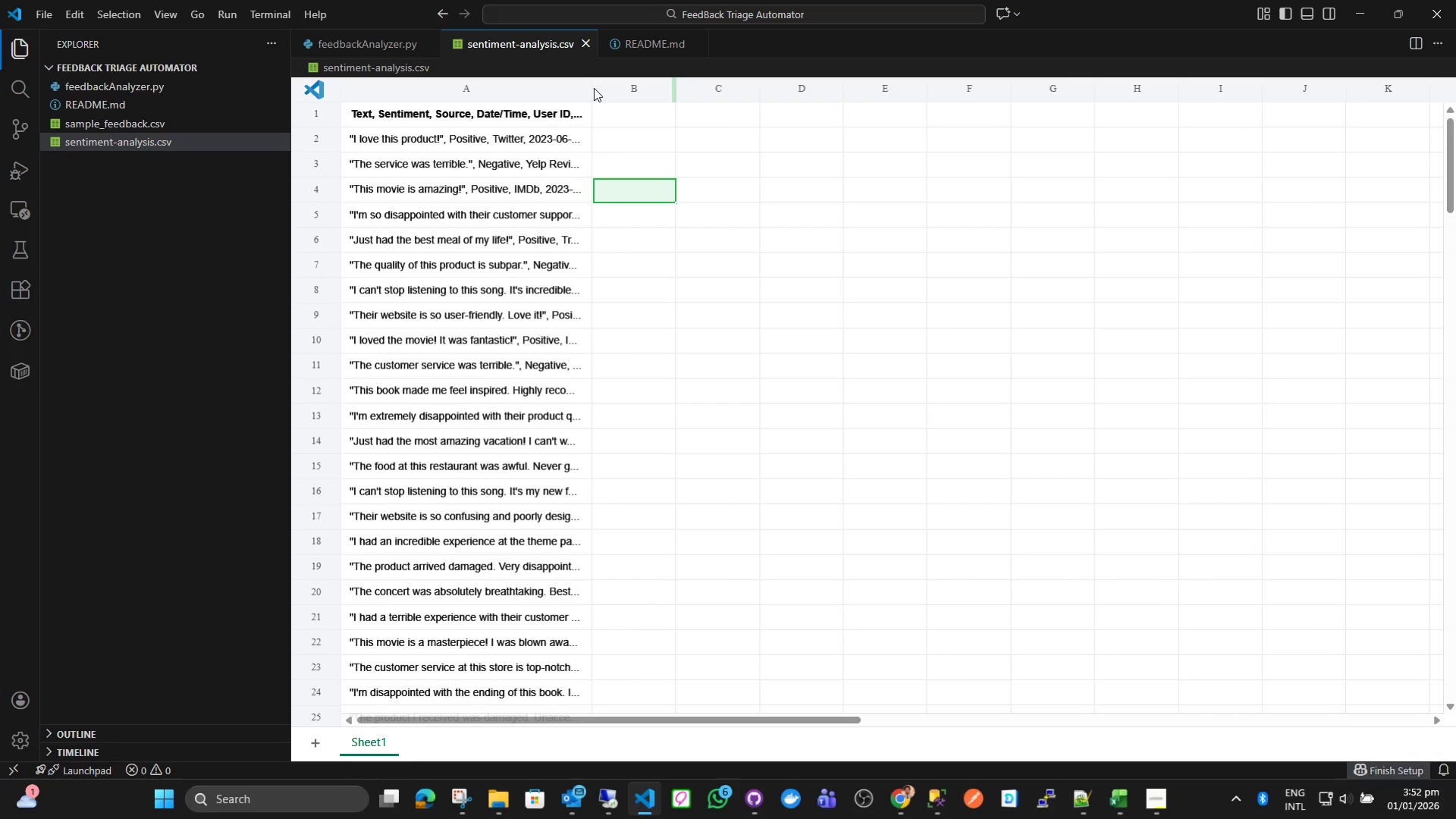 
left_click_drag(start_coordinate=[594, 88], to_coordinate=[752, 91])
 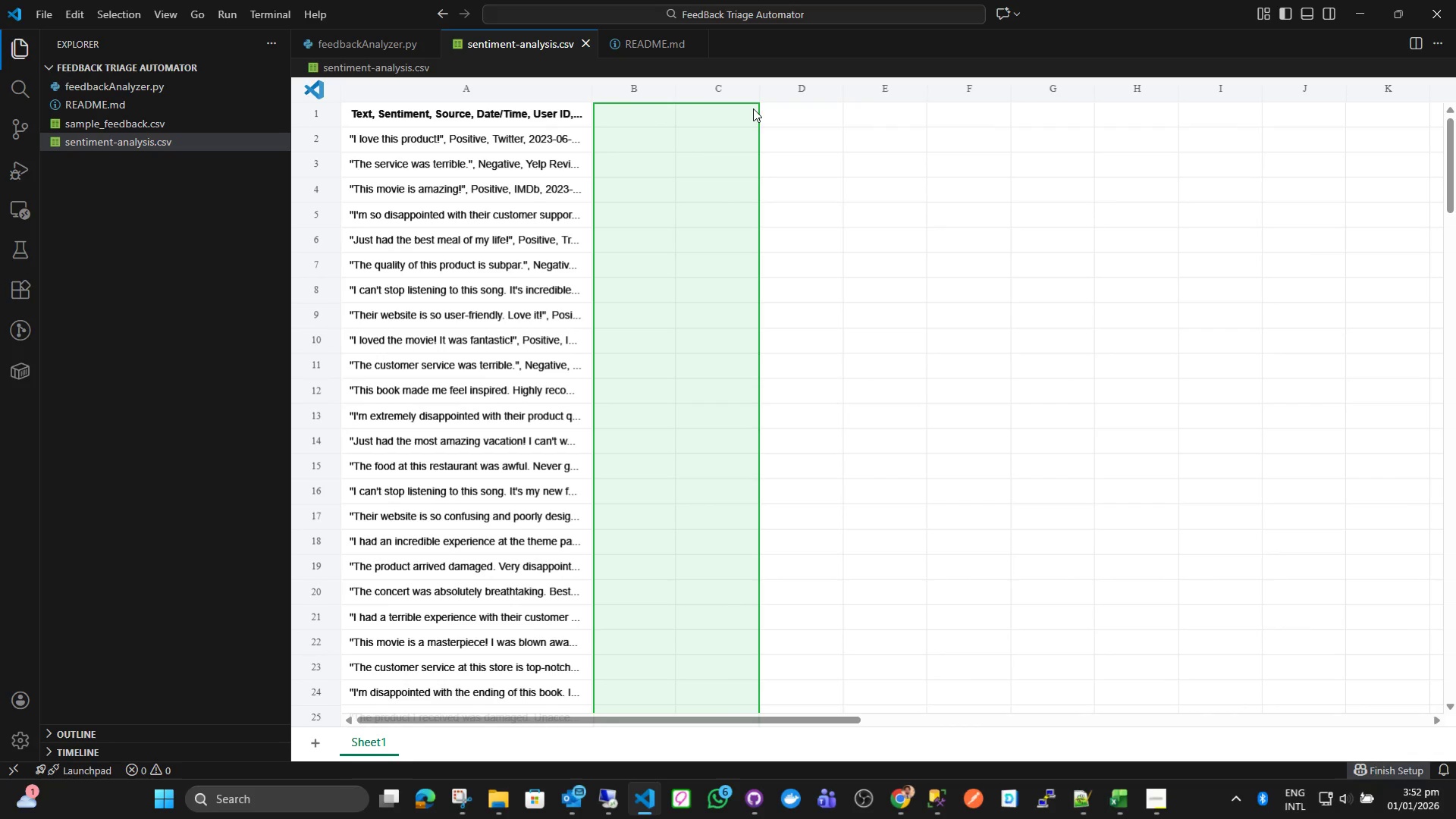 
wait(17.42)
 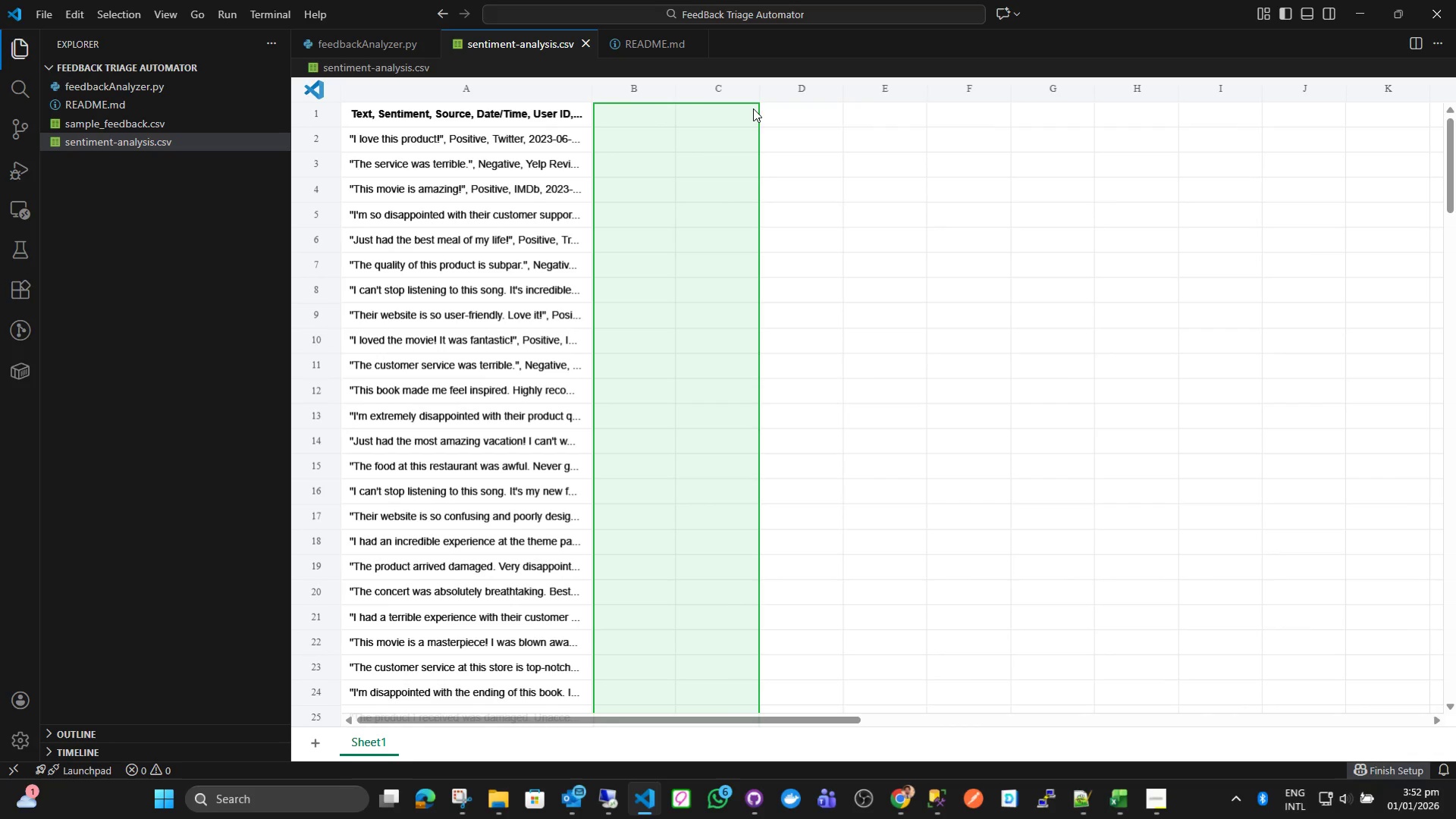 
left_click_drag(start_coordinate=[591, 89], to_coordinate=[764, 105])
 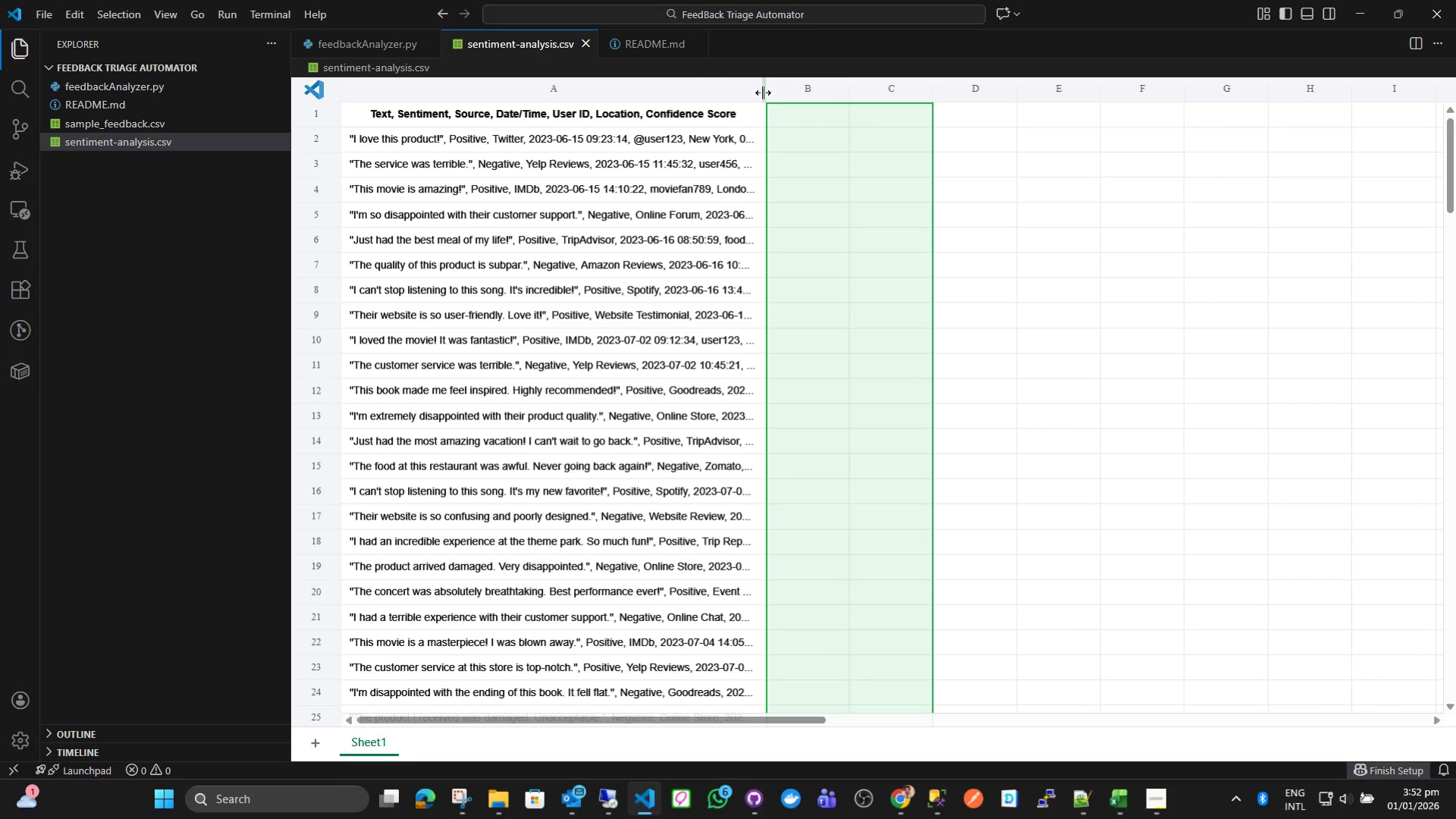 
left_click_drag(start_coordinate=[763, 93], to_coordinate=[908, 103])
 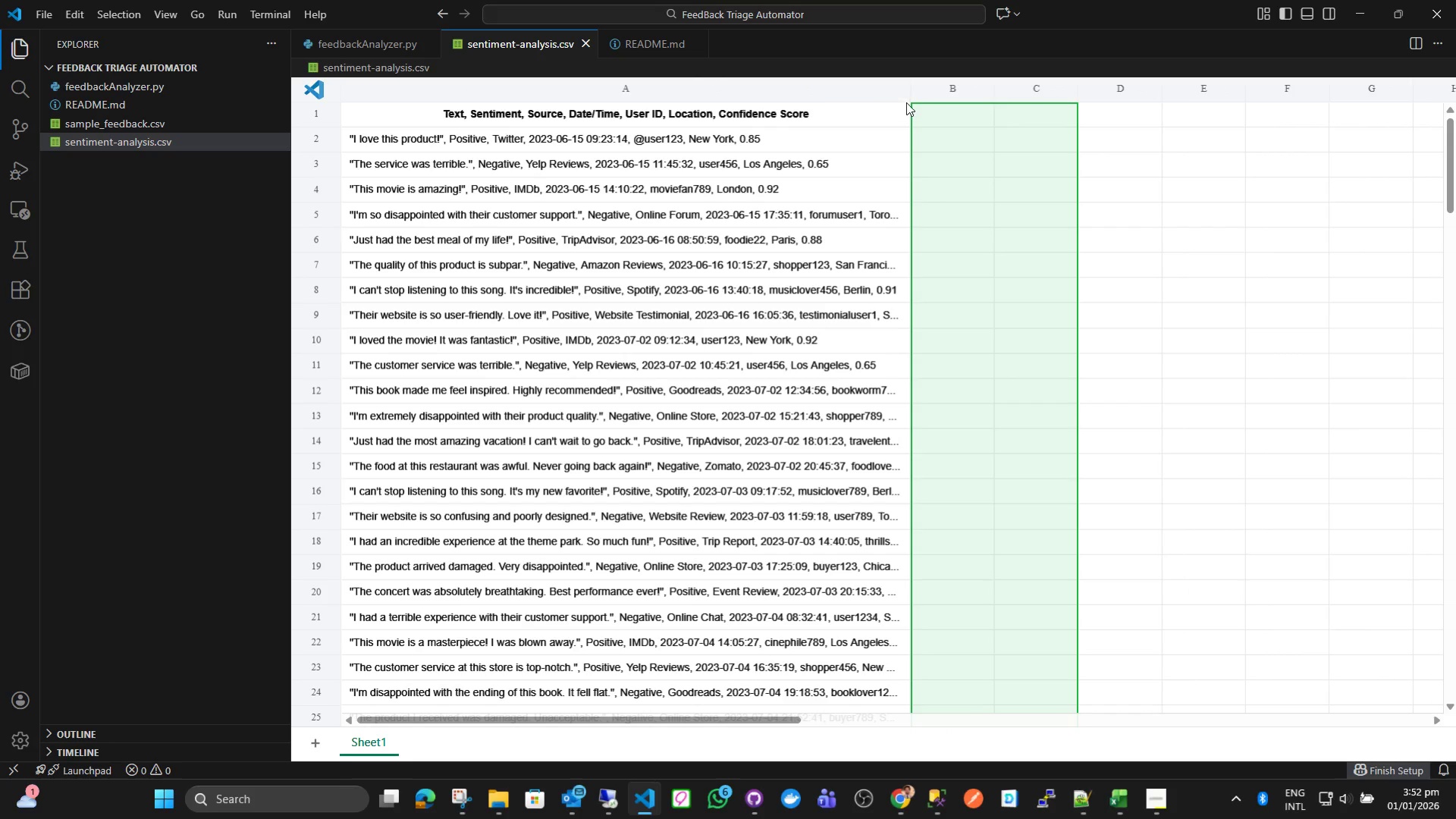 
left_click_drag(start_coordinate=[909, 92], to_coordinate=[963, 100])
 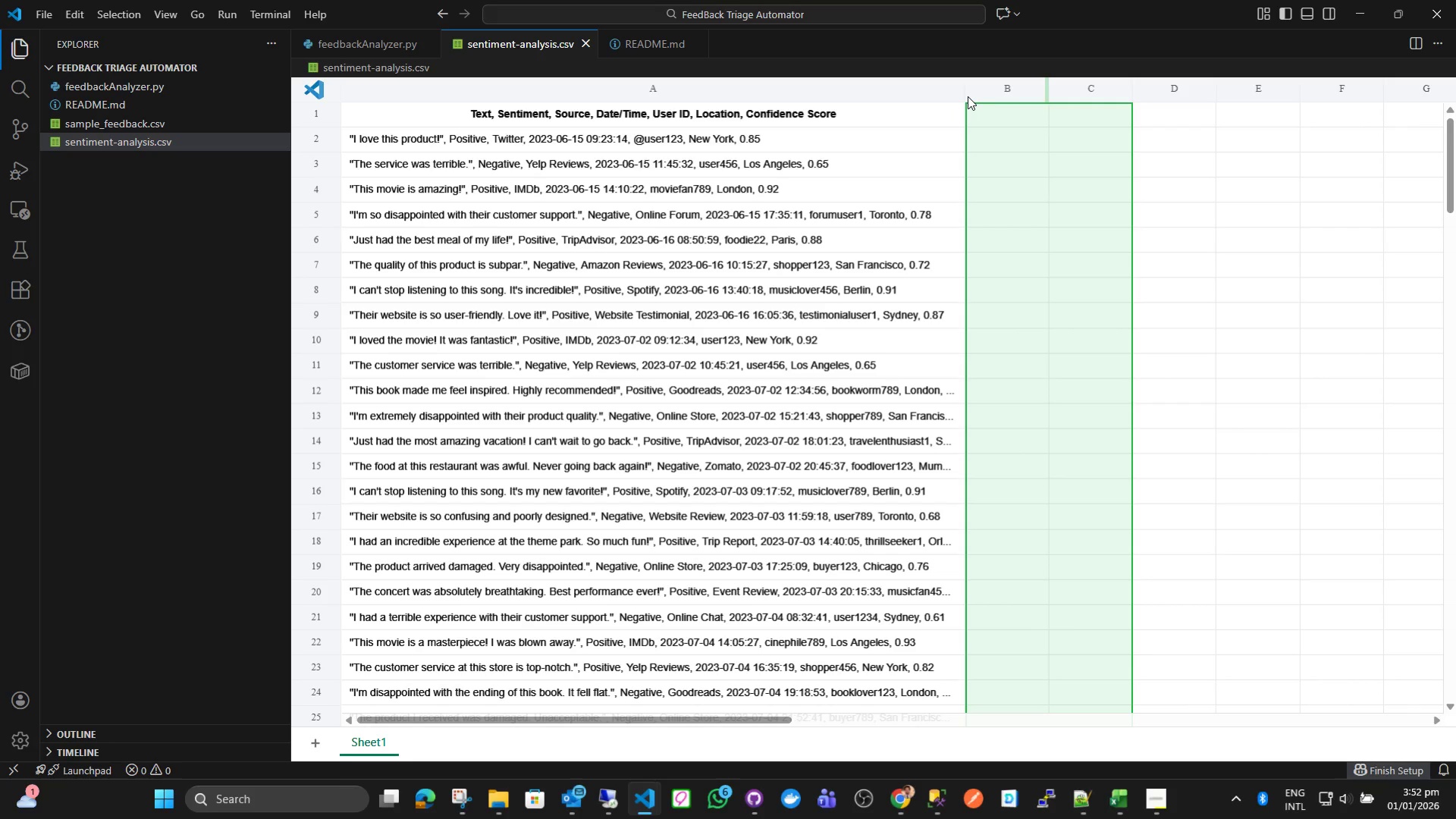 
left_click_drag(start_coordinate=[965, 93], to_coordinate=[1051, 94])
 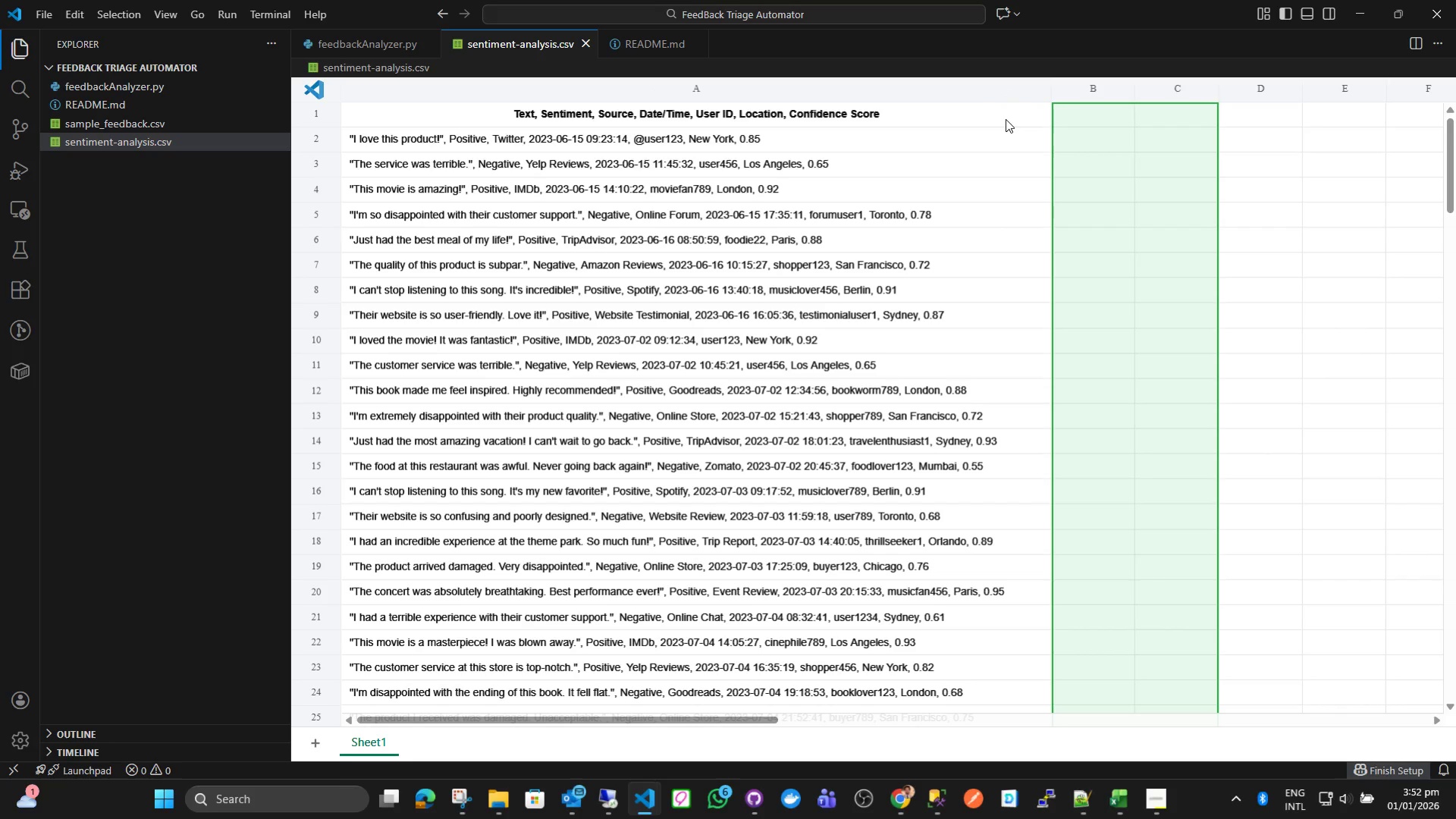 
wait(8.86)
 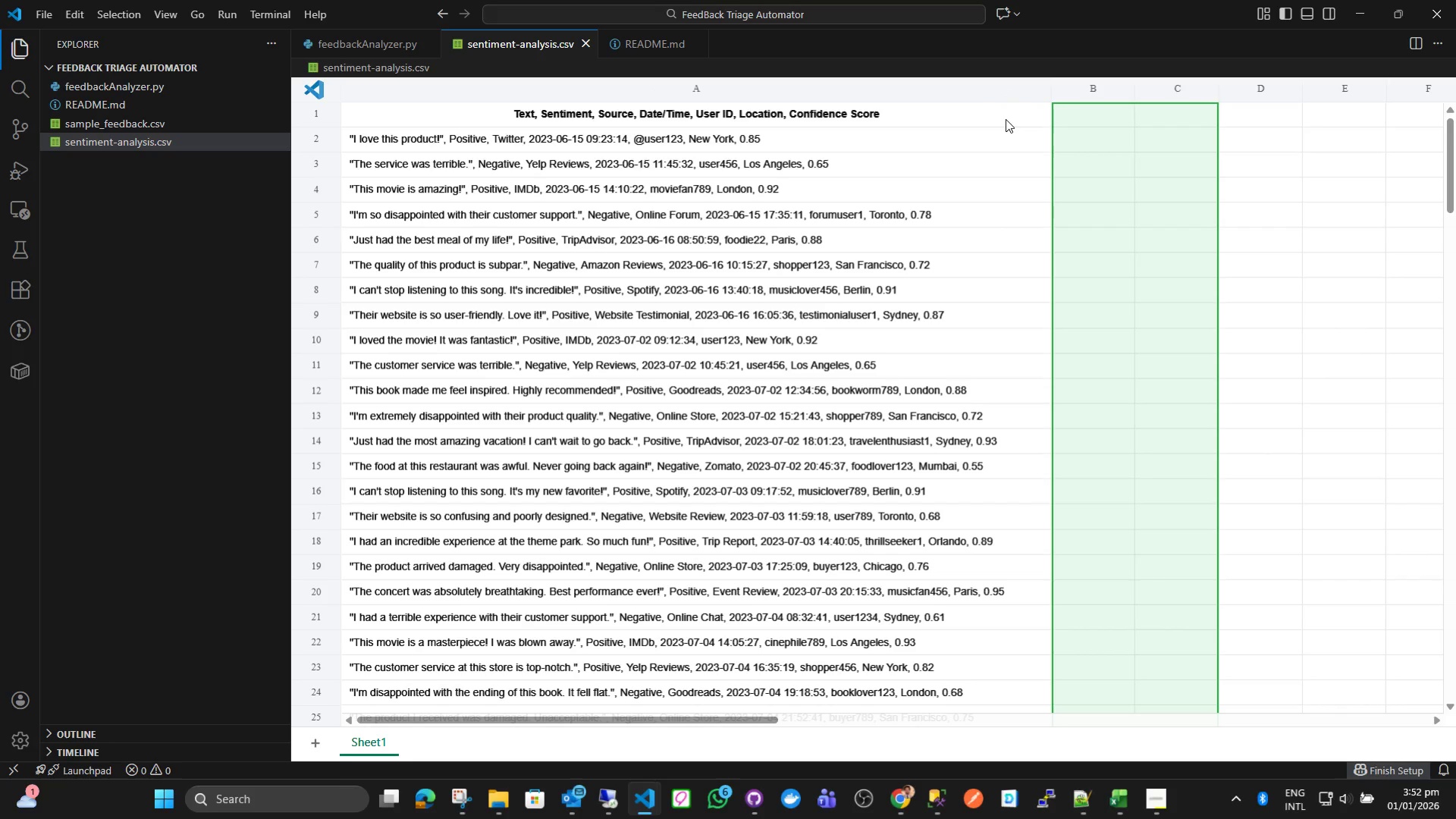 
left_click_drag(start_coordinate=[1049, 93], to_coordinate=[1082, 96])
 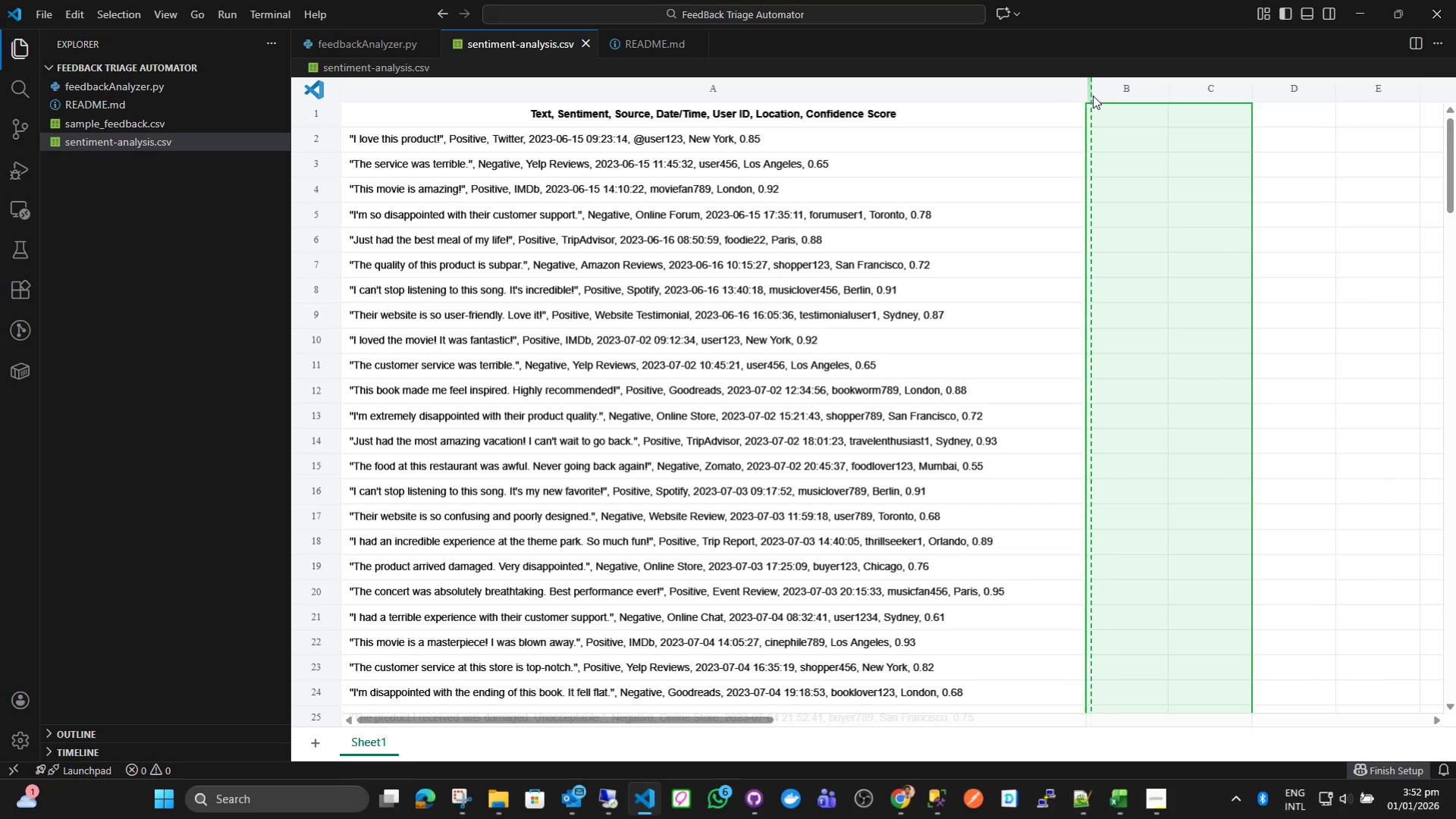 
left_click_drag(start_coordinate=[1082, 96], to_coordinate=[1115, 96])
 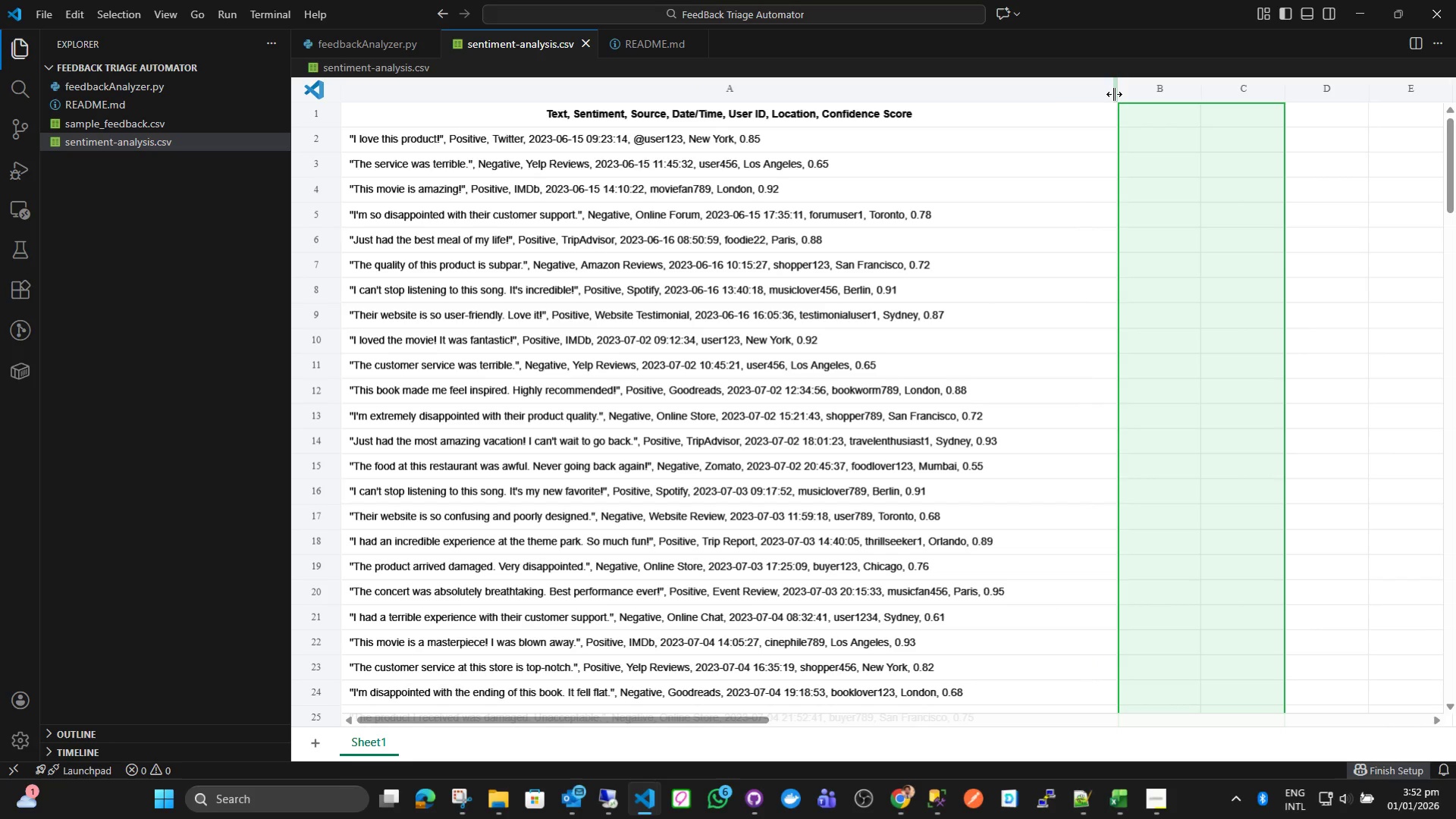 
left_click_drag(start_coordinate=[1115, 94], to_coordinate=[1149, 99])
 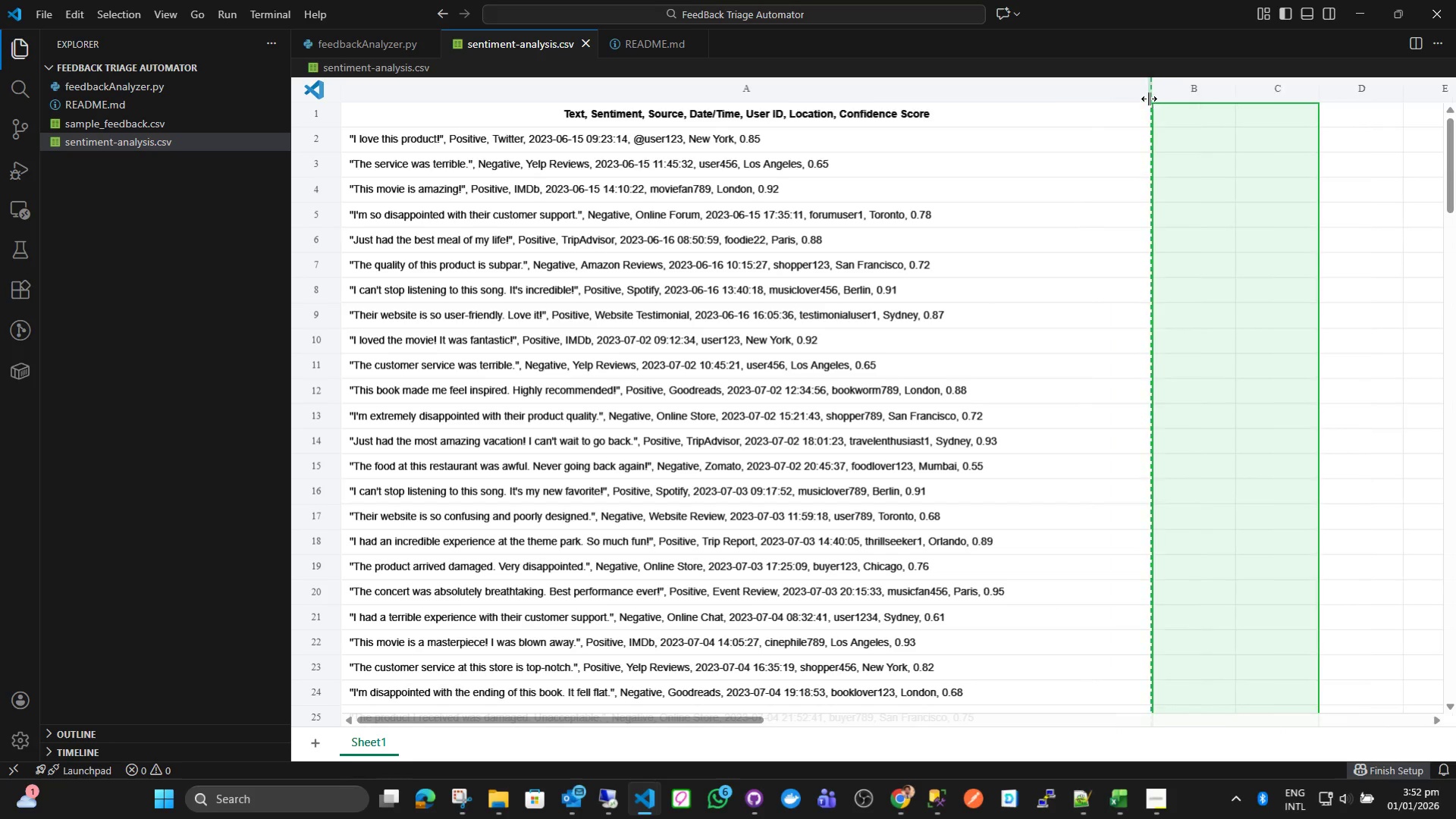 
left_click_drag(start_coordinate=[1149, 99], to_coordinate=[1119, 99])
 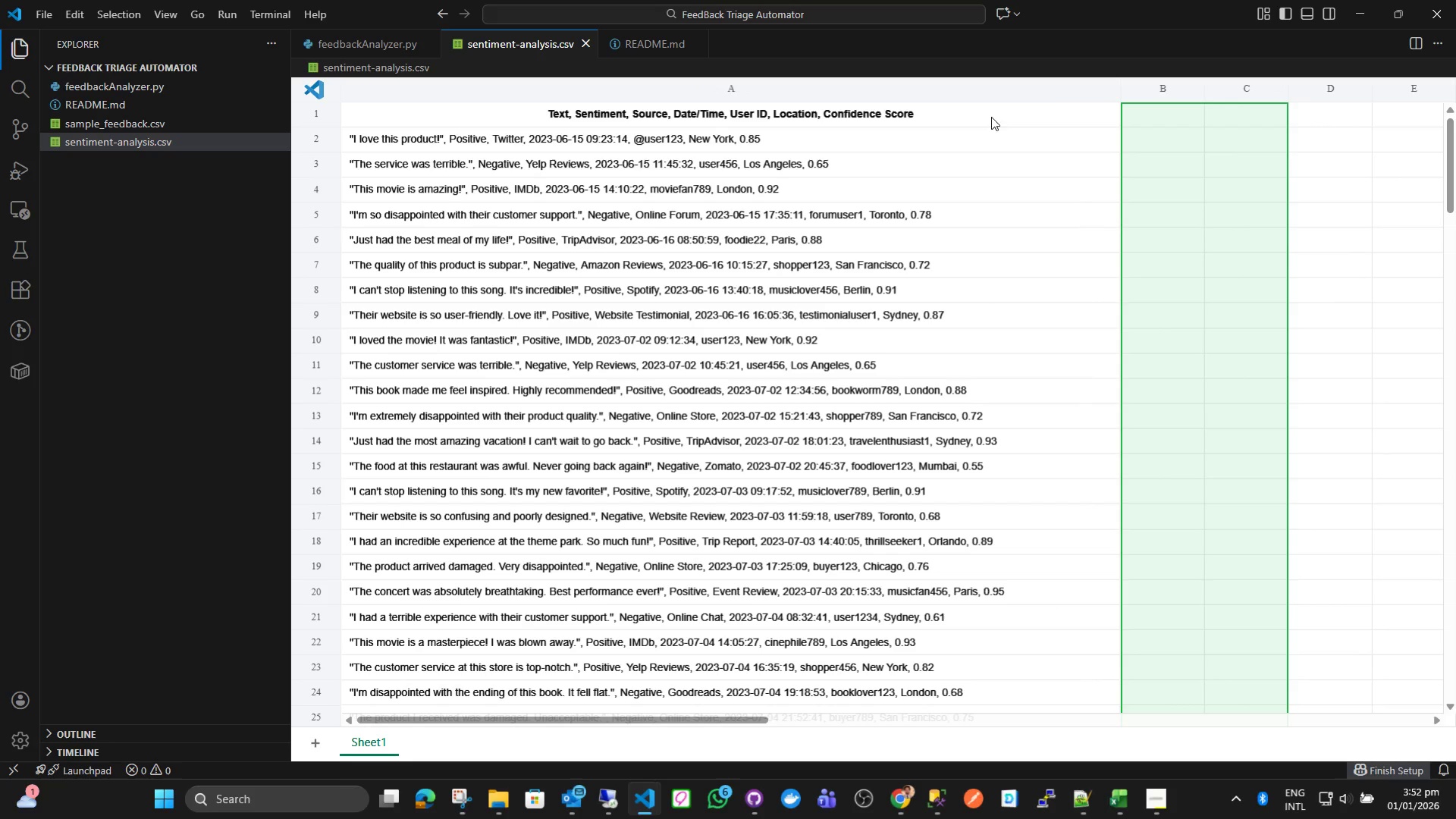 
left_click([948, 115])
 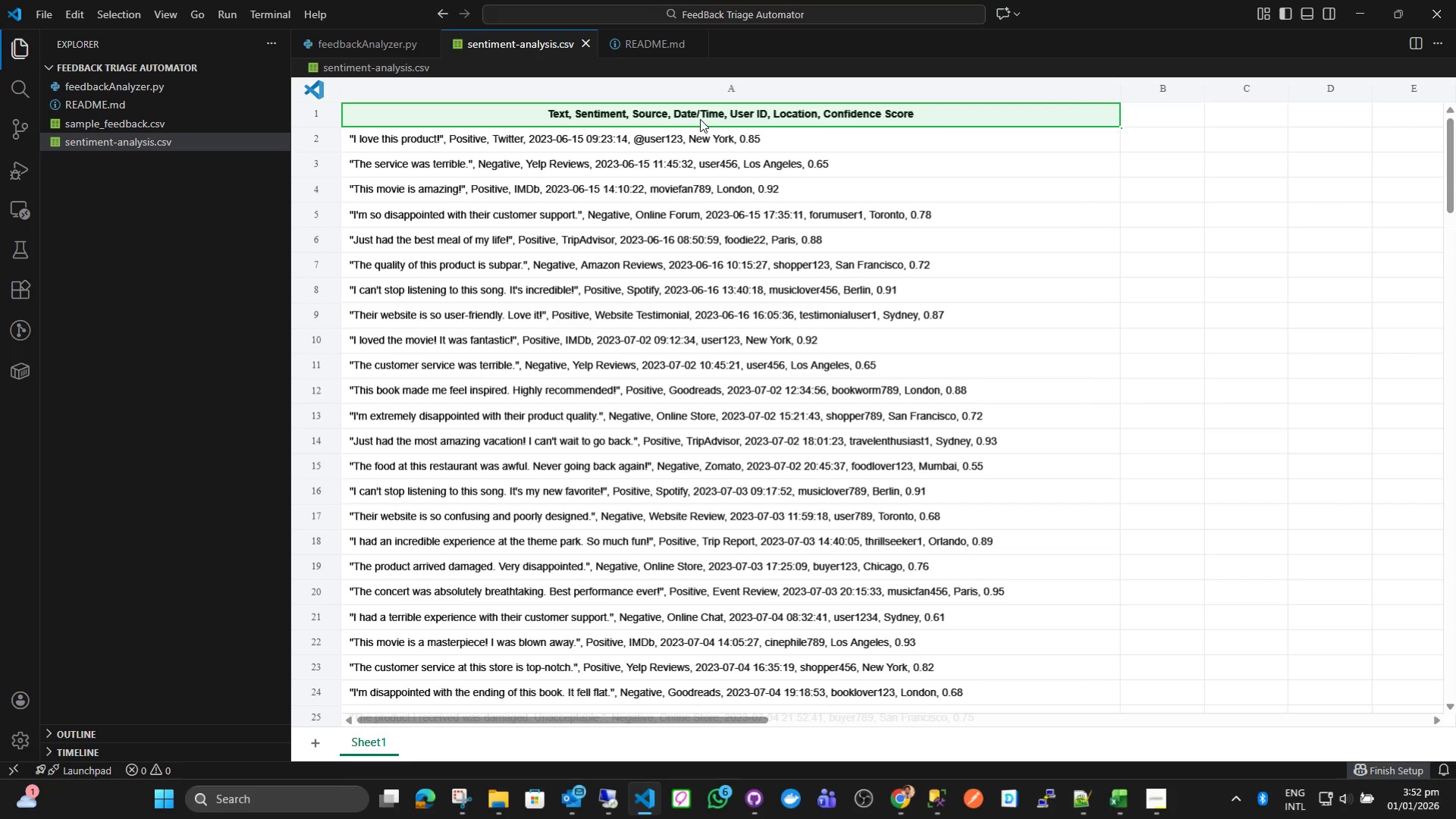 
left_click([689, 128])
 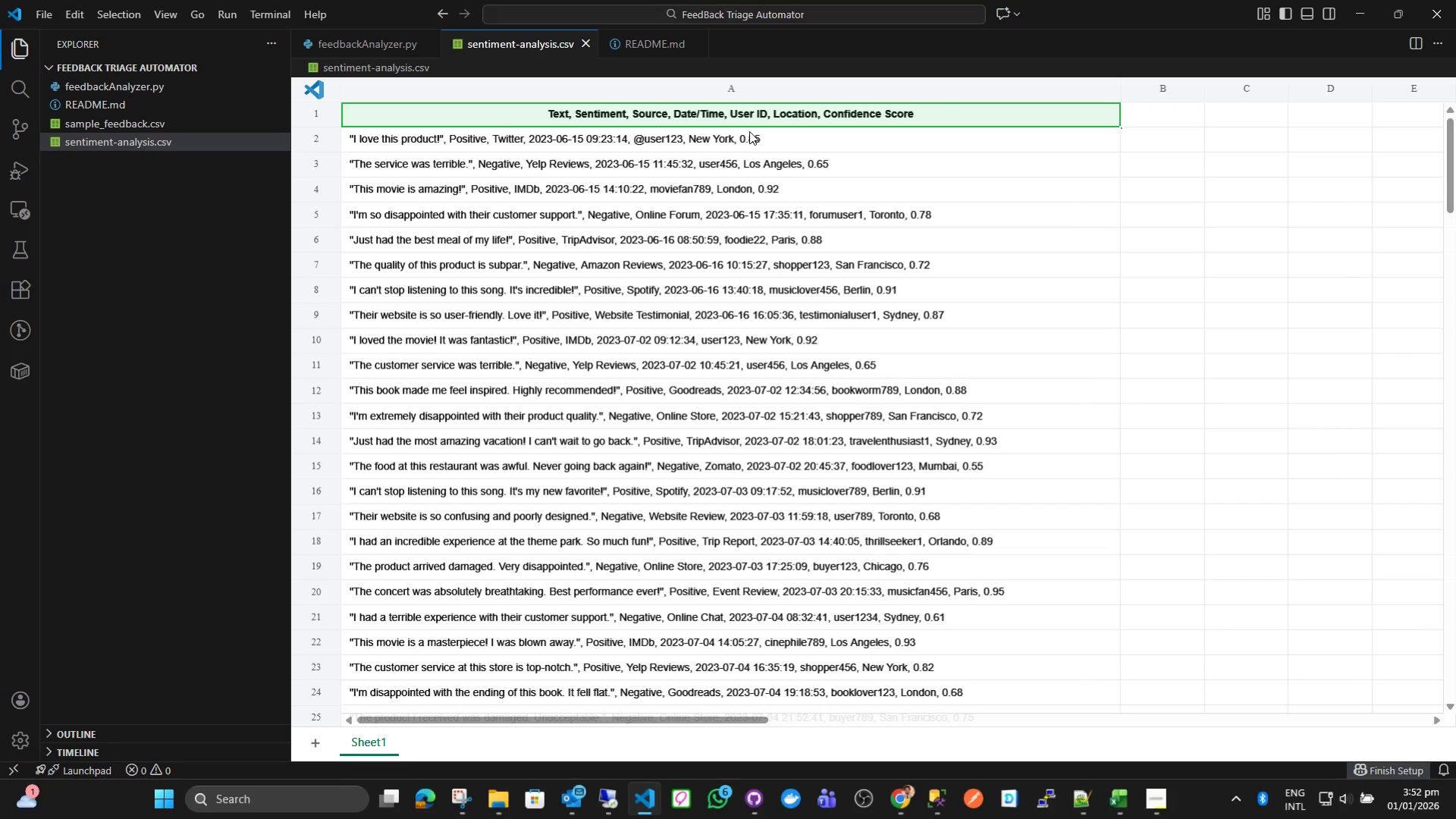 
double_click([749, 132])
 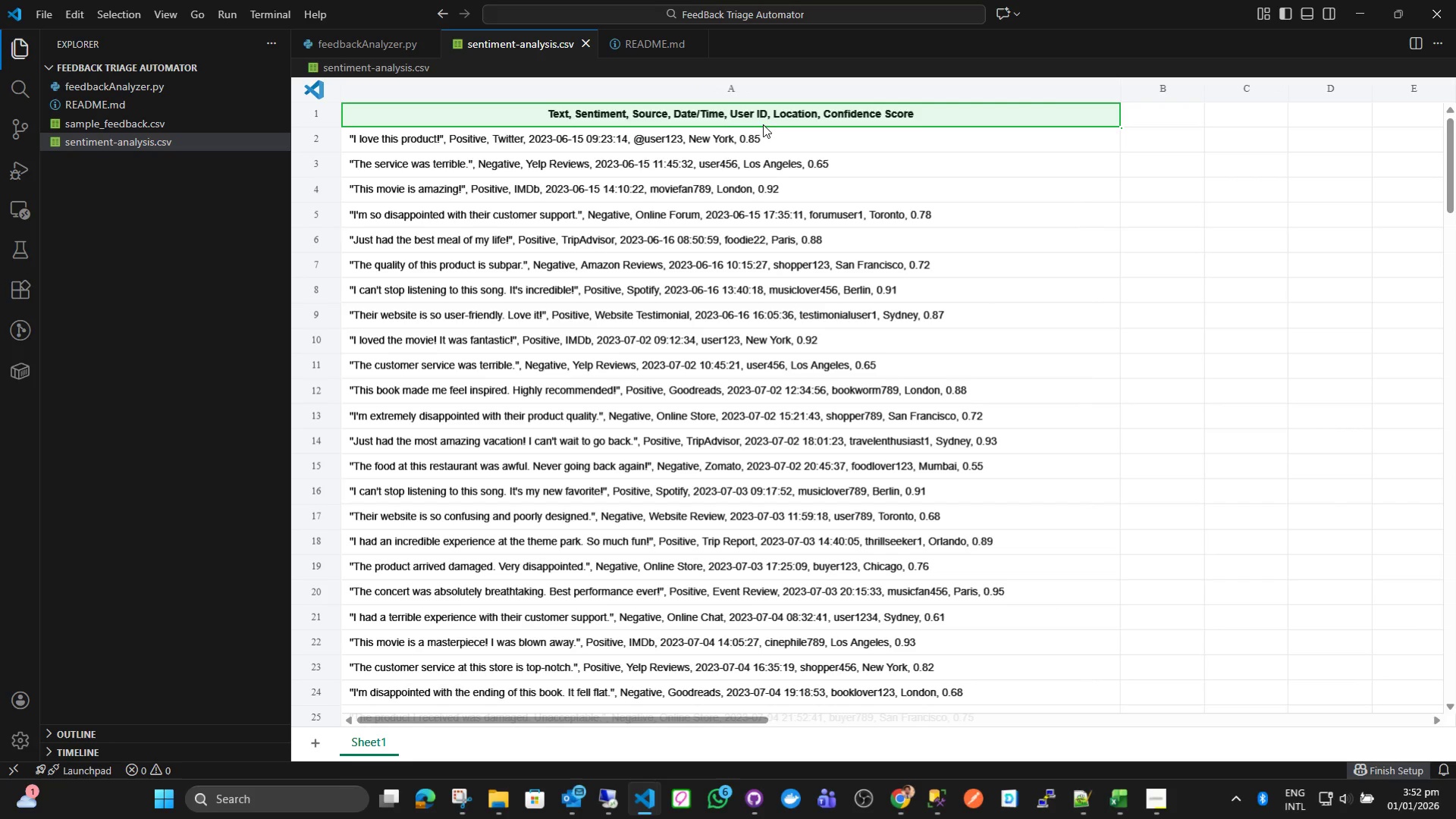 
double_click([763, 134])
 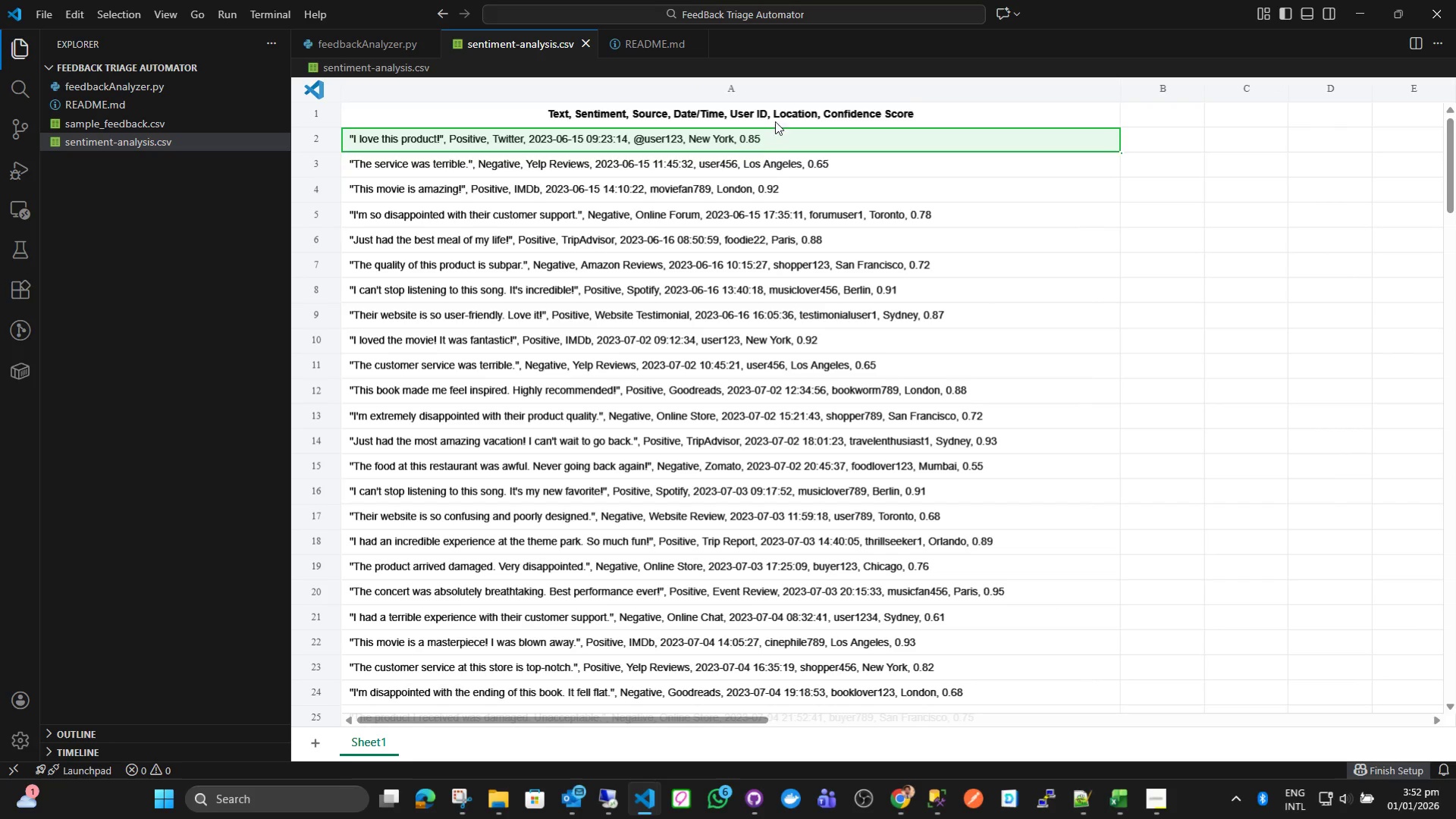 
triple_click([775, 121])
 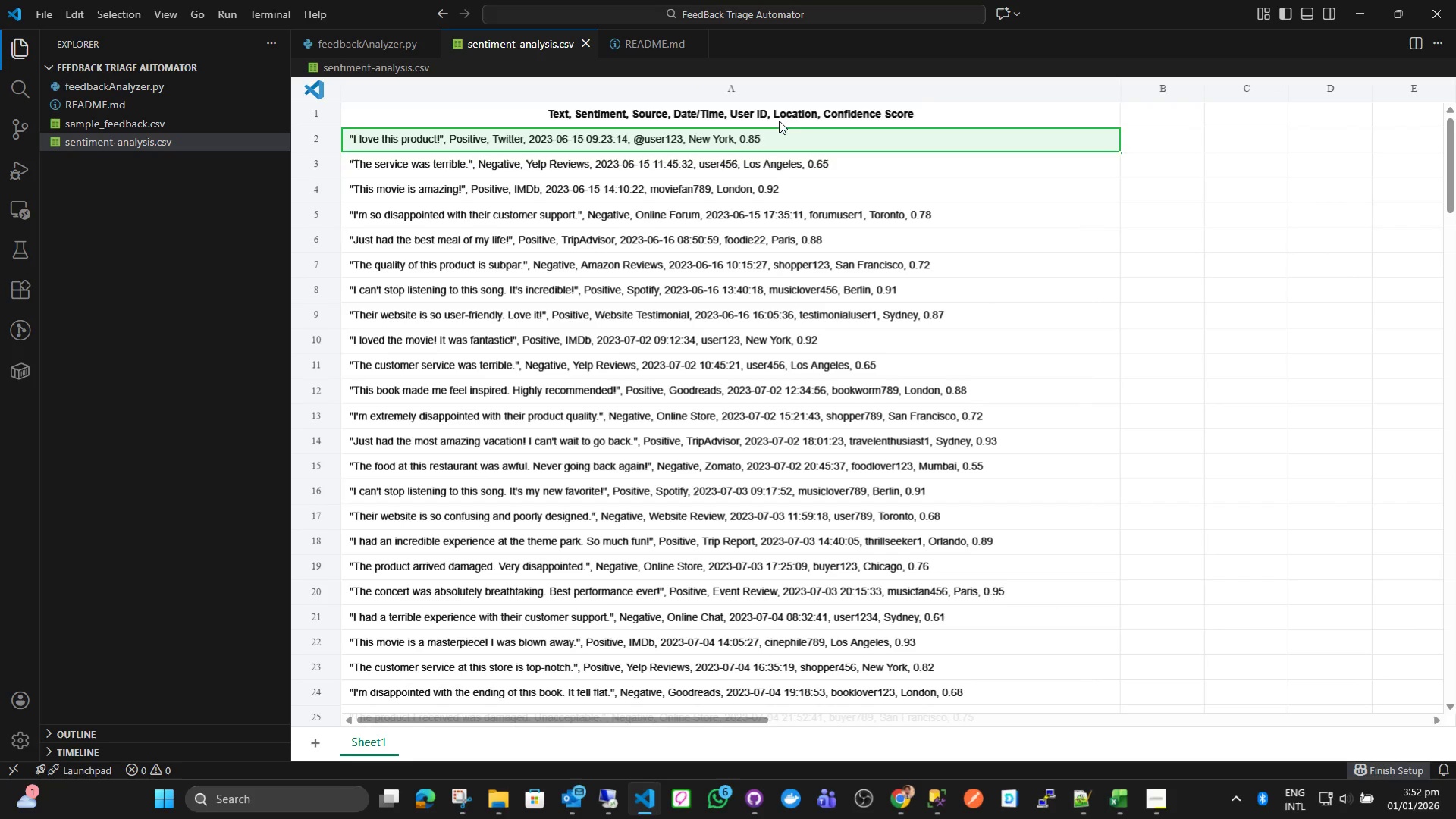 
triple_click([781, 115])
 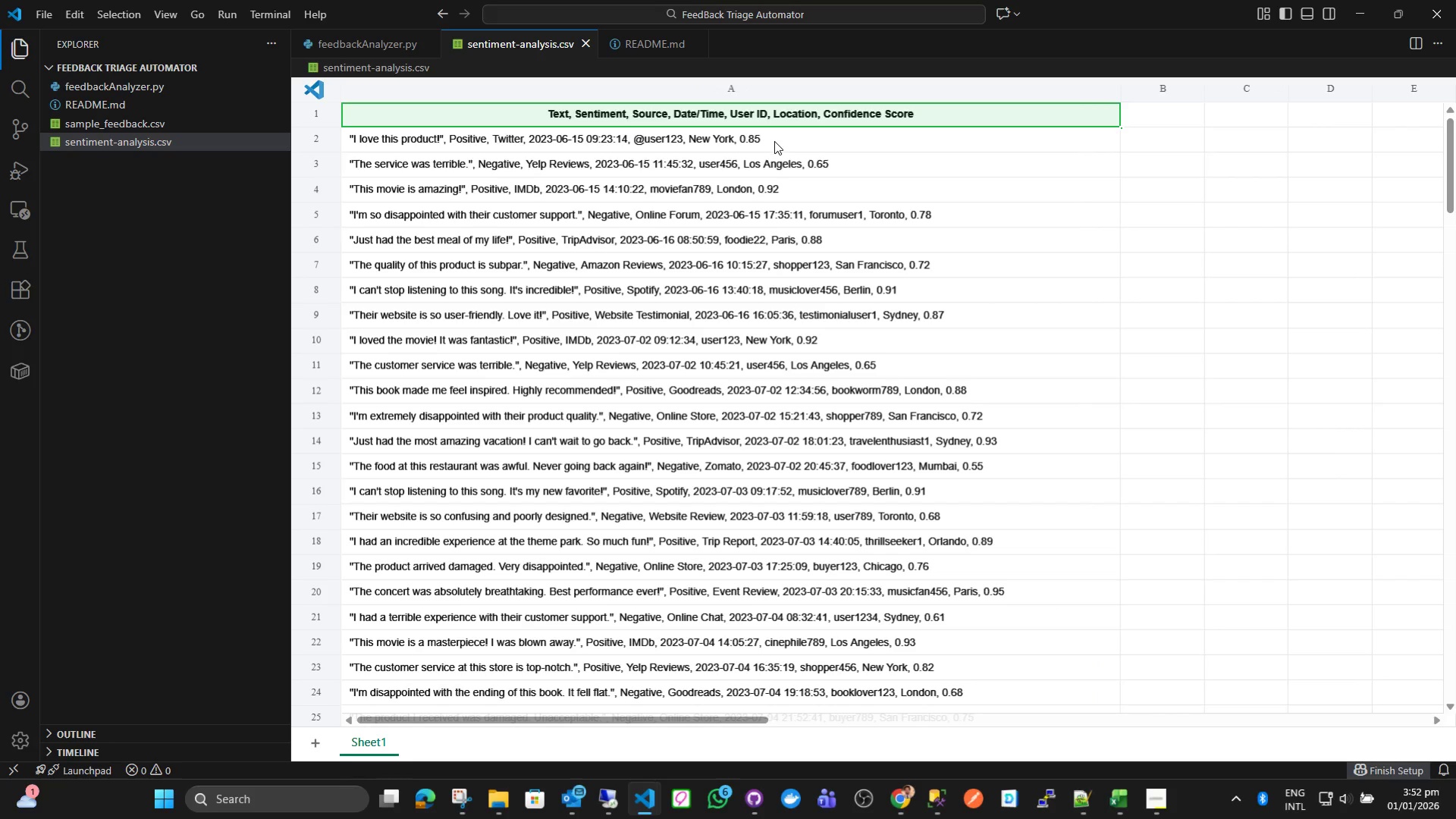 
triple_click([774, 141])
 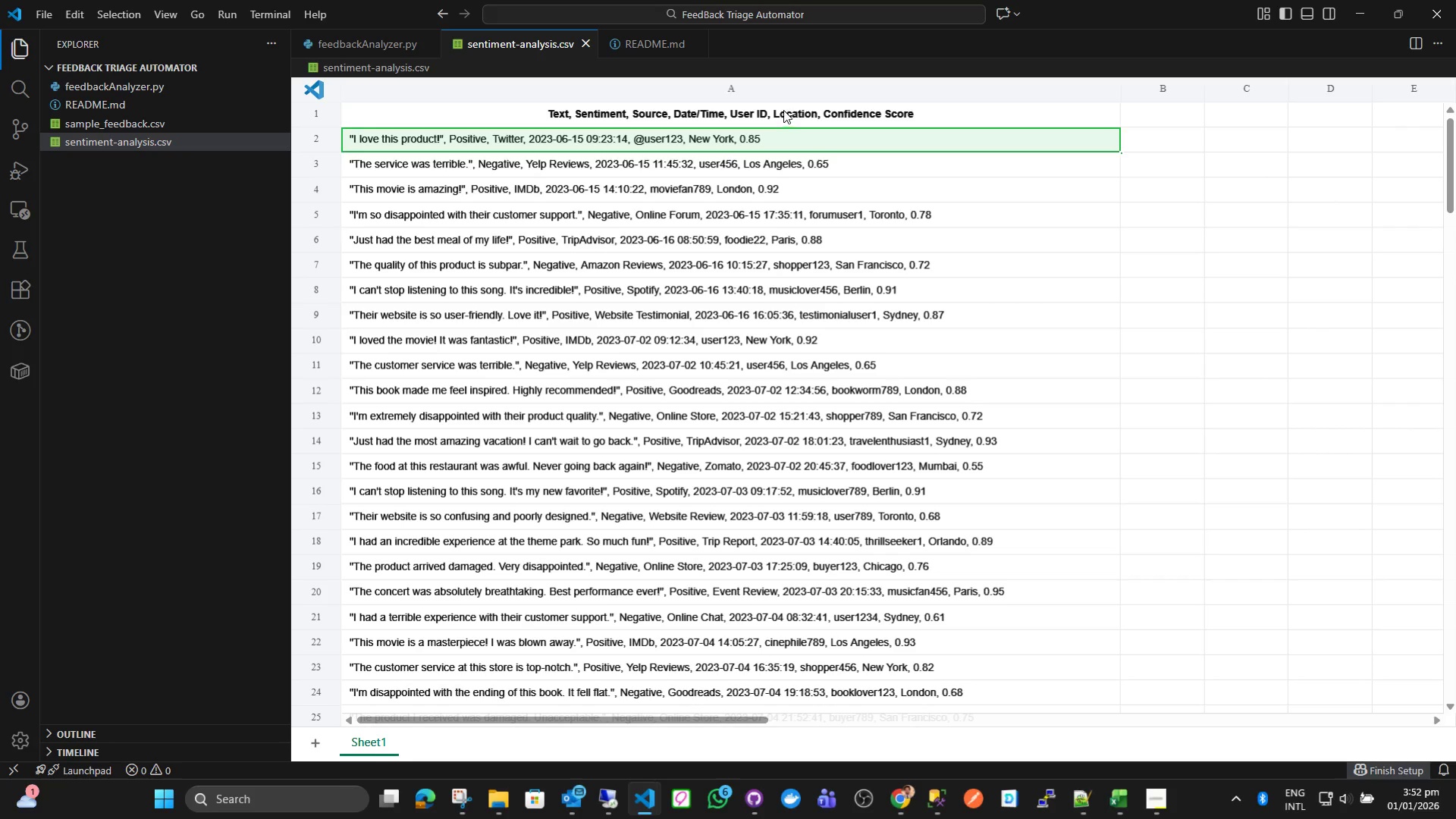 
triple_click([783, 110])
 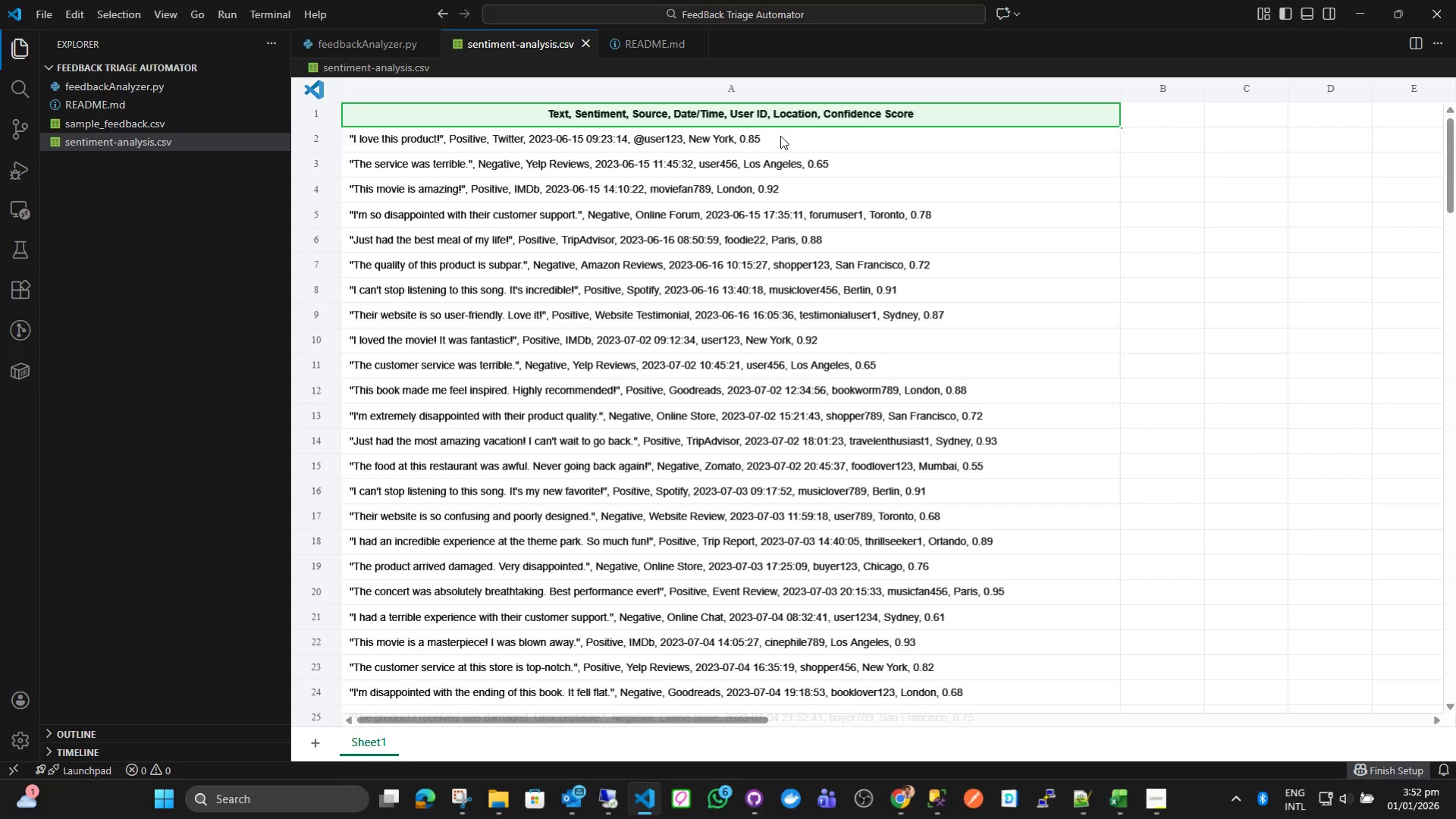 
triple_click([780, 136])
 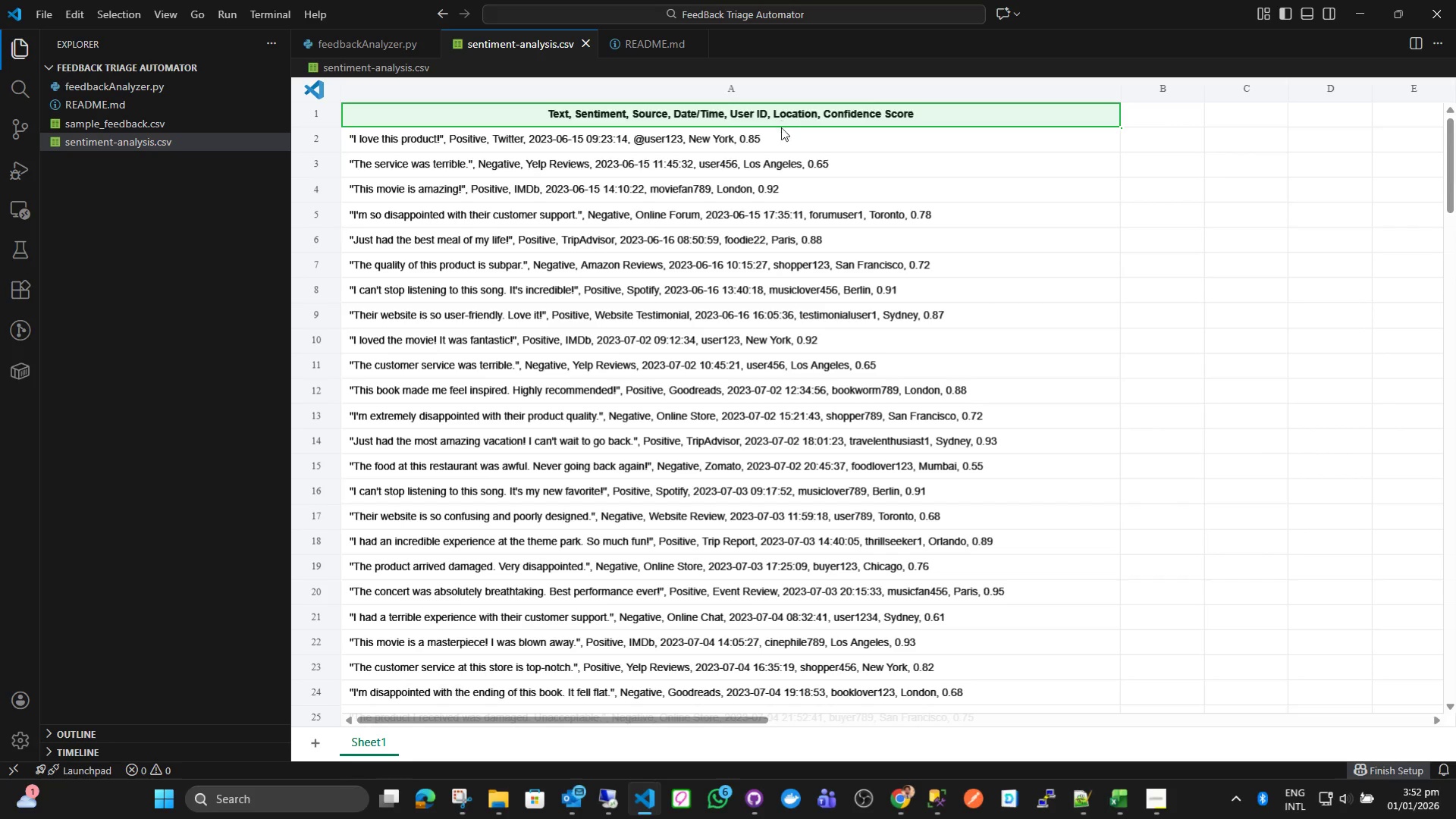 
double_click([775, 137])
 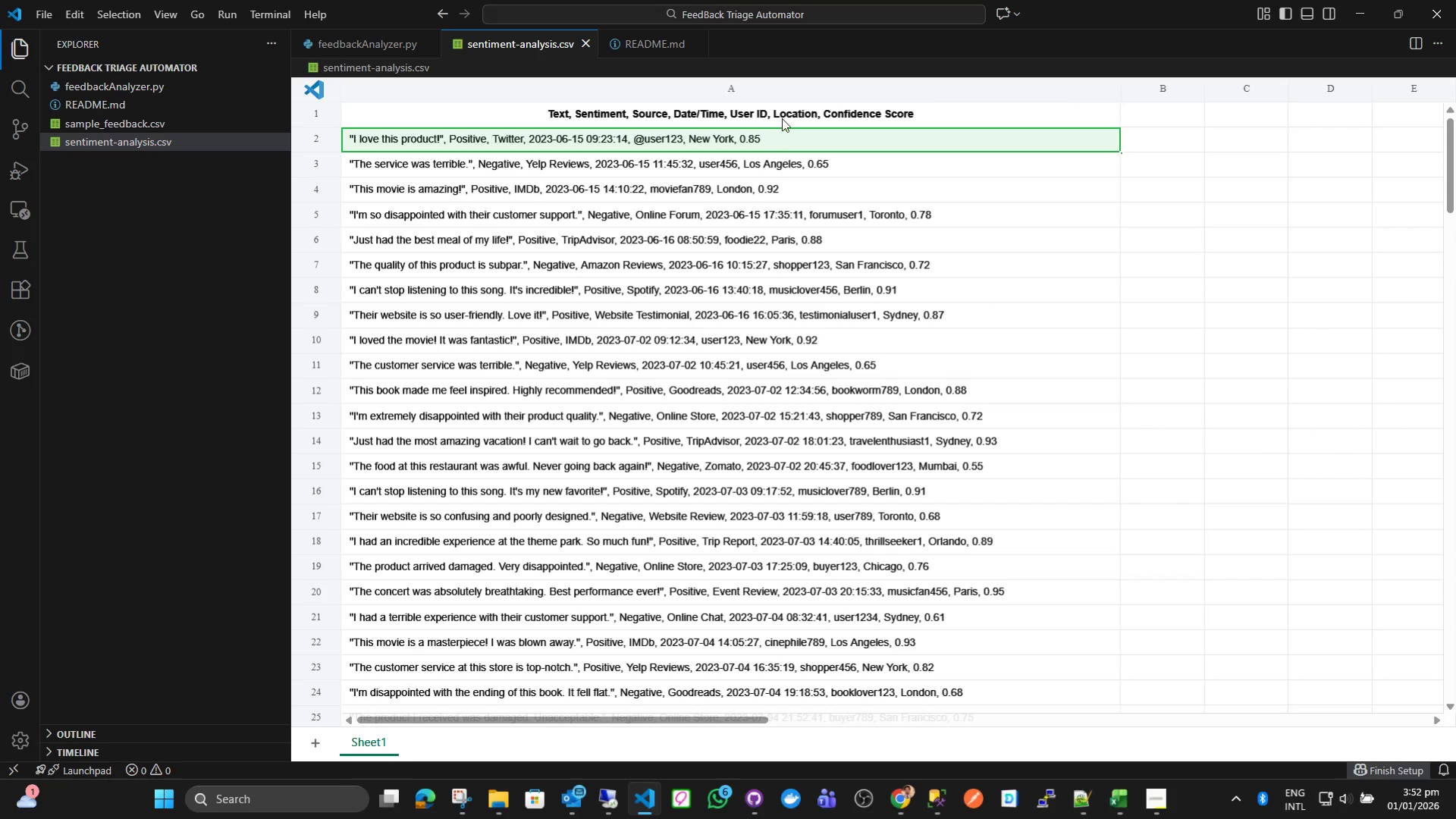 
triple_click([783, 118])
 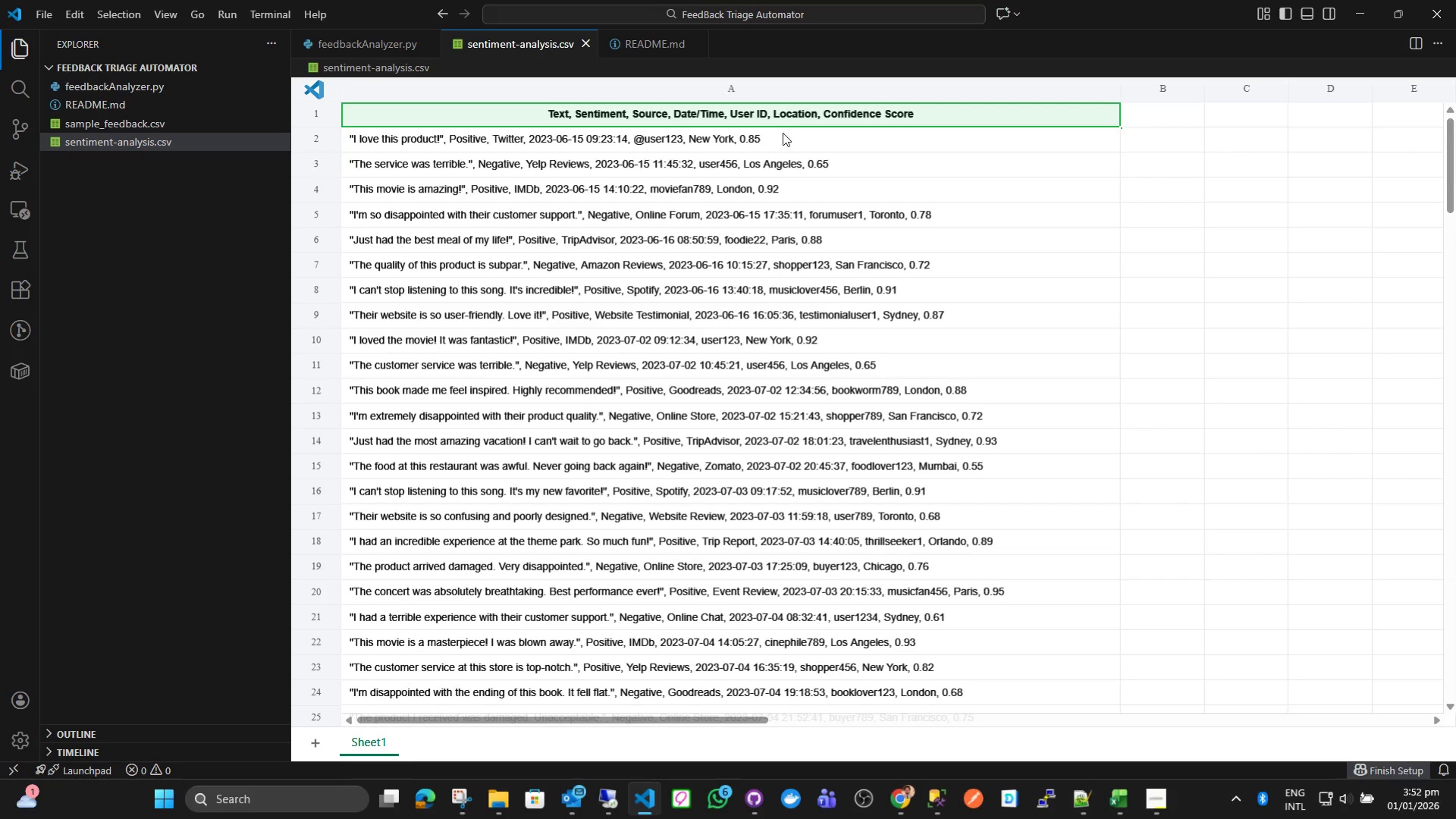 
triple_click([783, 136])
 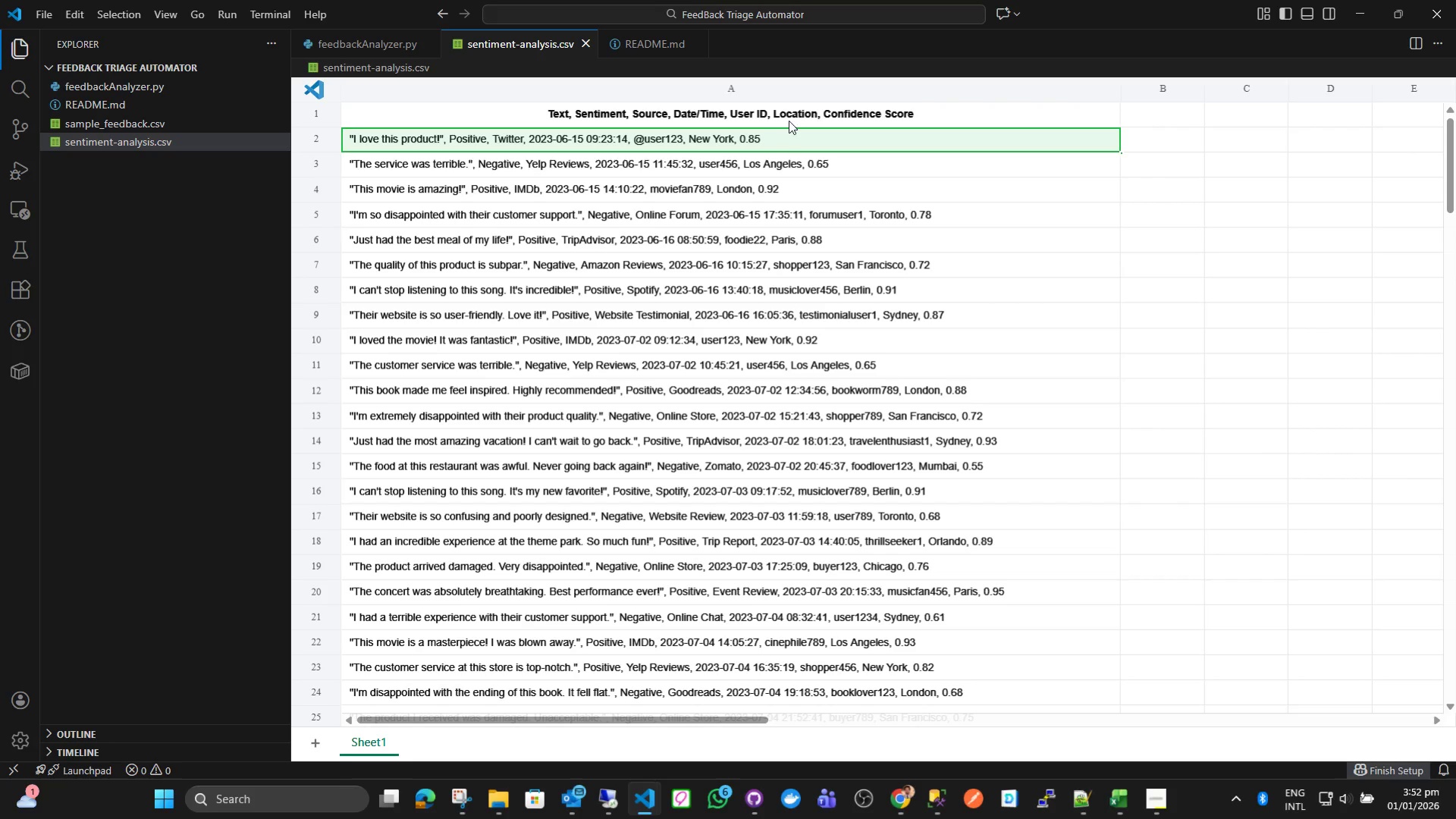 
triple_click([789, 118])
 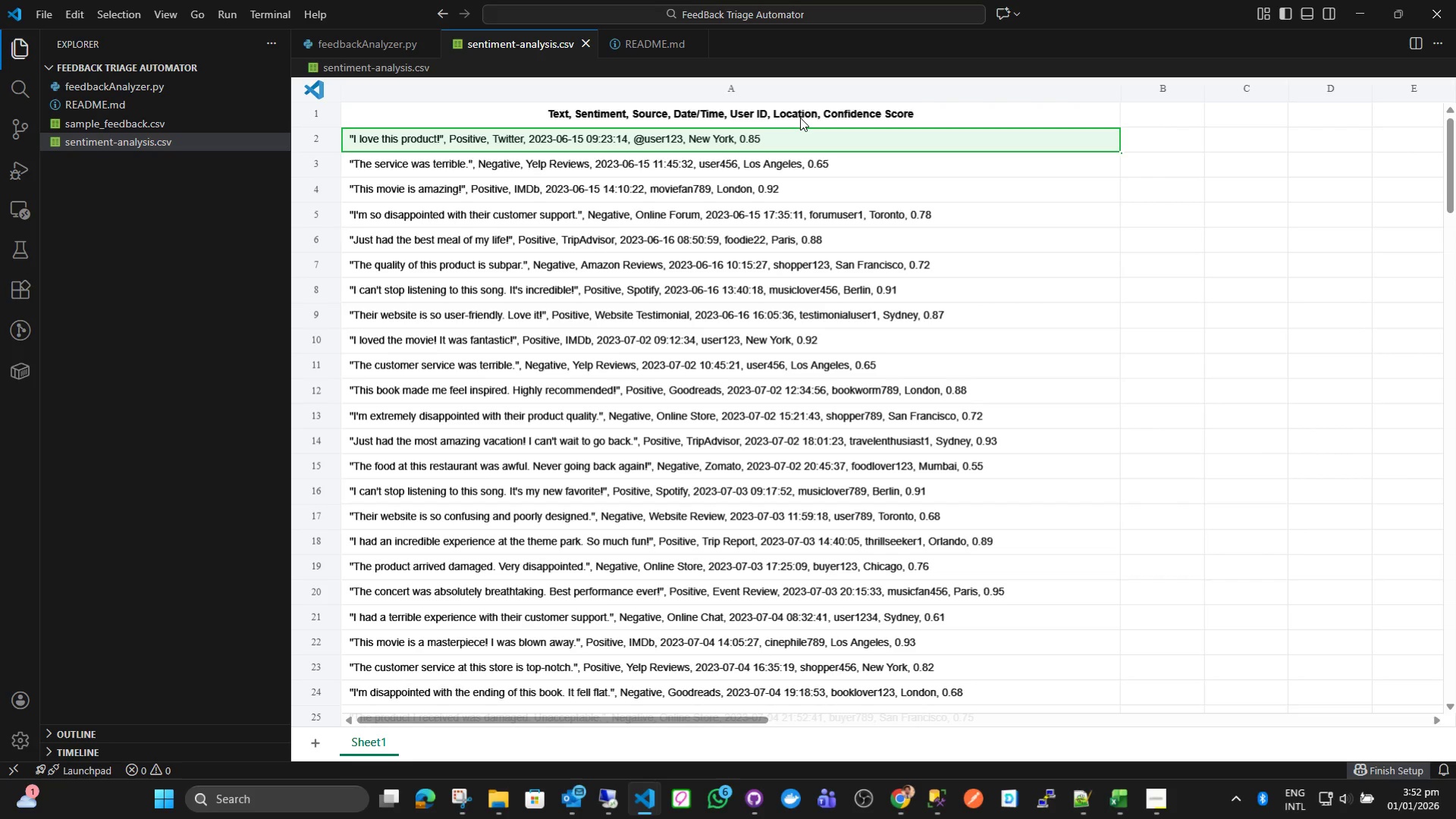 
double_click([800, 118])
 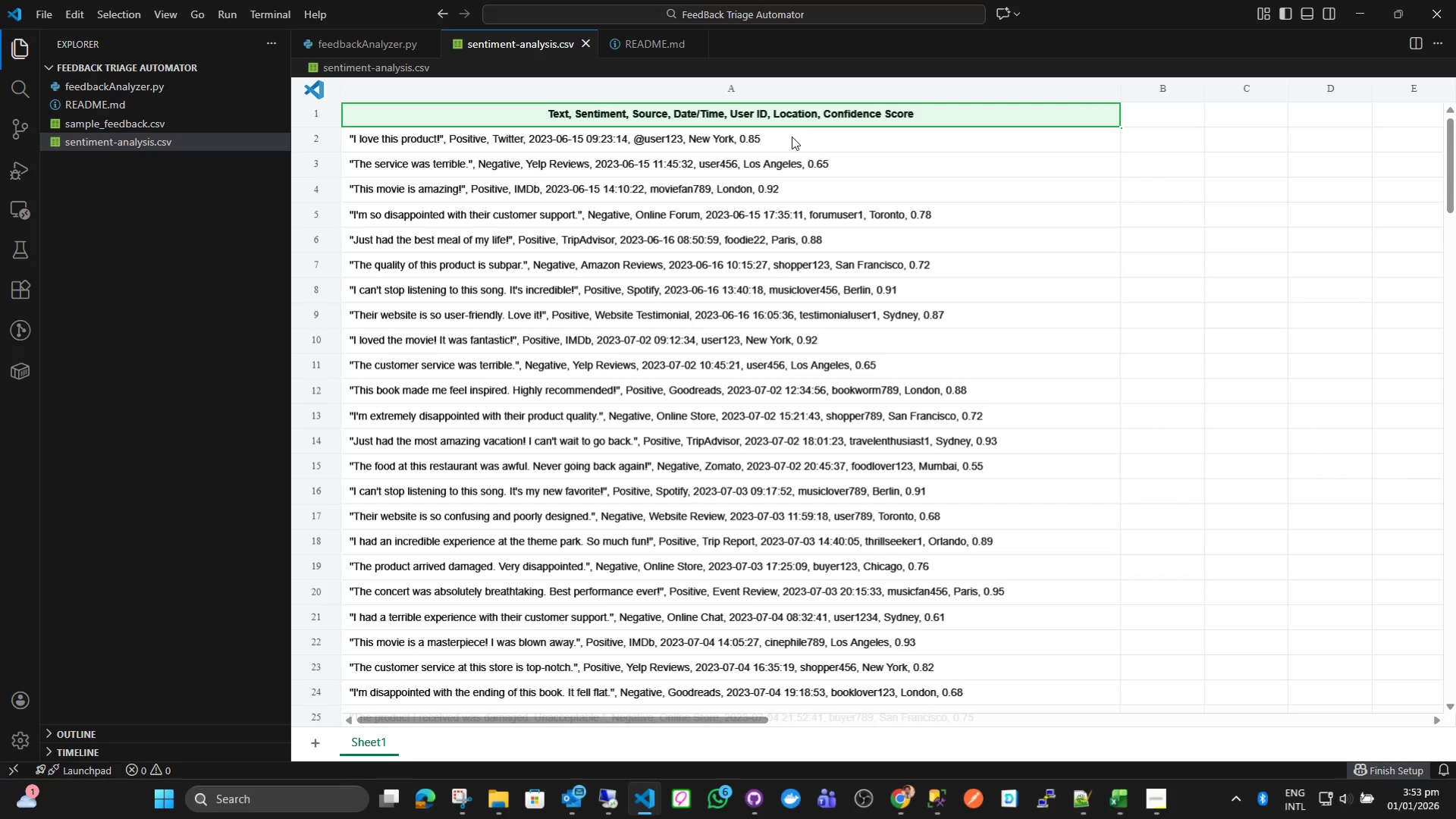 
triple_click([792, 136])
 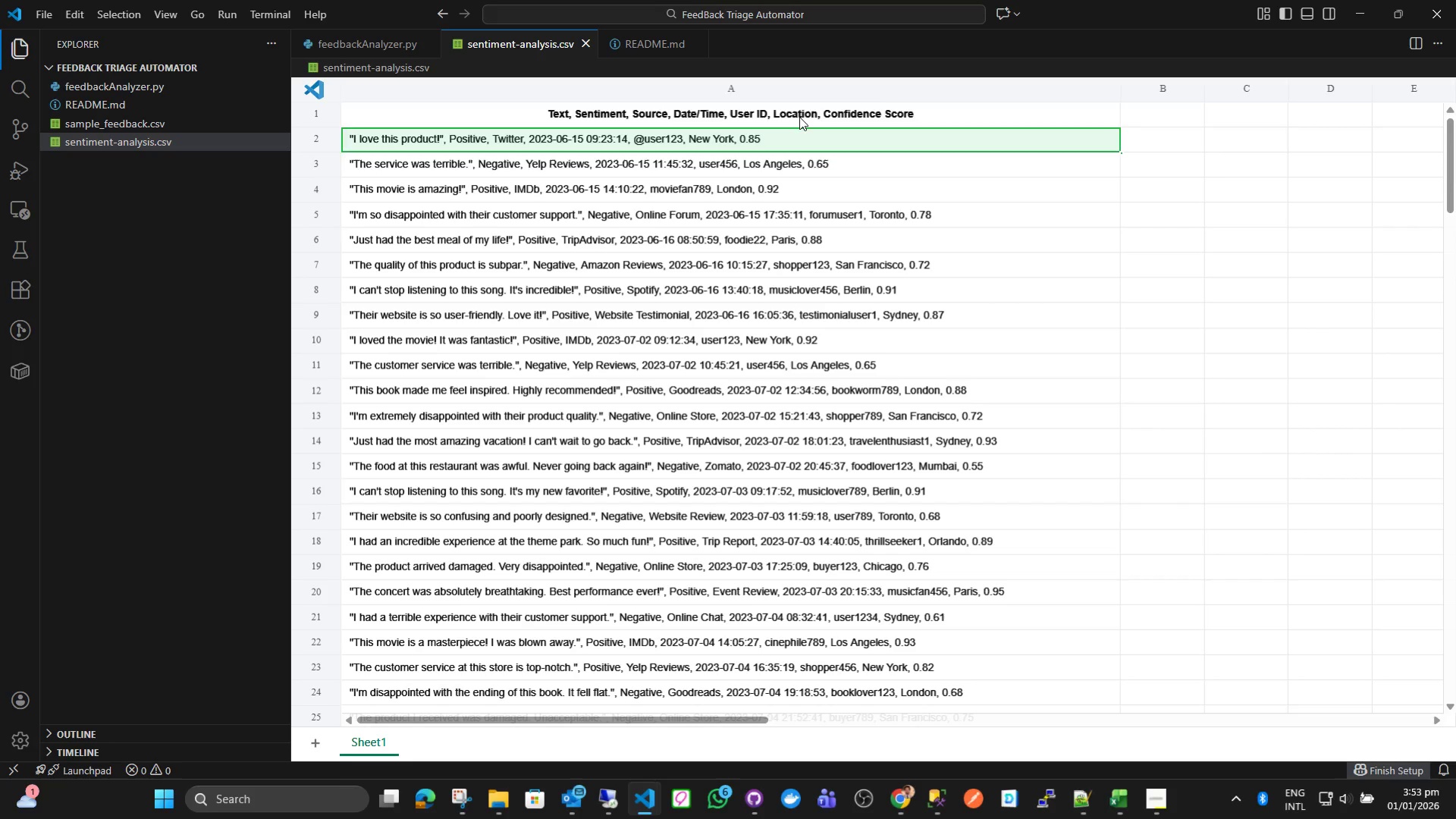 
triple_click([799, 117])
 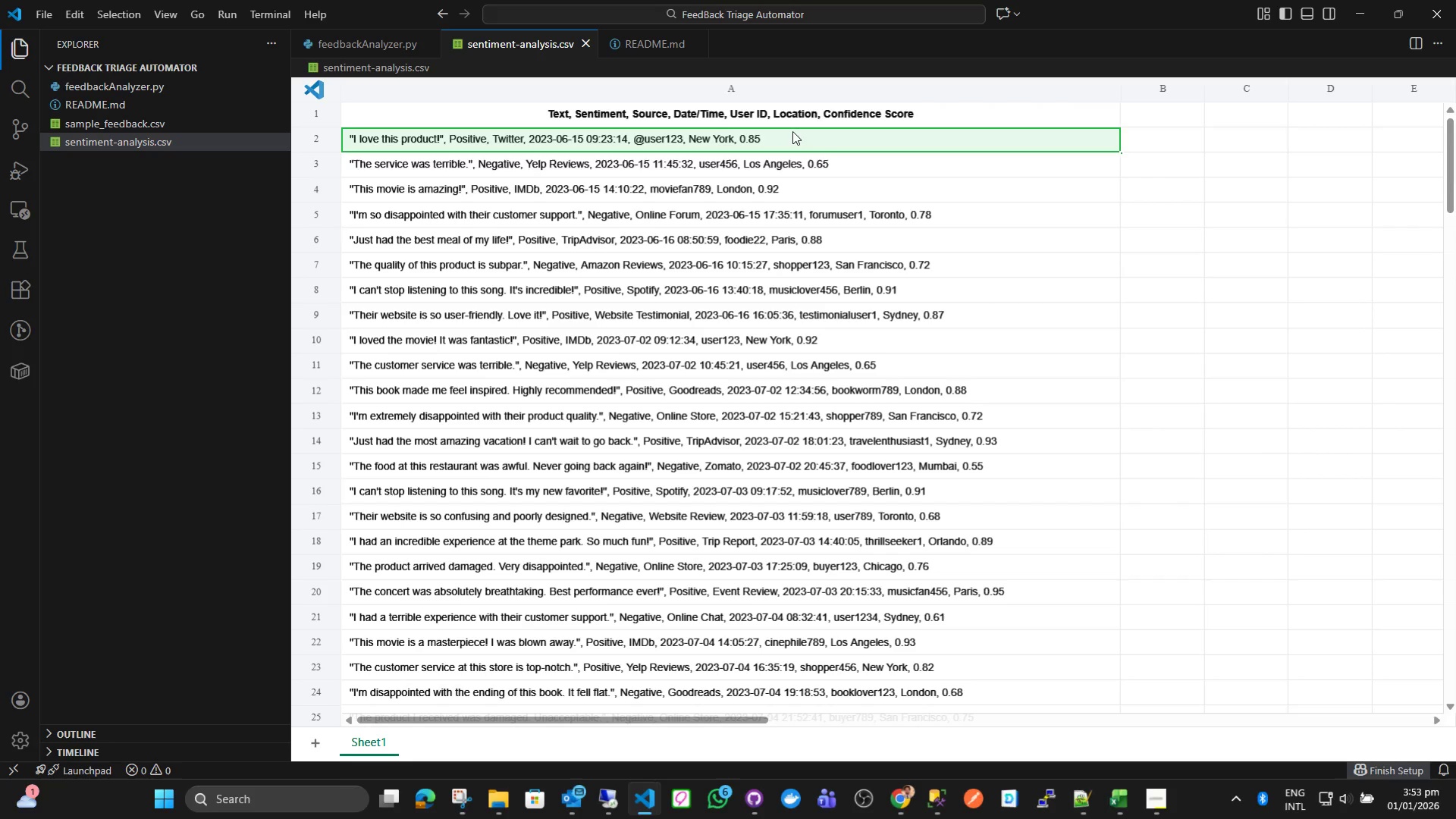 
triple_click([792, 131])
 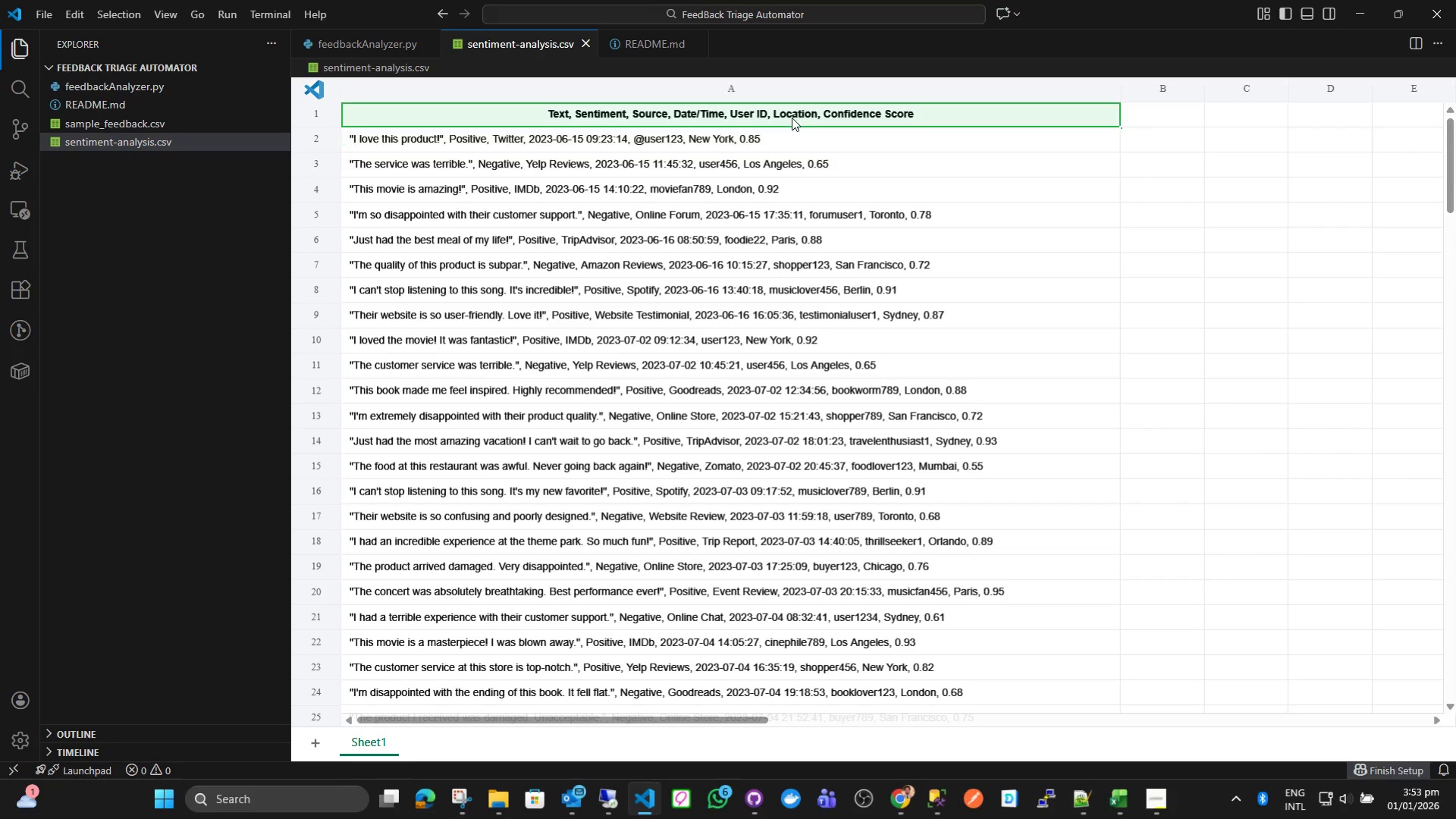 
left_click([792, 118])
 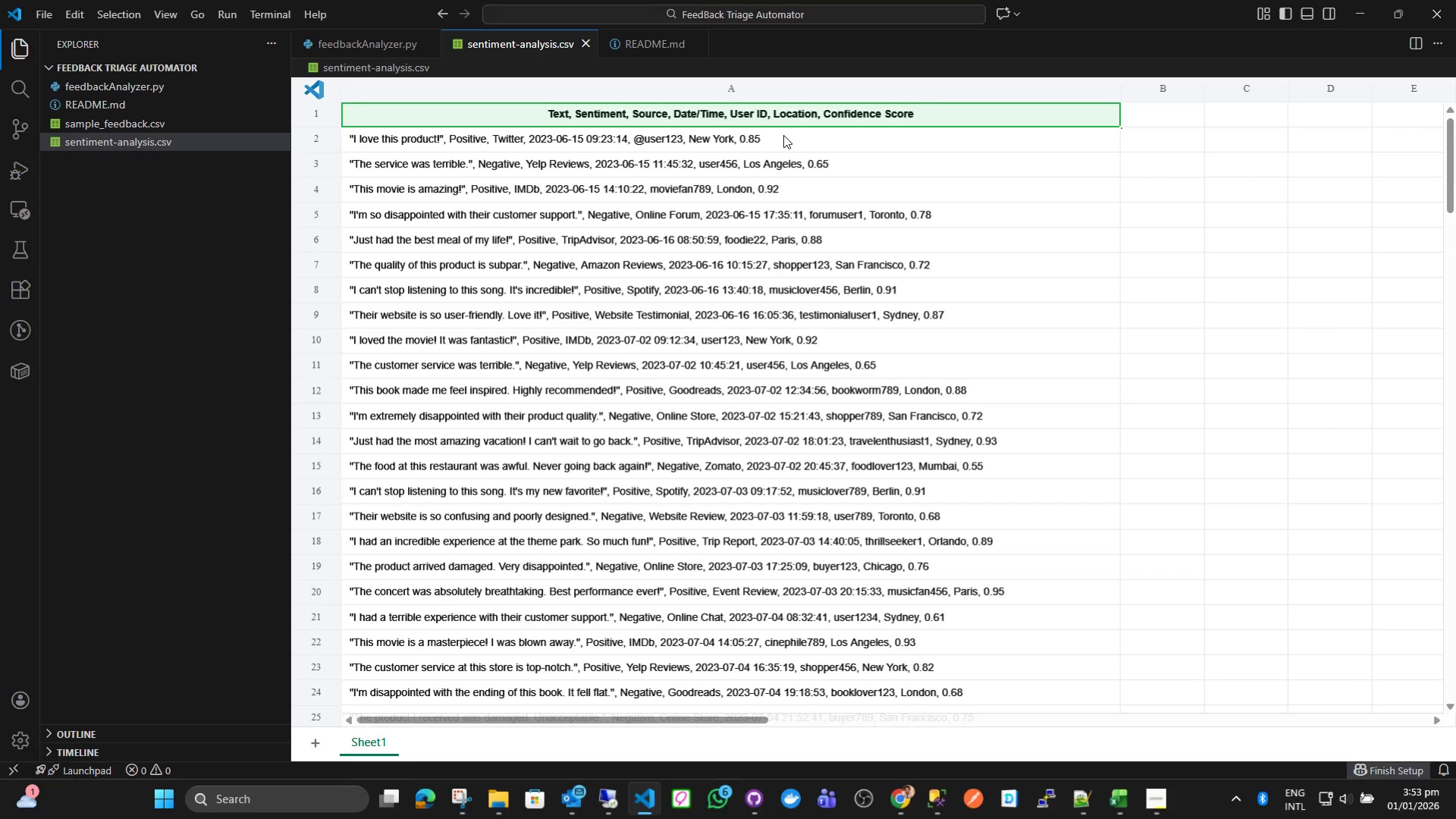 
left_click([783, 136])
 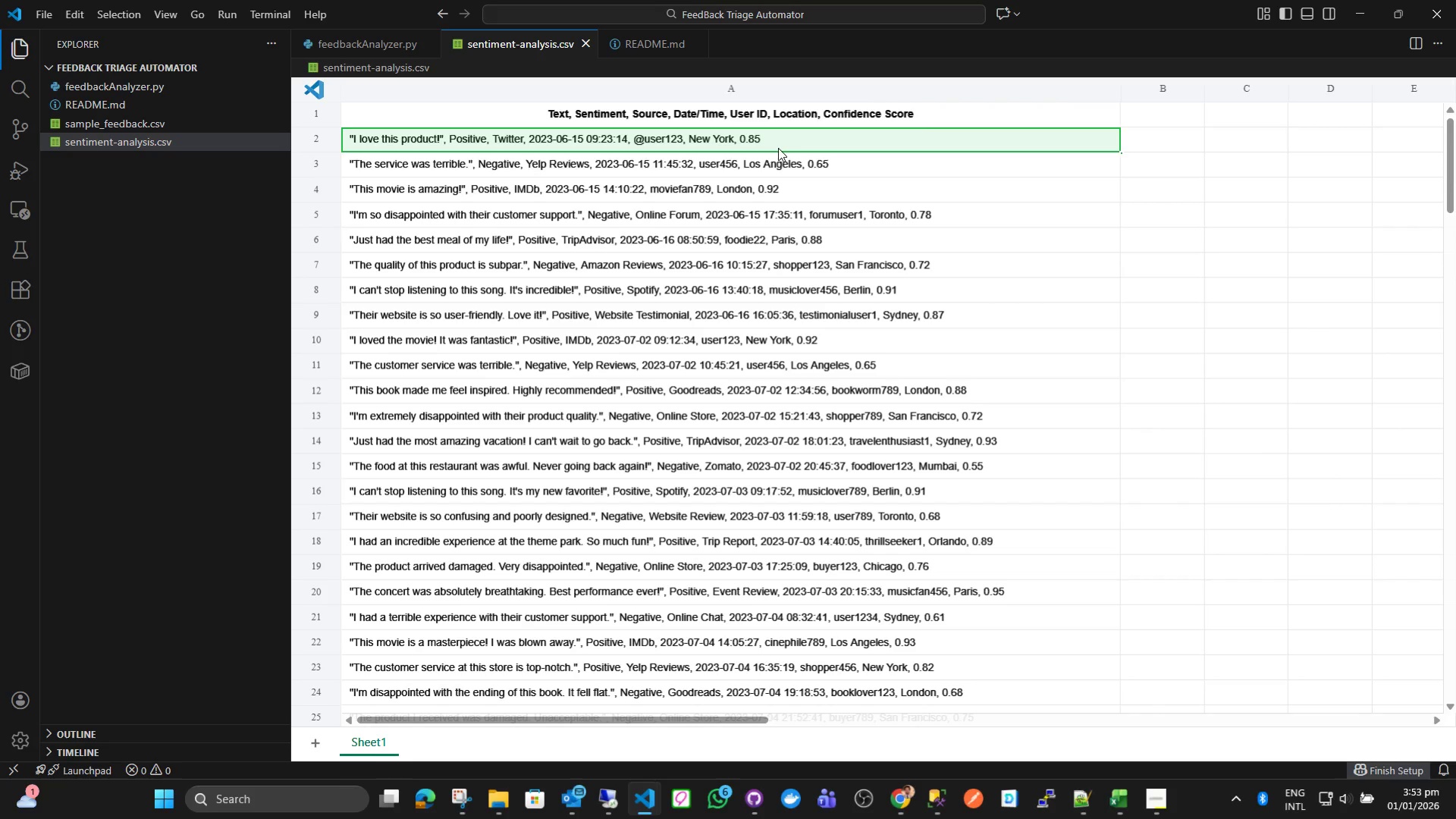 
wait(6.03)
 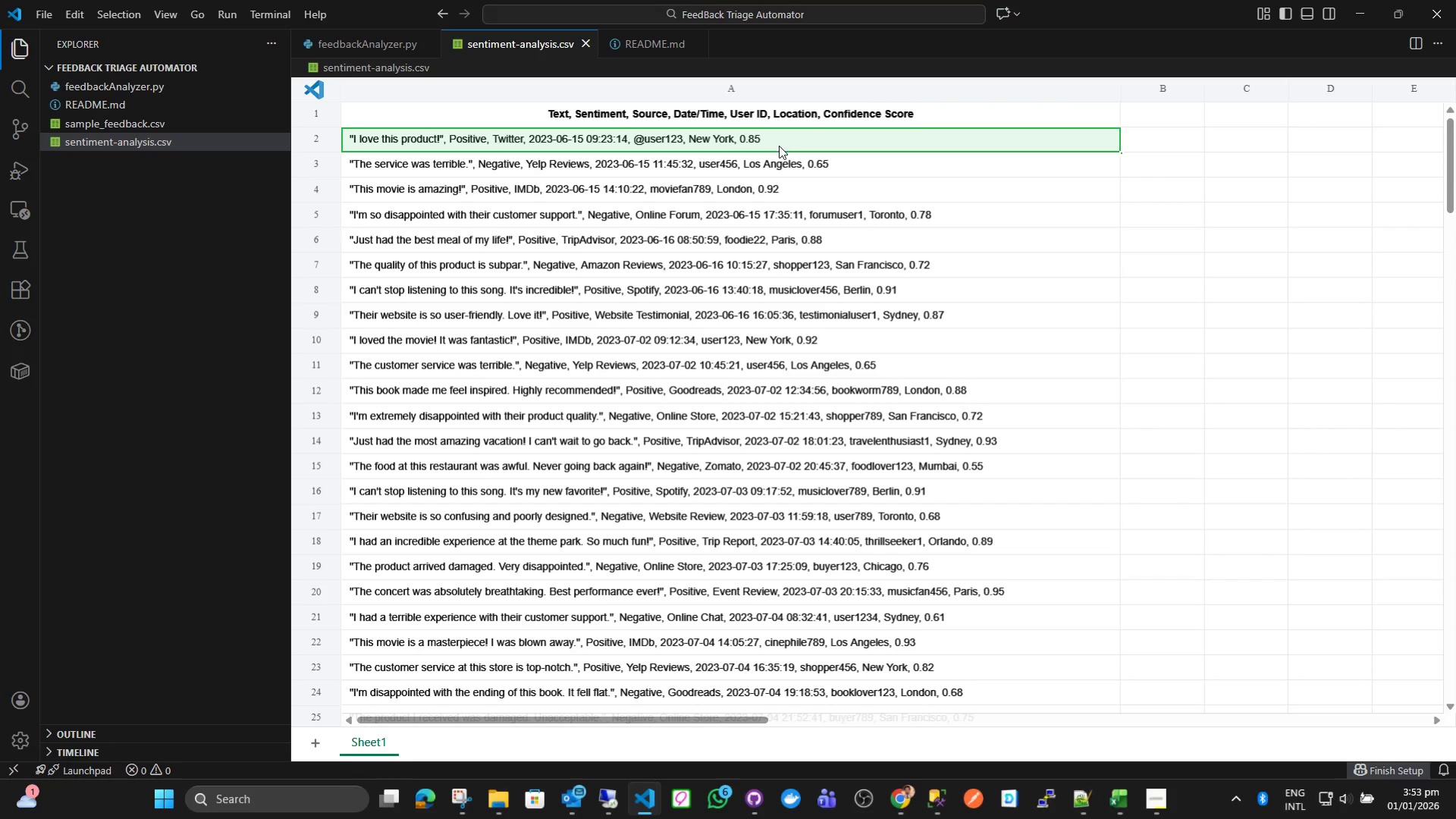 
double_click([796, 153])
 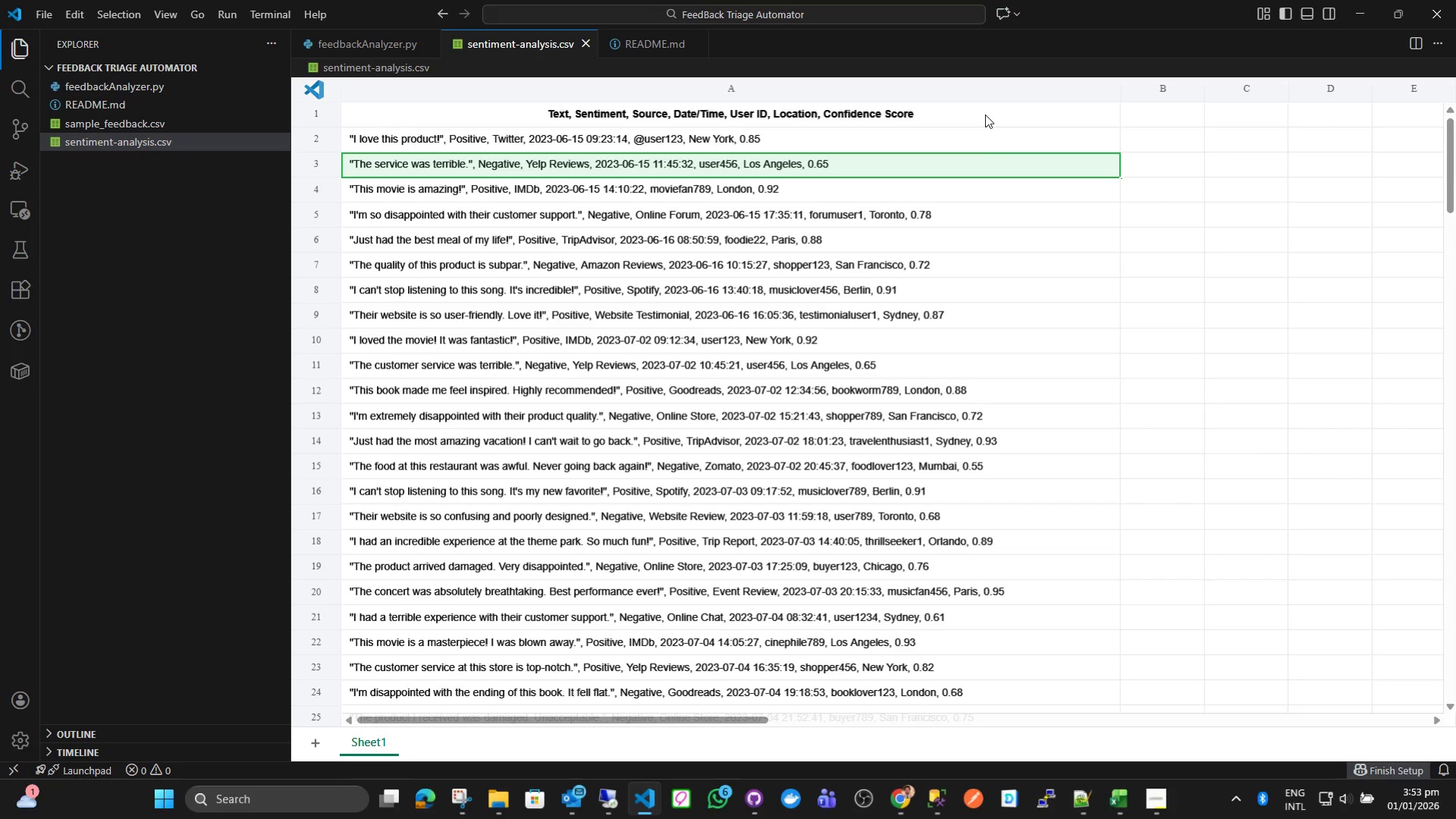 
wait(6.69)
 